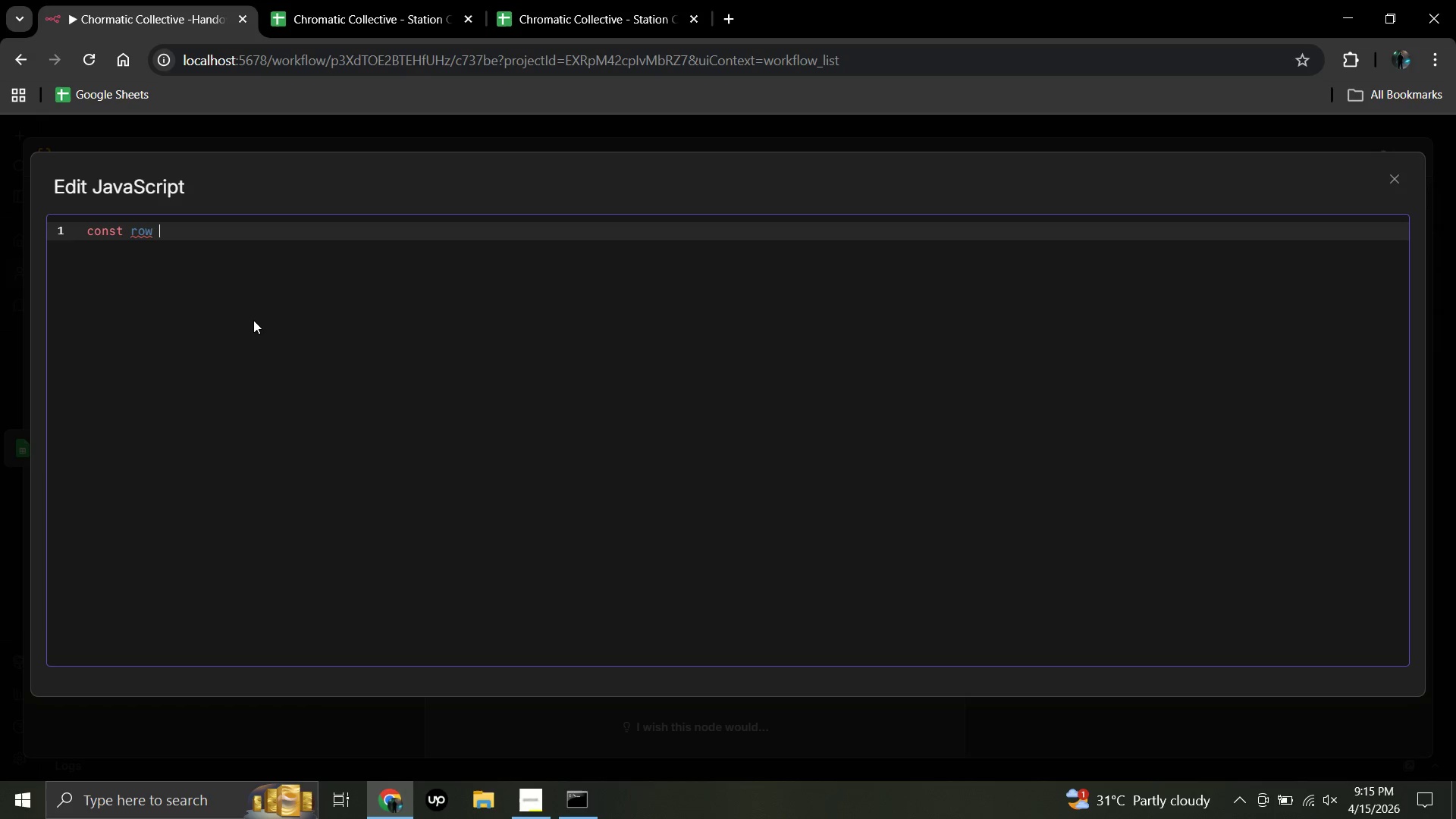 
key(Equal)
 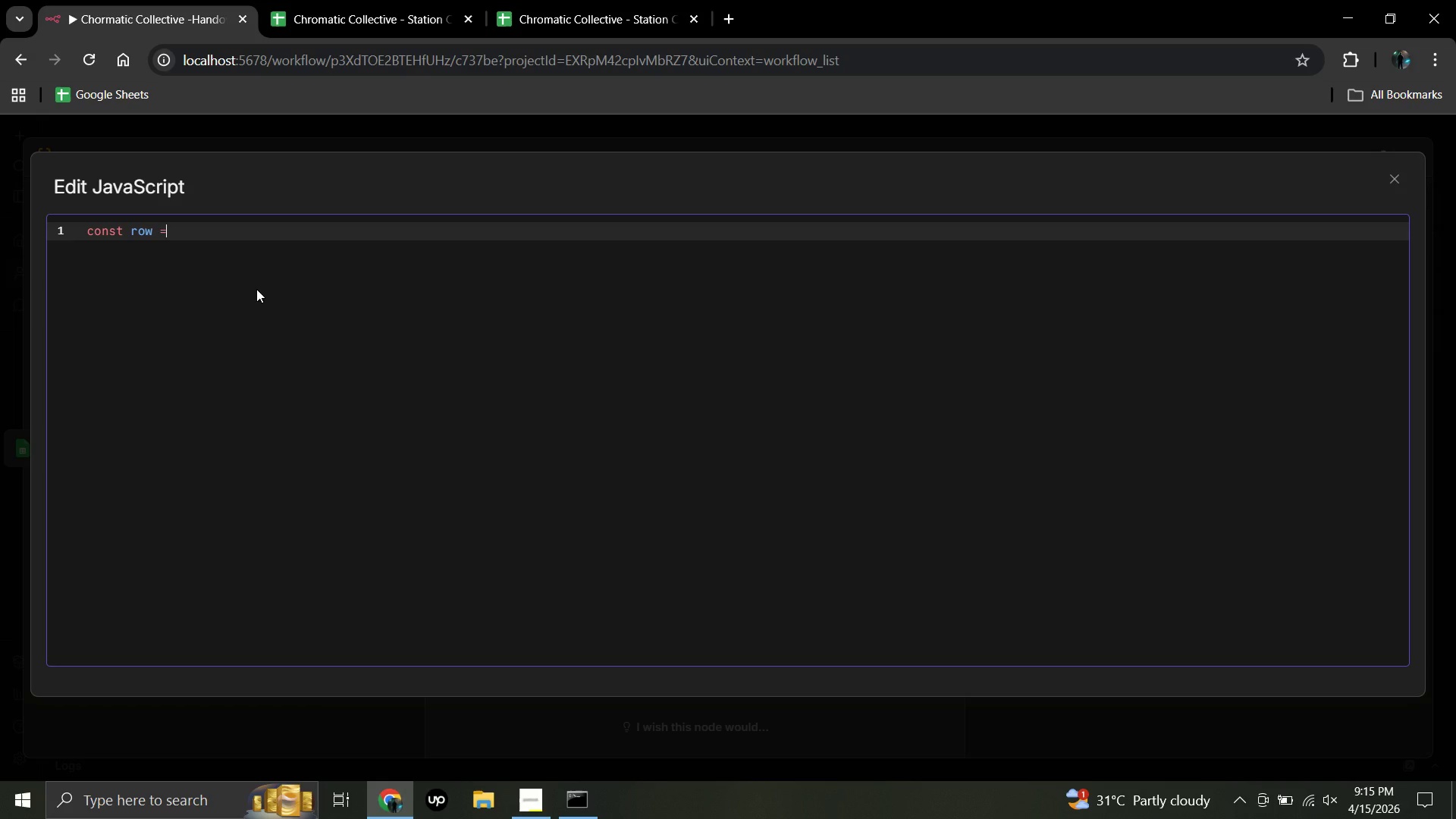 
wait(38.45)
 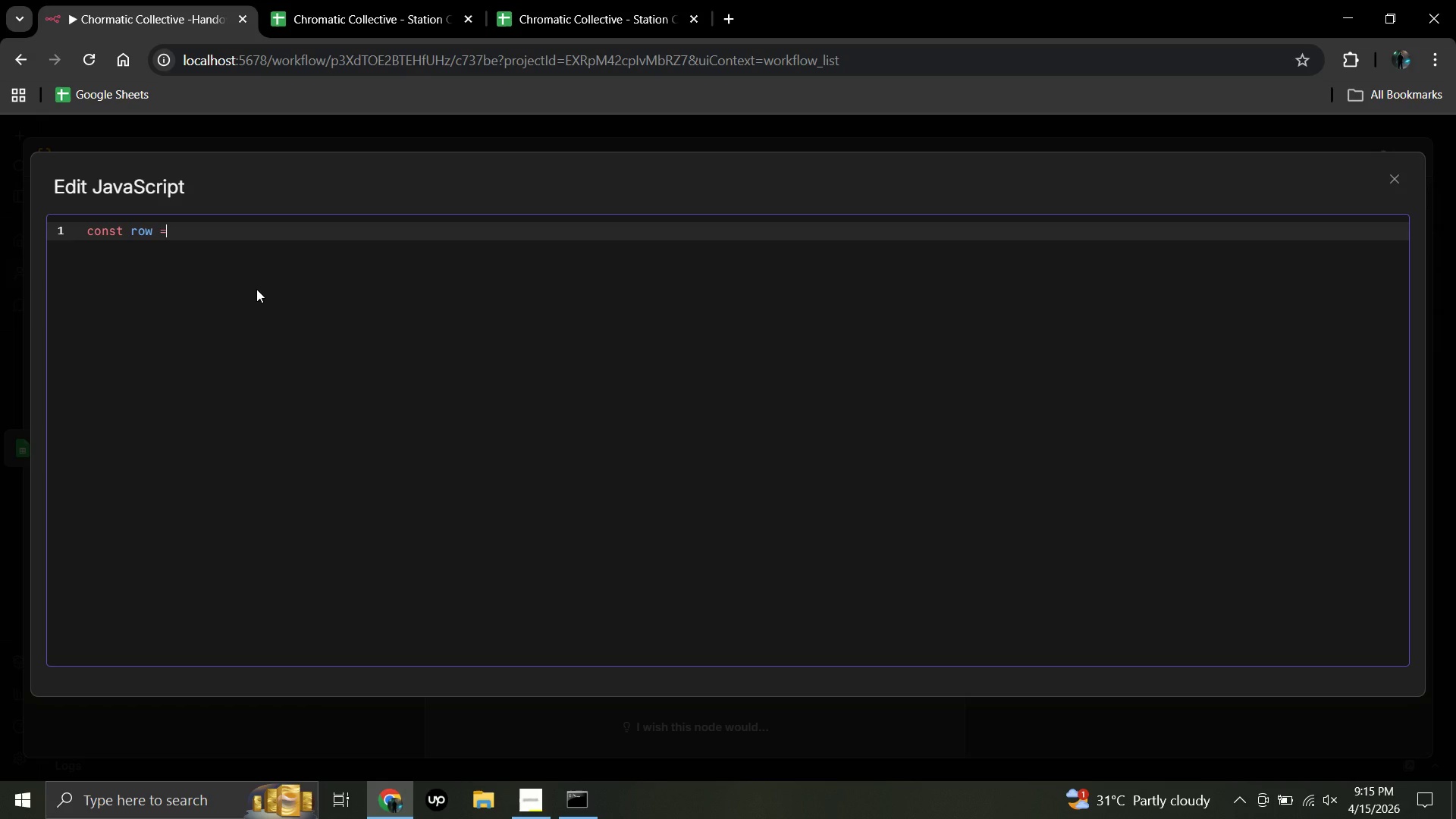 
key(Space)
 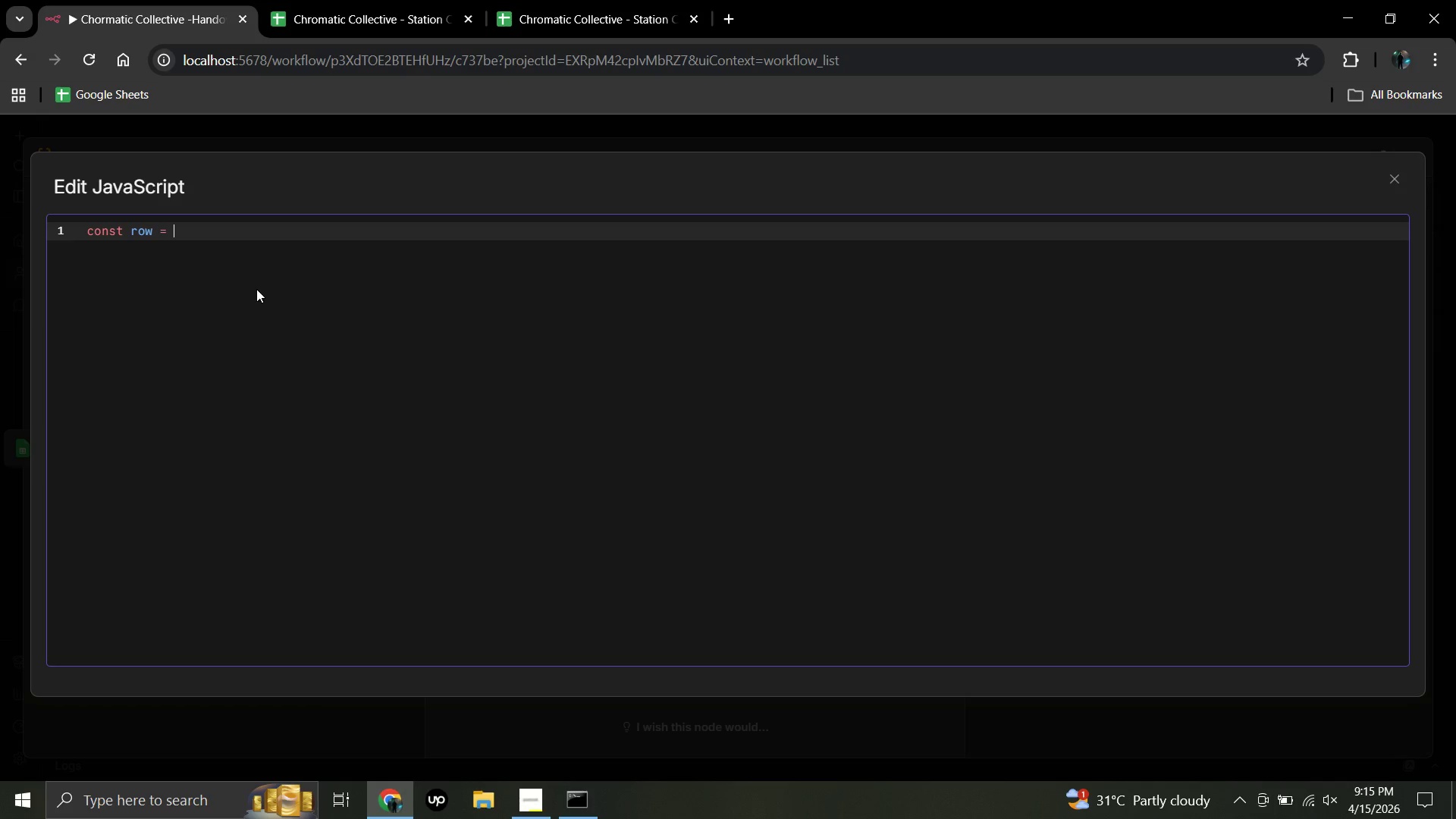 
hold_key(key=ShiftRight, duration=0.75)
 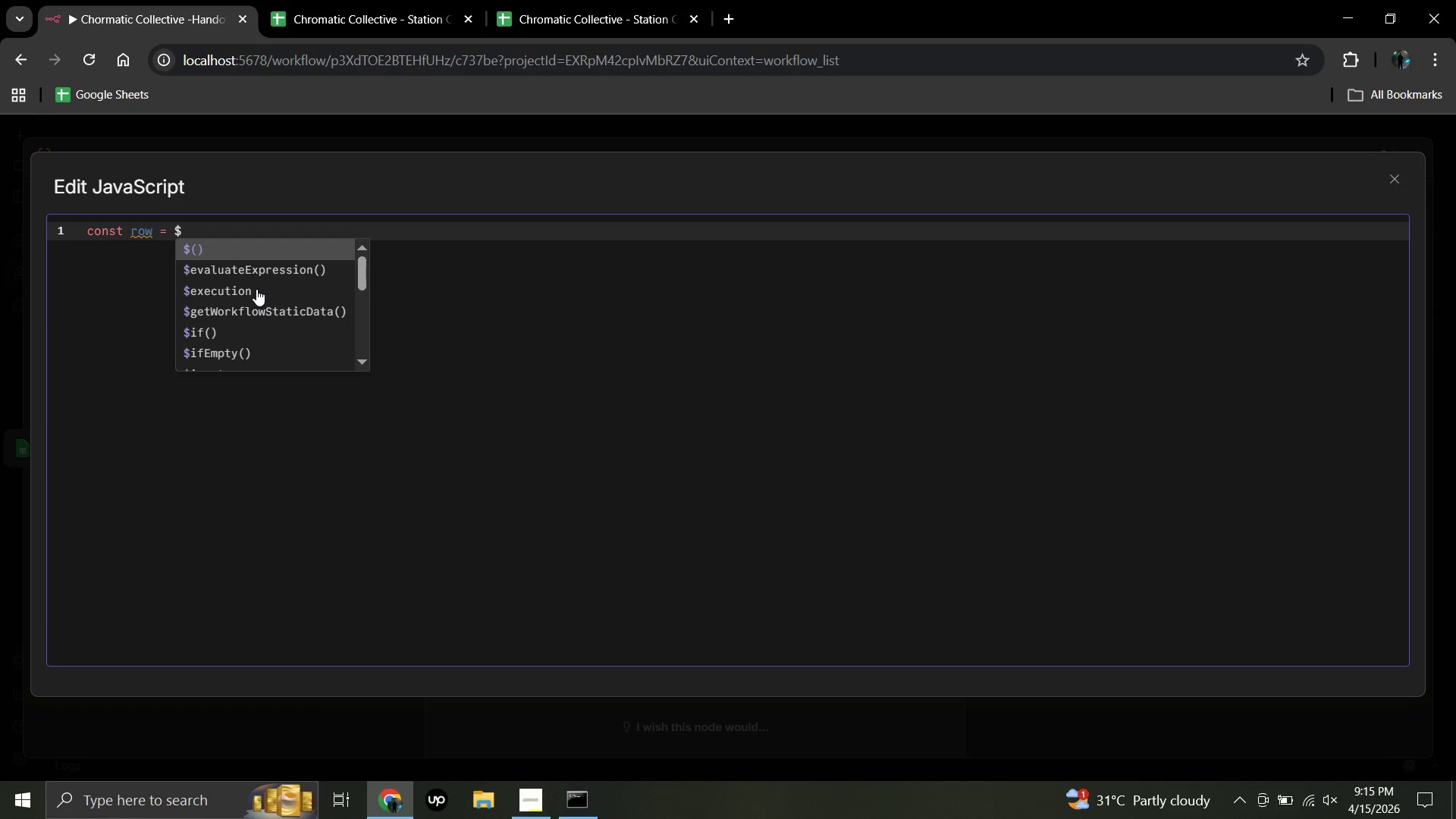 
hold_key(key=4, duration=0.34)
 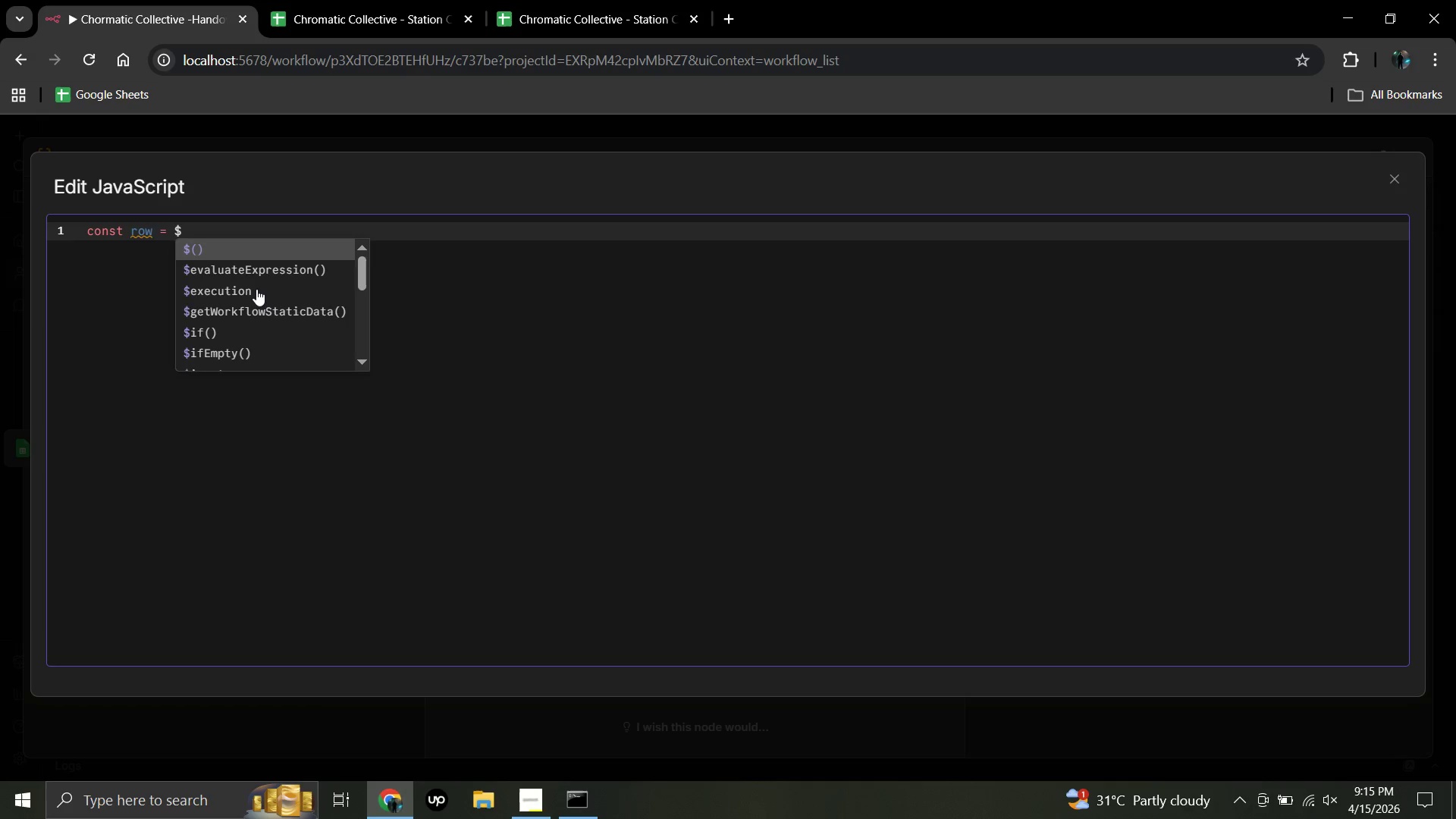 
type(input)
 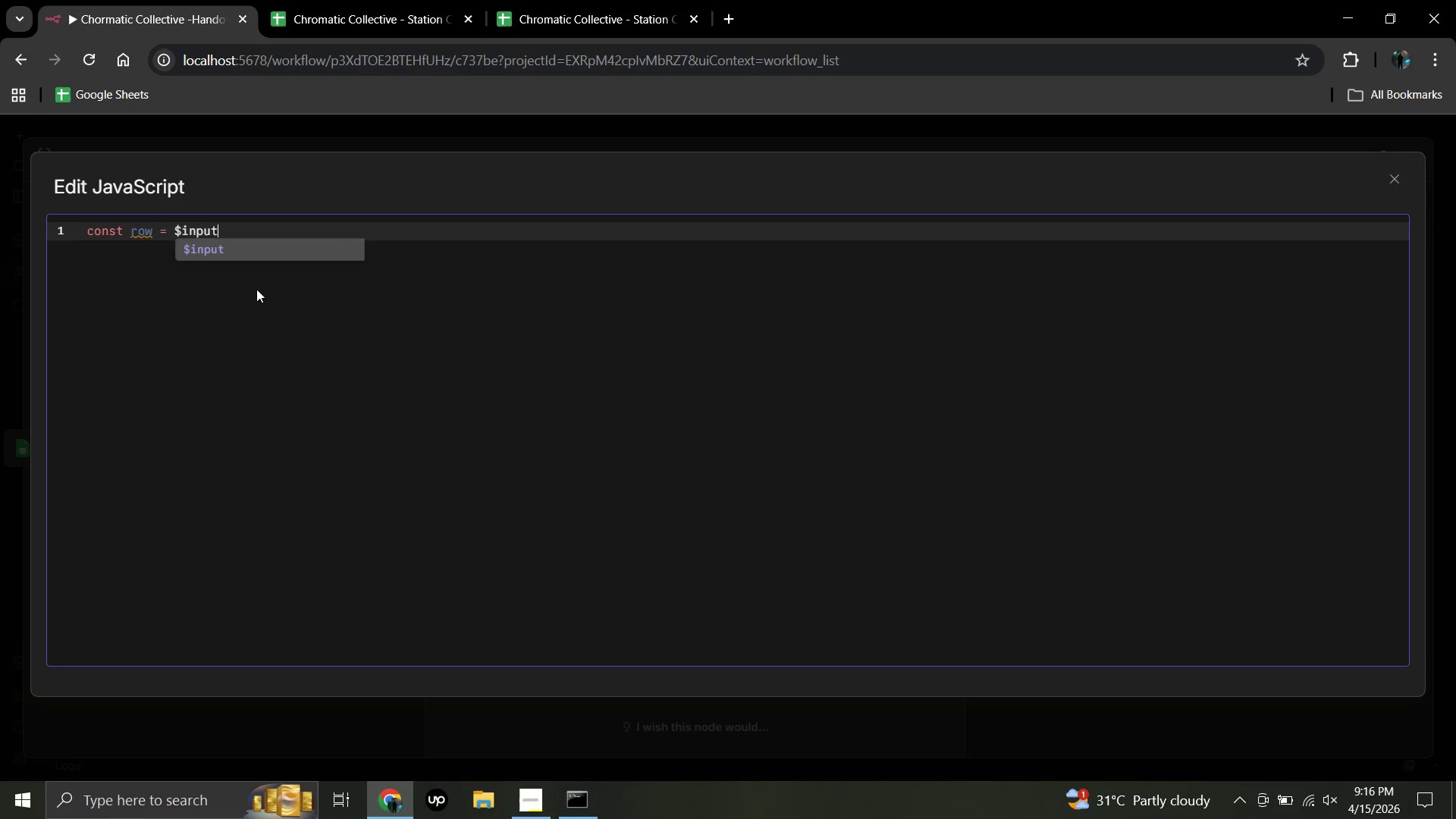 
wait(5.16)
 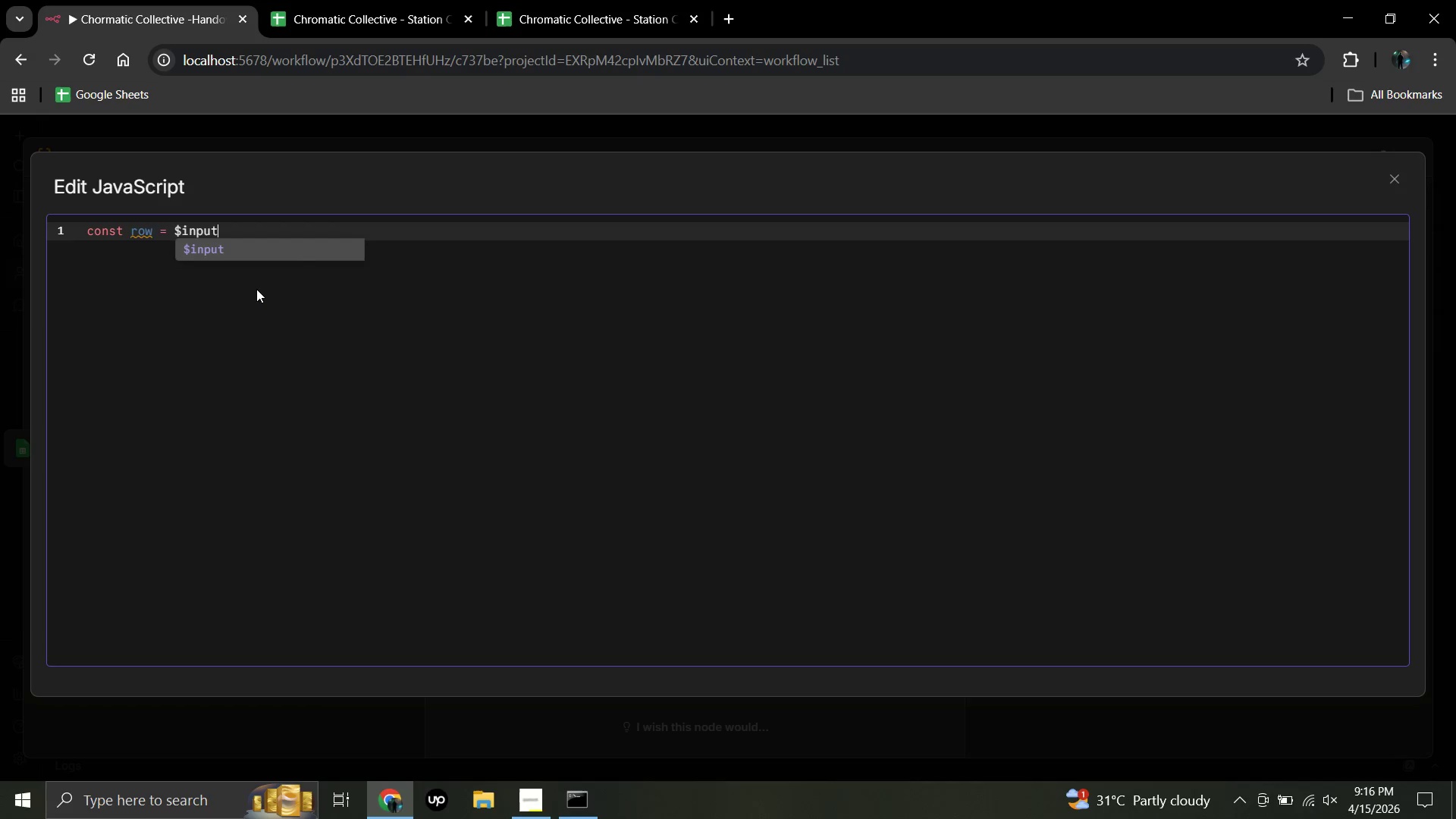 
key(Space)
 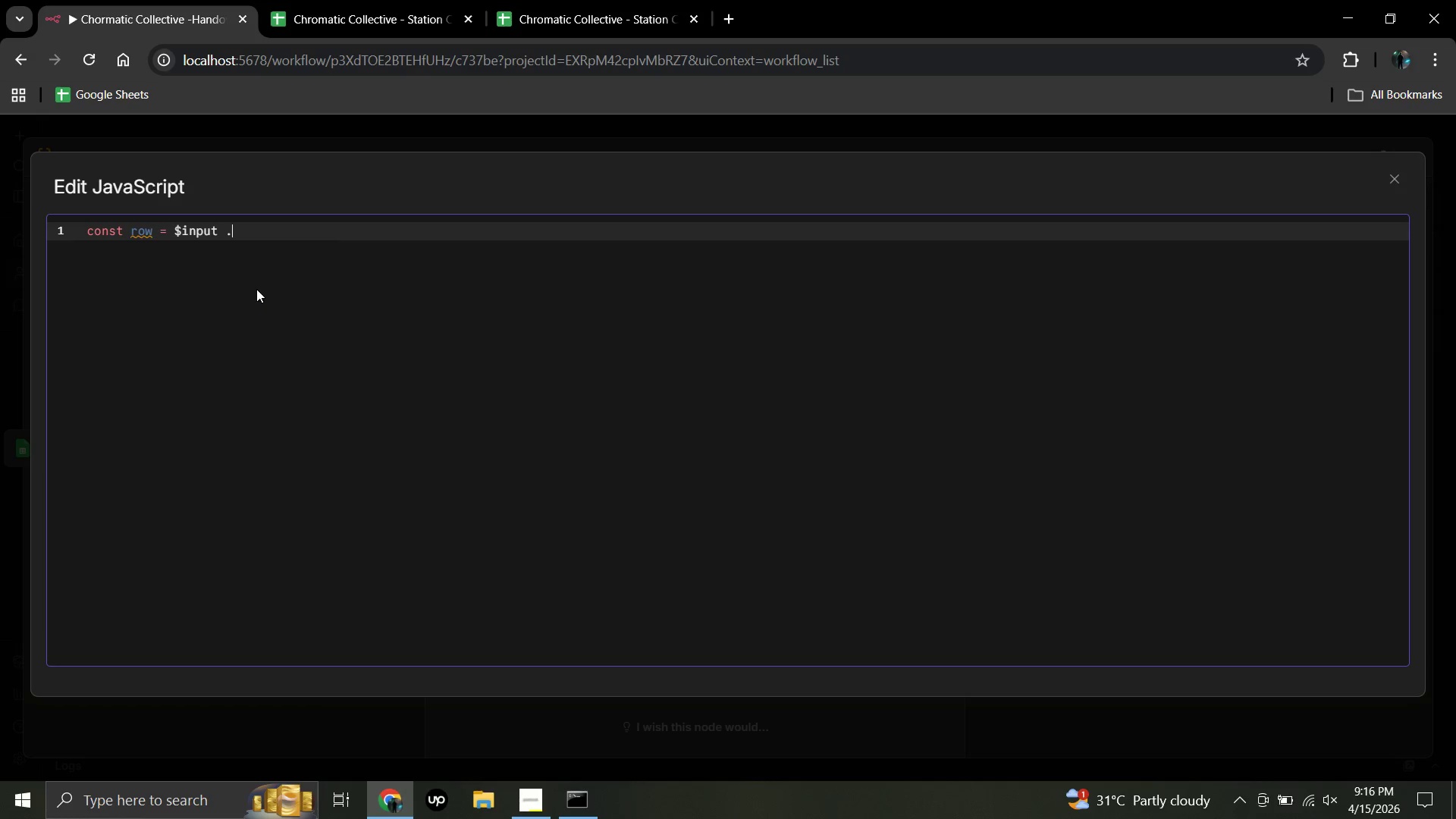 
key(Period)
 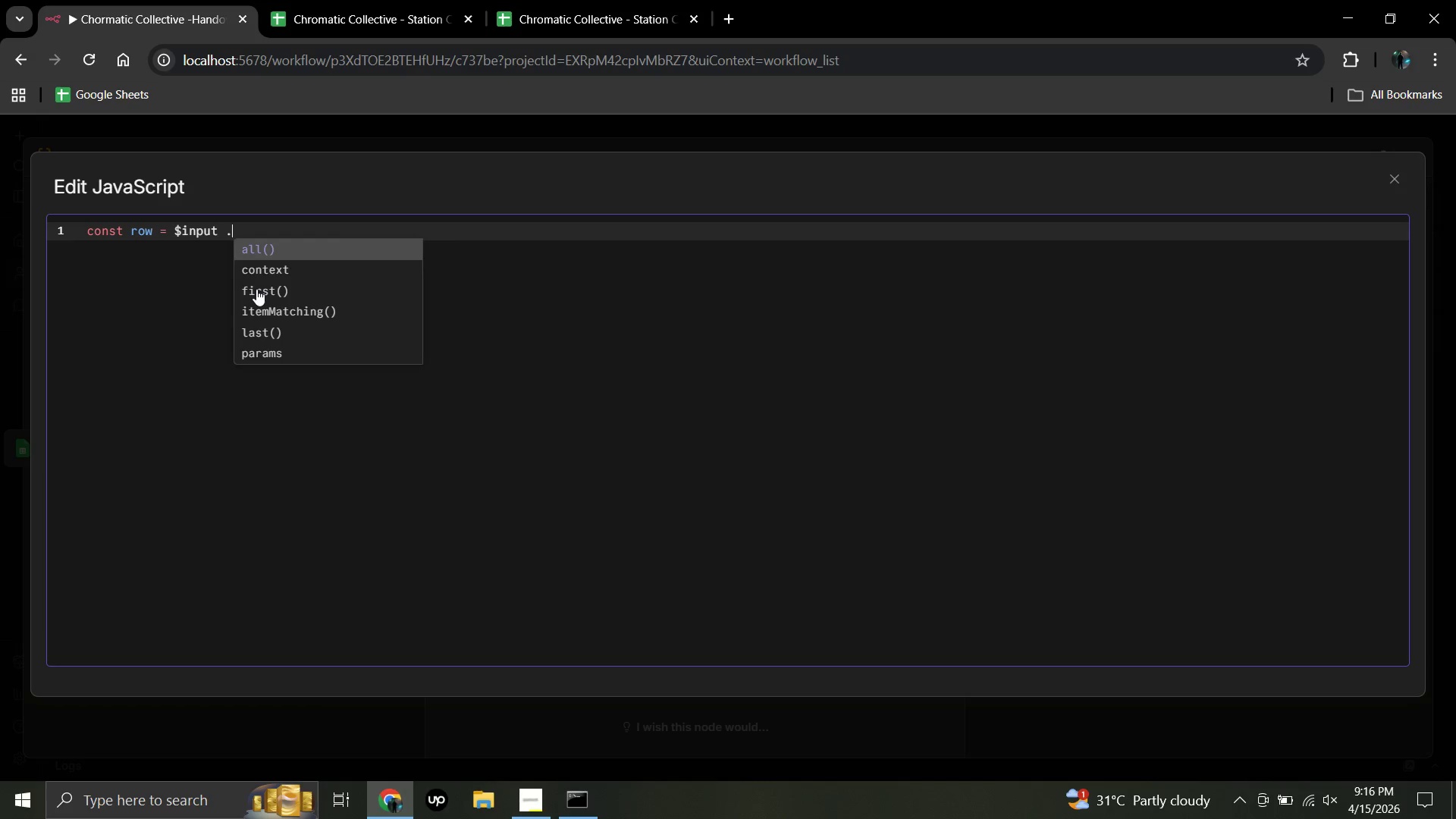 
key(Backspace)
 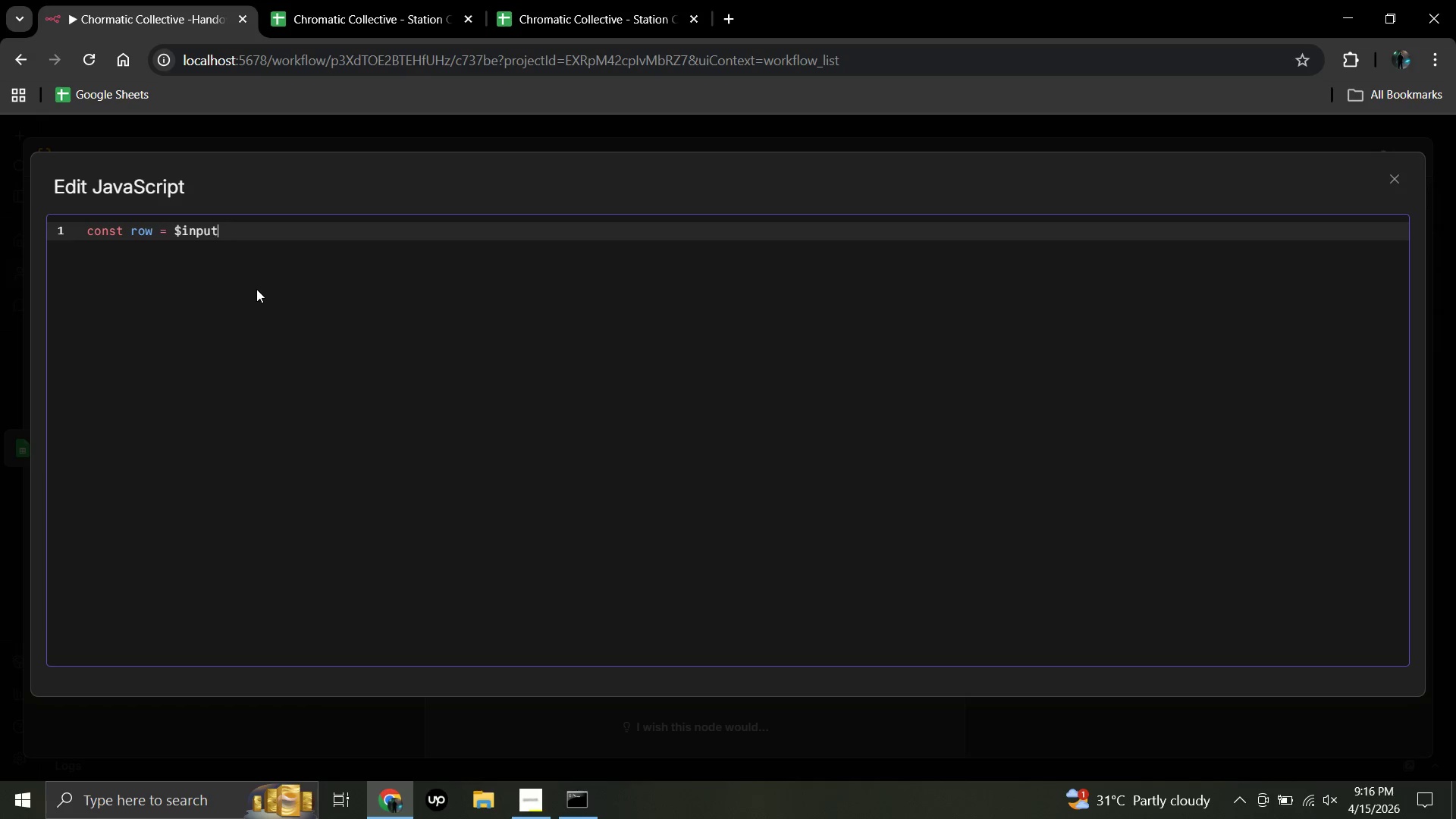 
key(Backspace)
 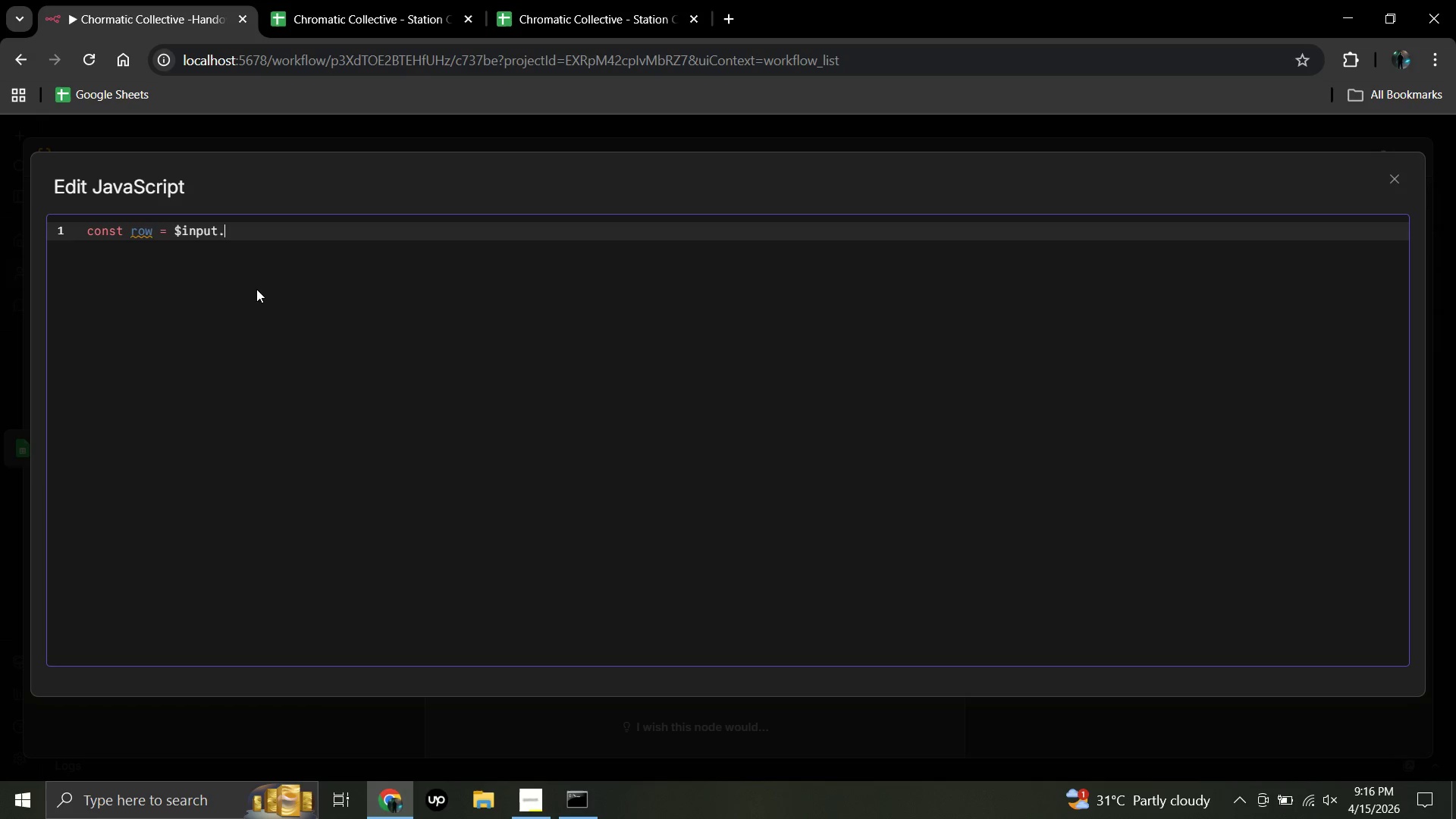 
key(Period)
 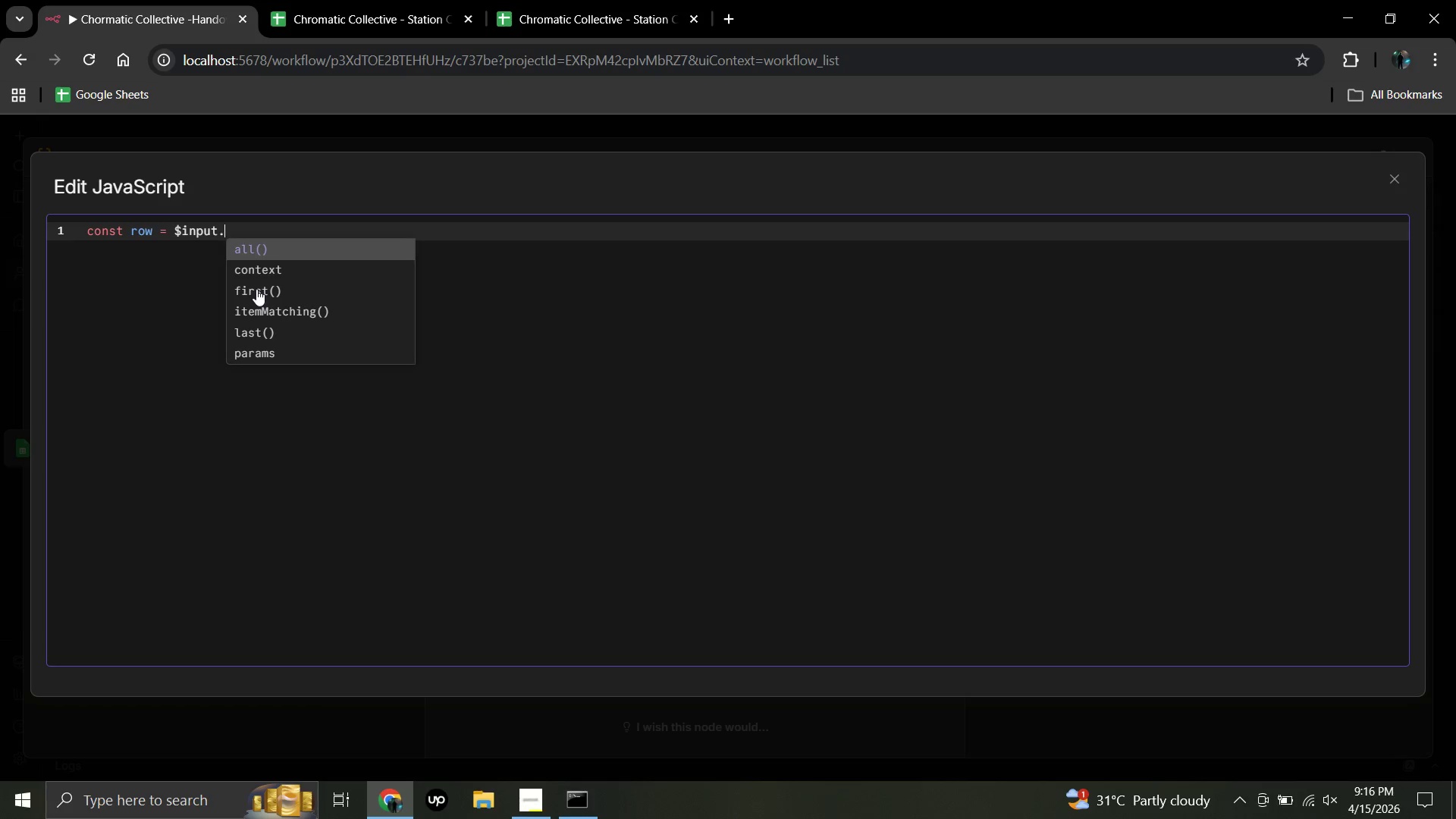 
type(first)
 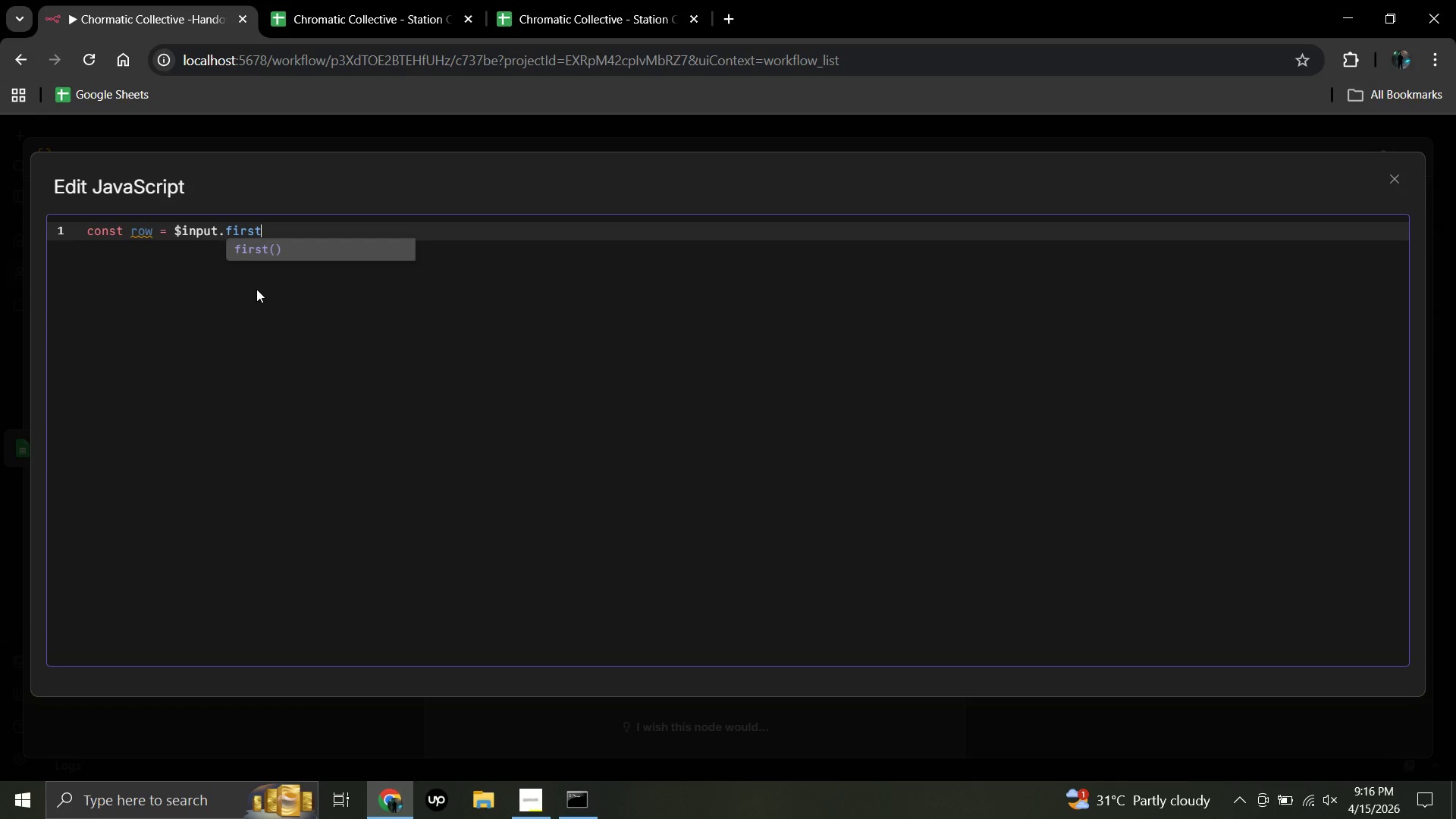 
wait(8.34)
 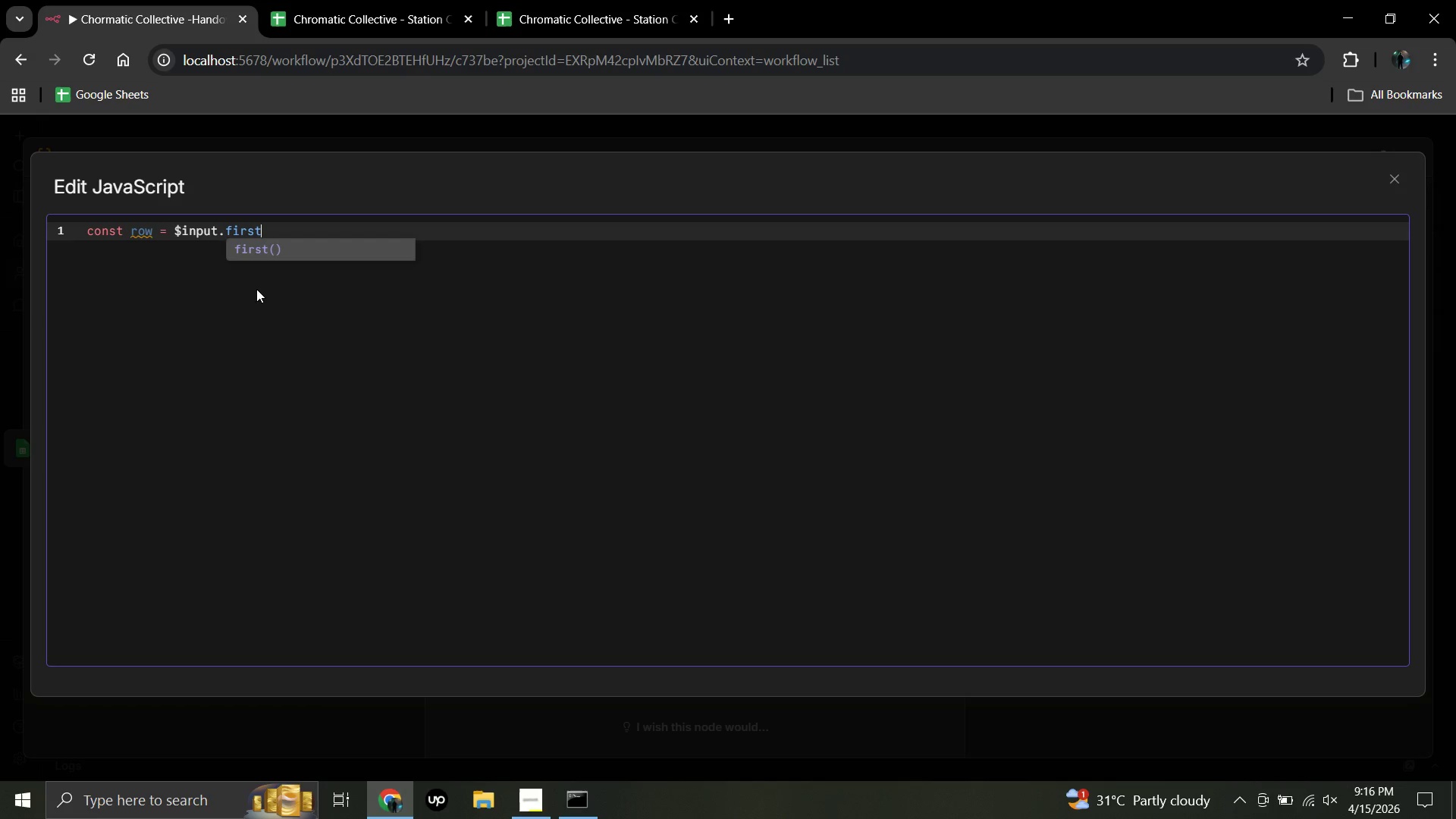 
key(Shift+8)
 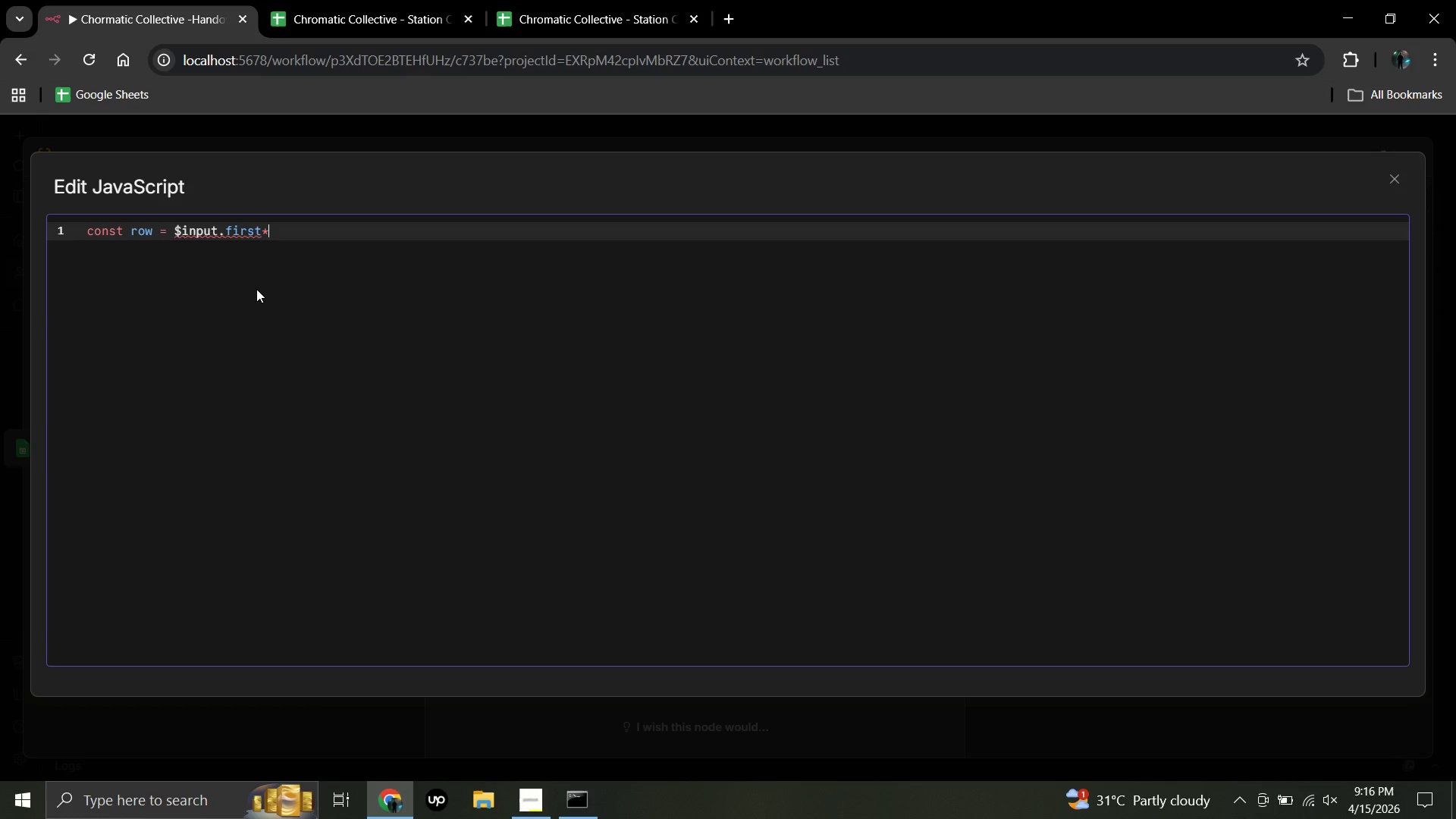 
key(Backspace)
 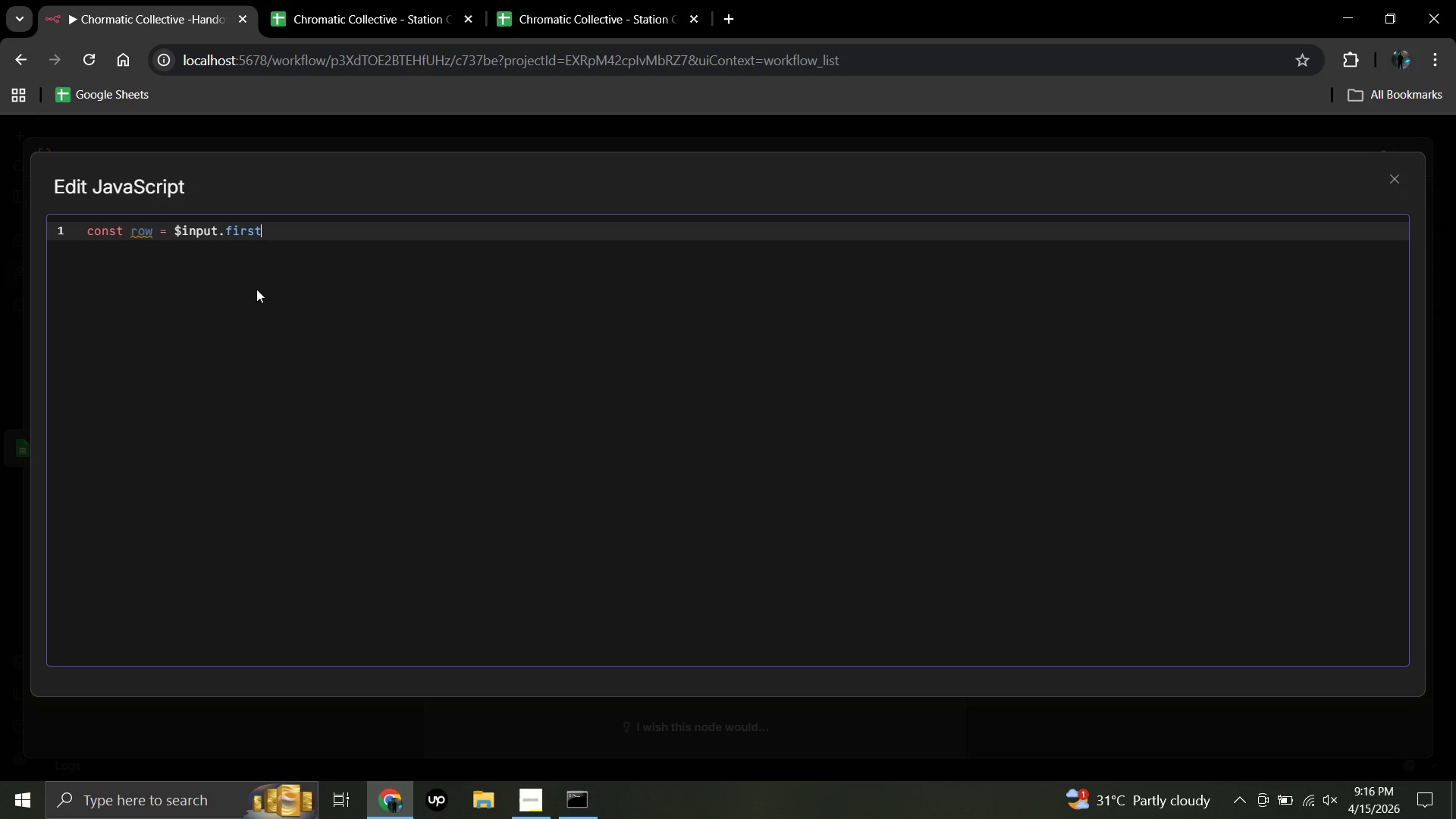 
wait(5.3)
 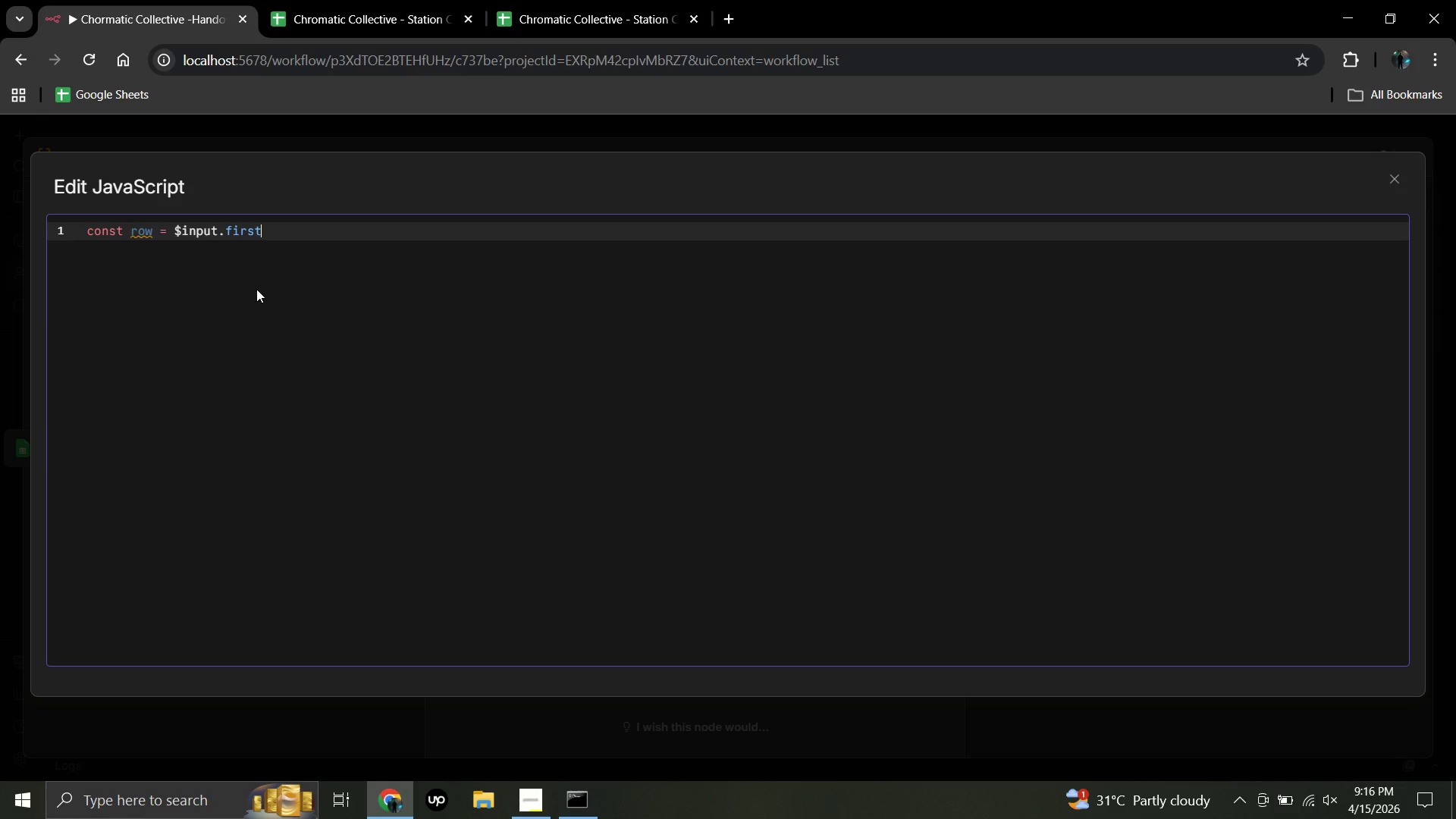 
key(Shift+9)
 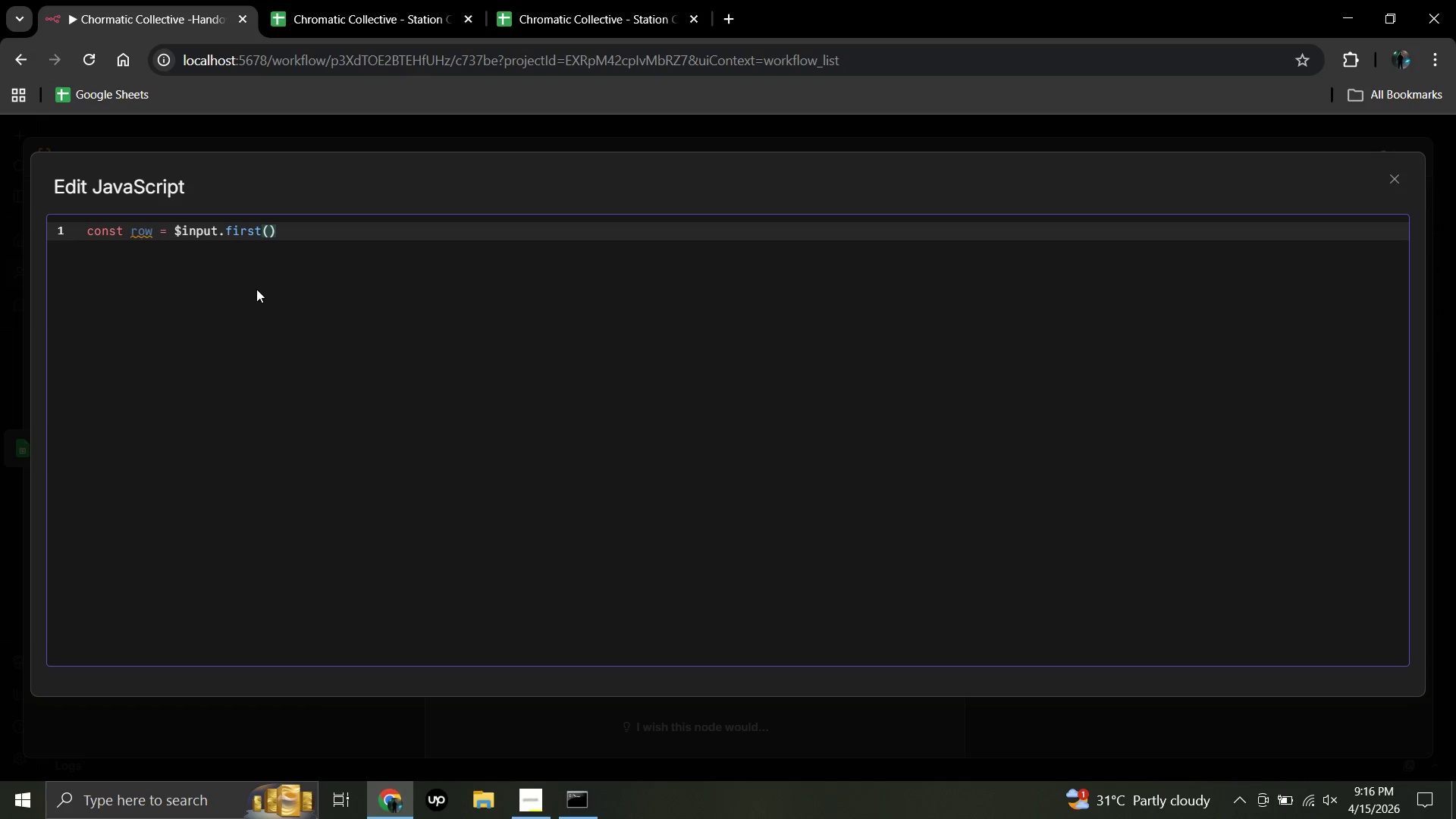 
wait(15.34)
 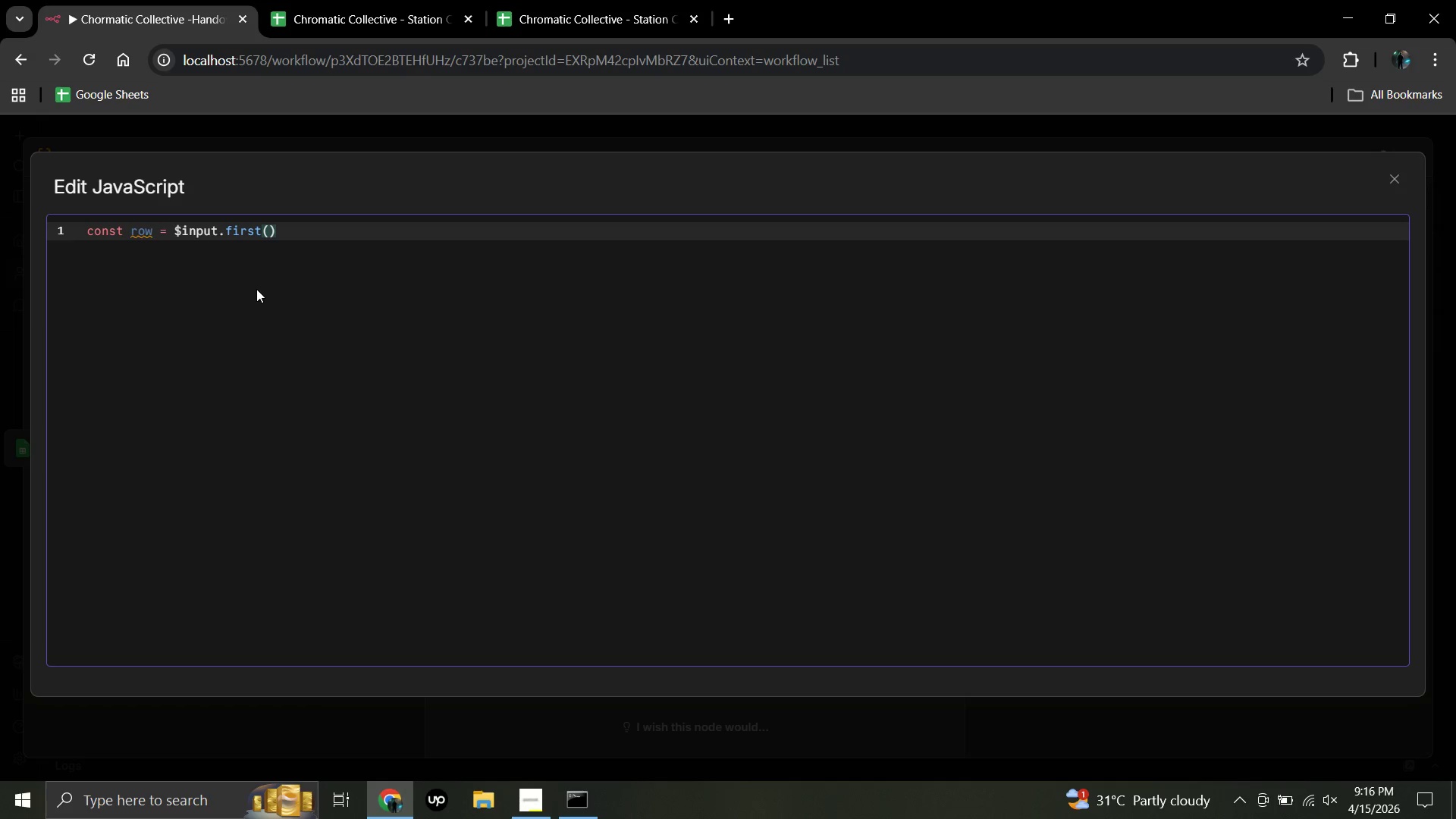 
left_click([285, 231])
 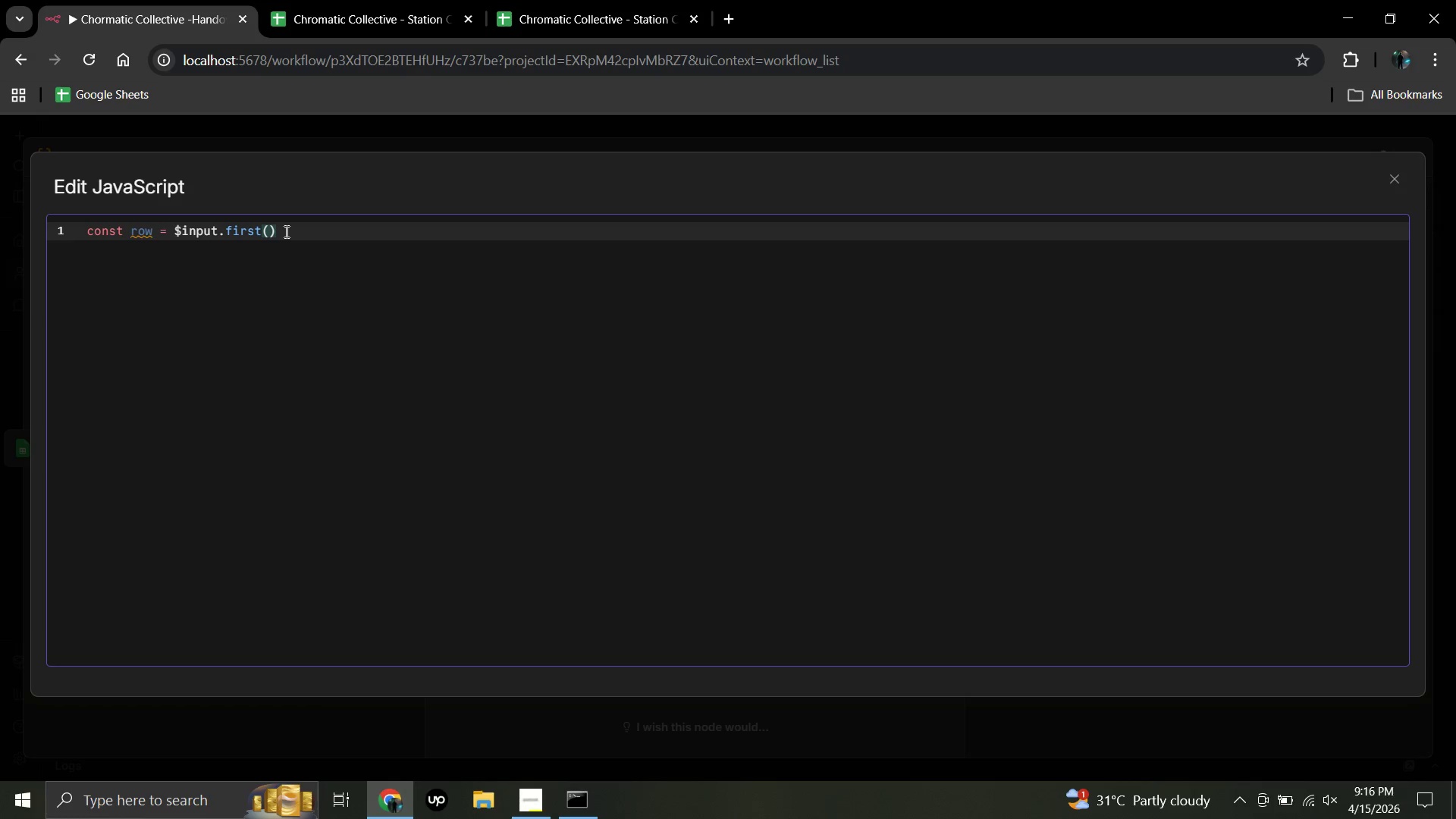 
key(Period)
 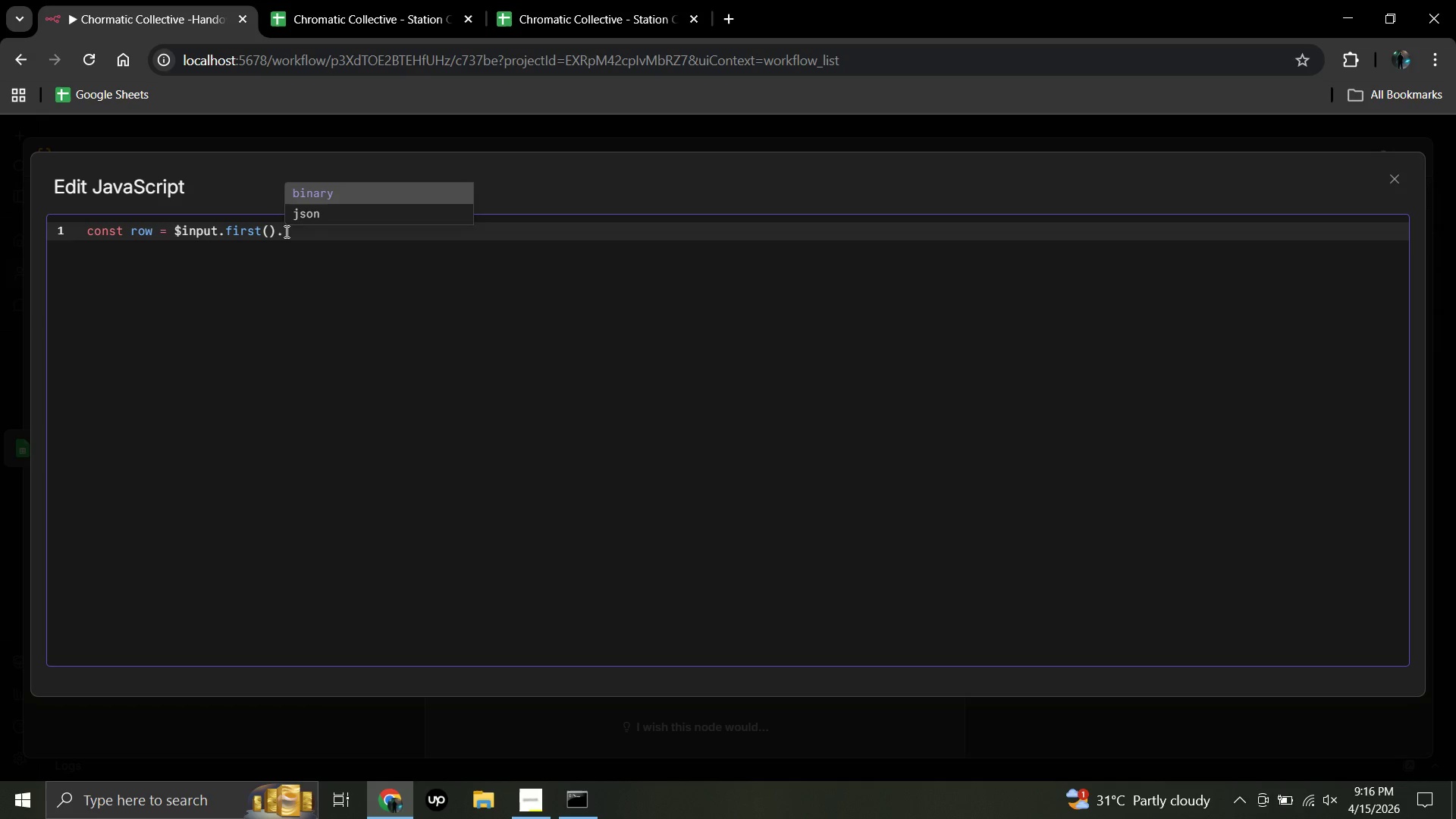 
type(json)
 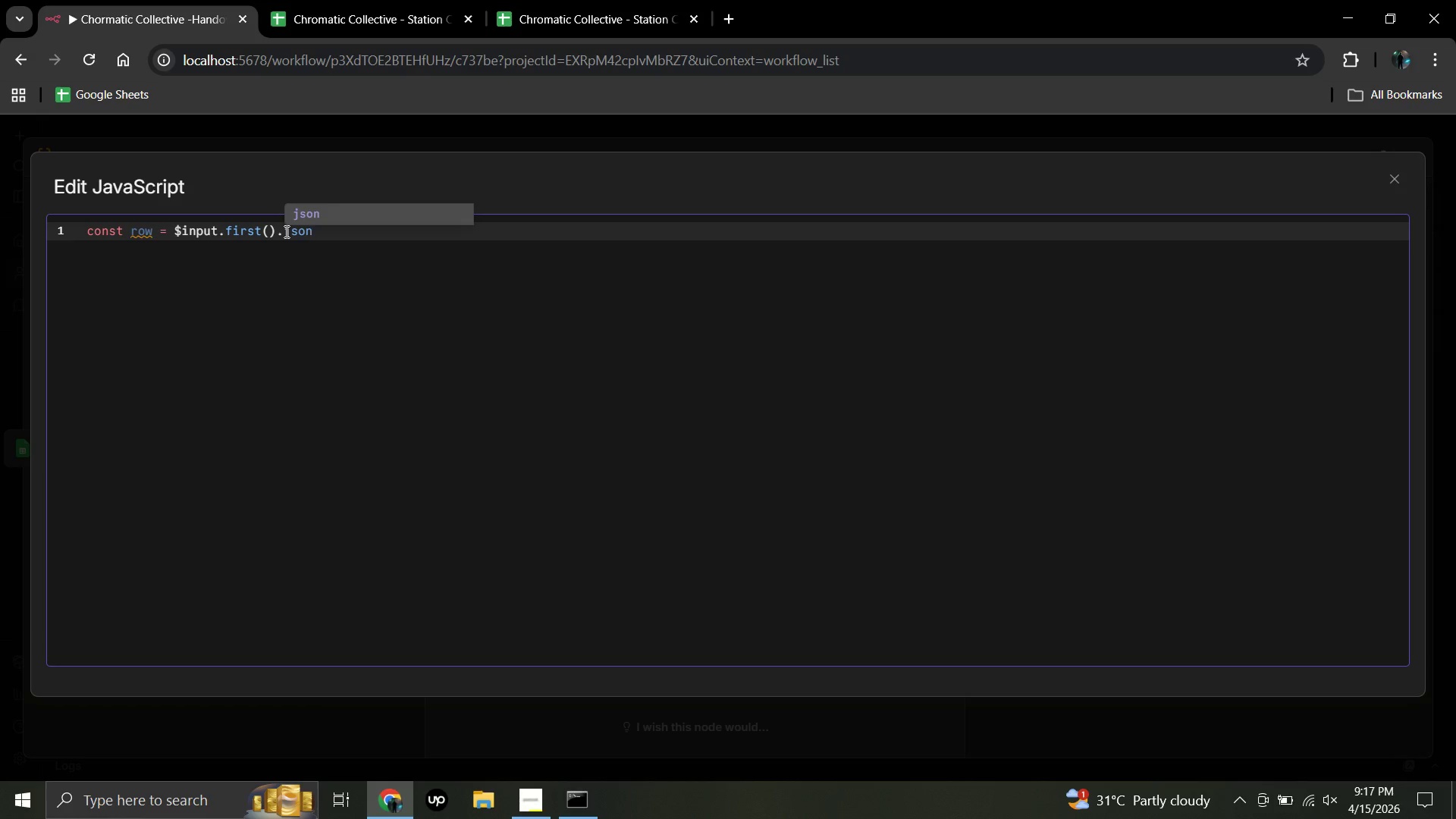 
wait(18.53)
 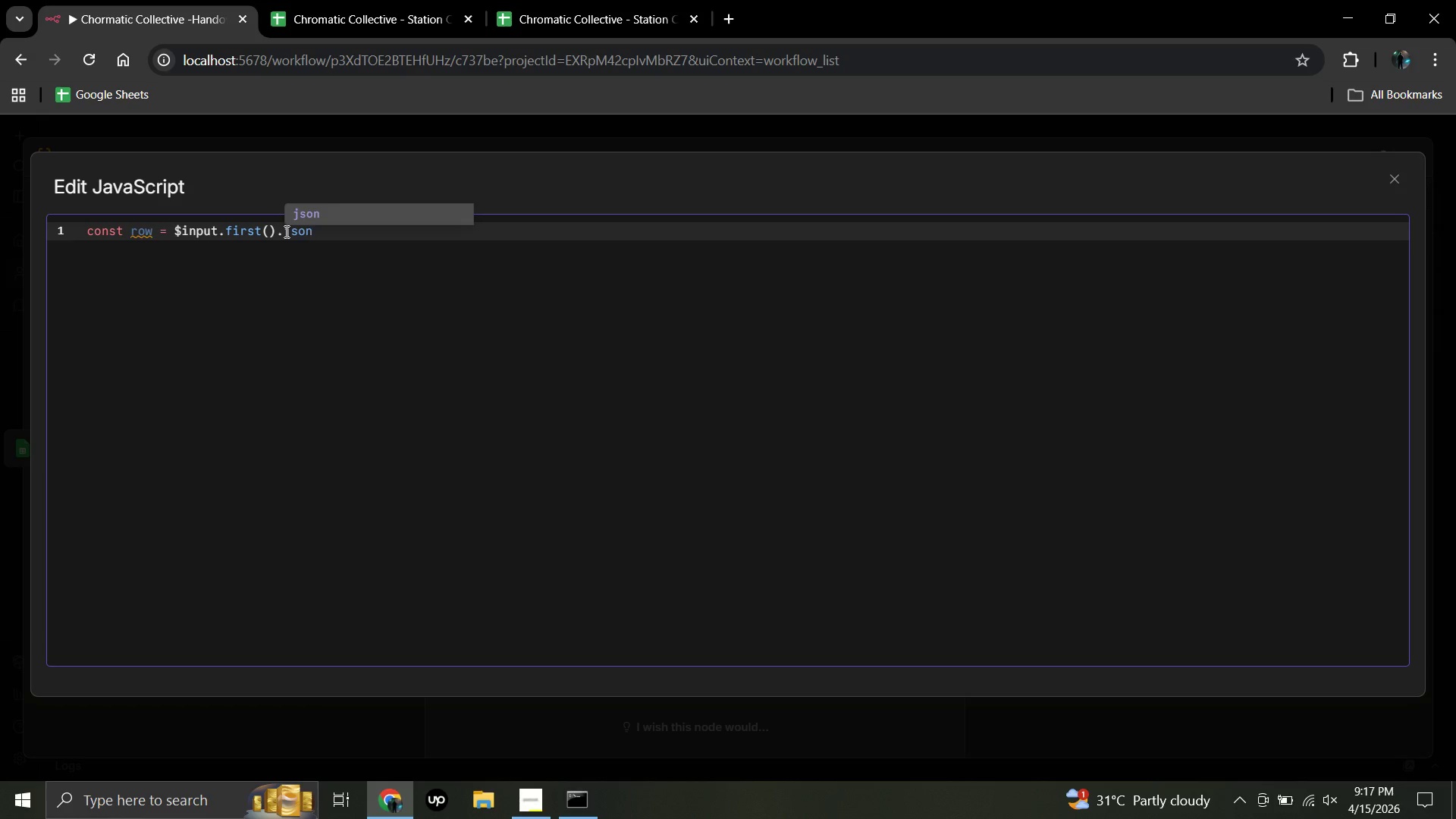 
key(Semicolon)
 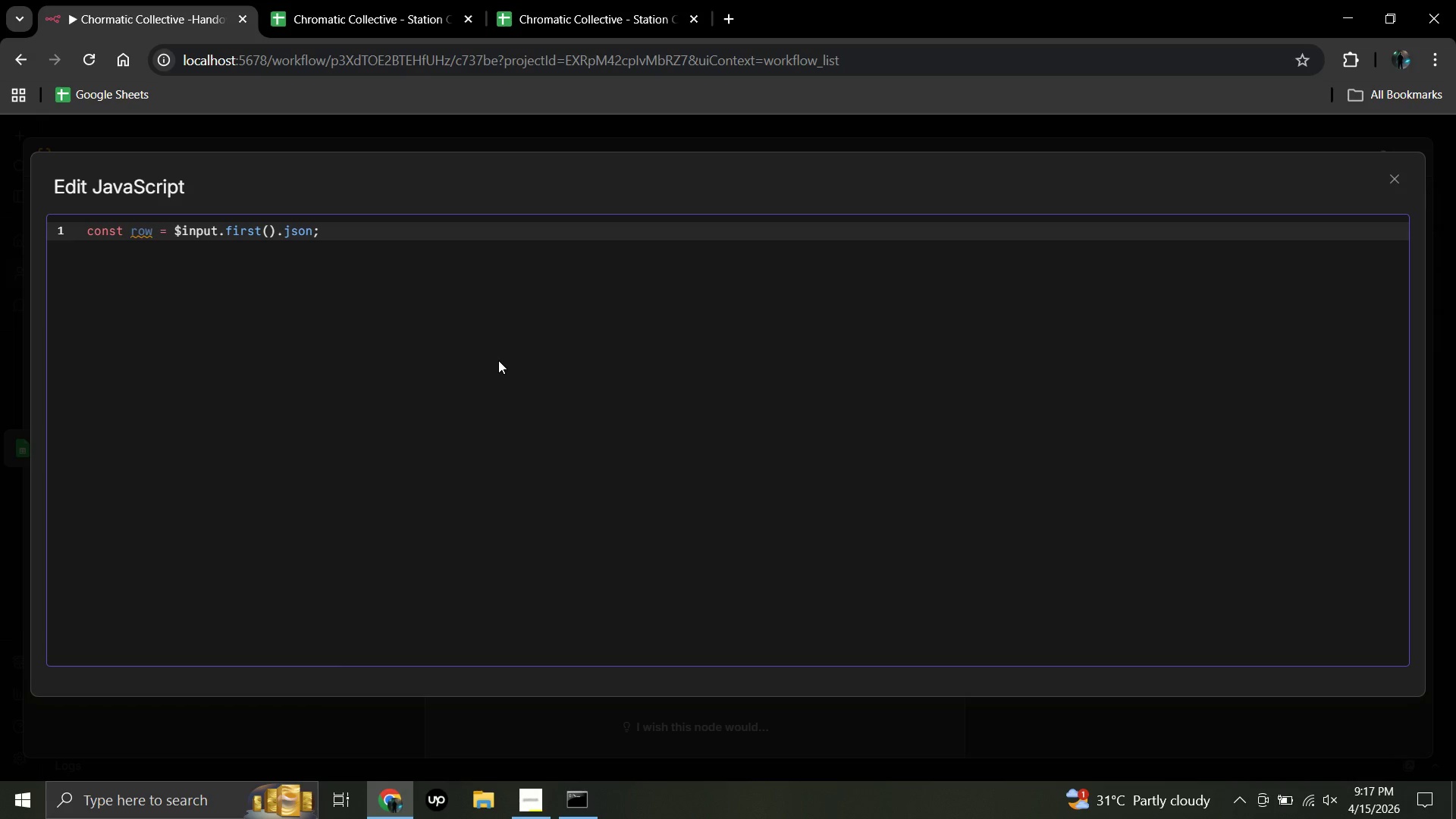 
wait(40.34)
 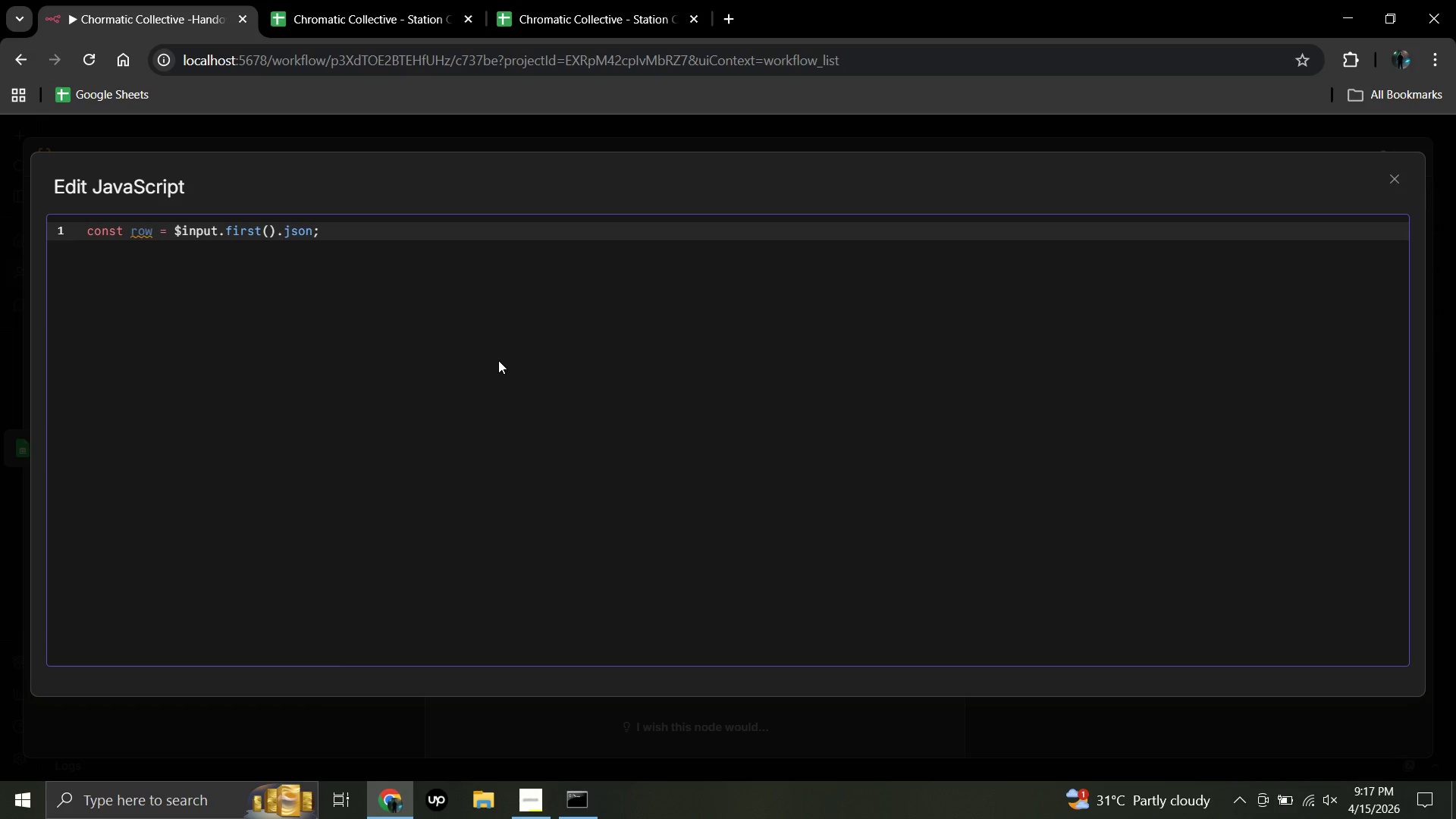 
type(rey)
key(Backspace)
type(turn)
 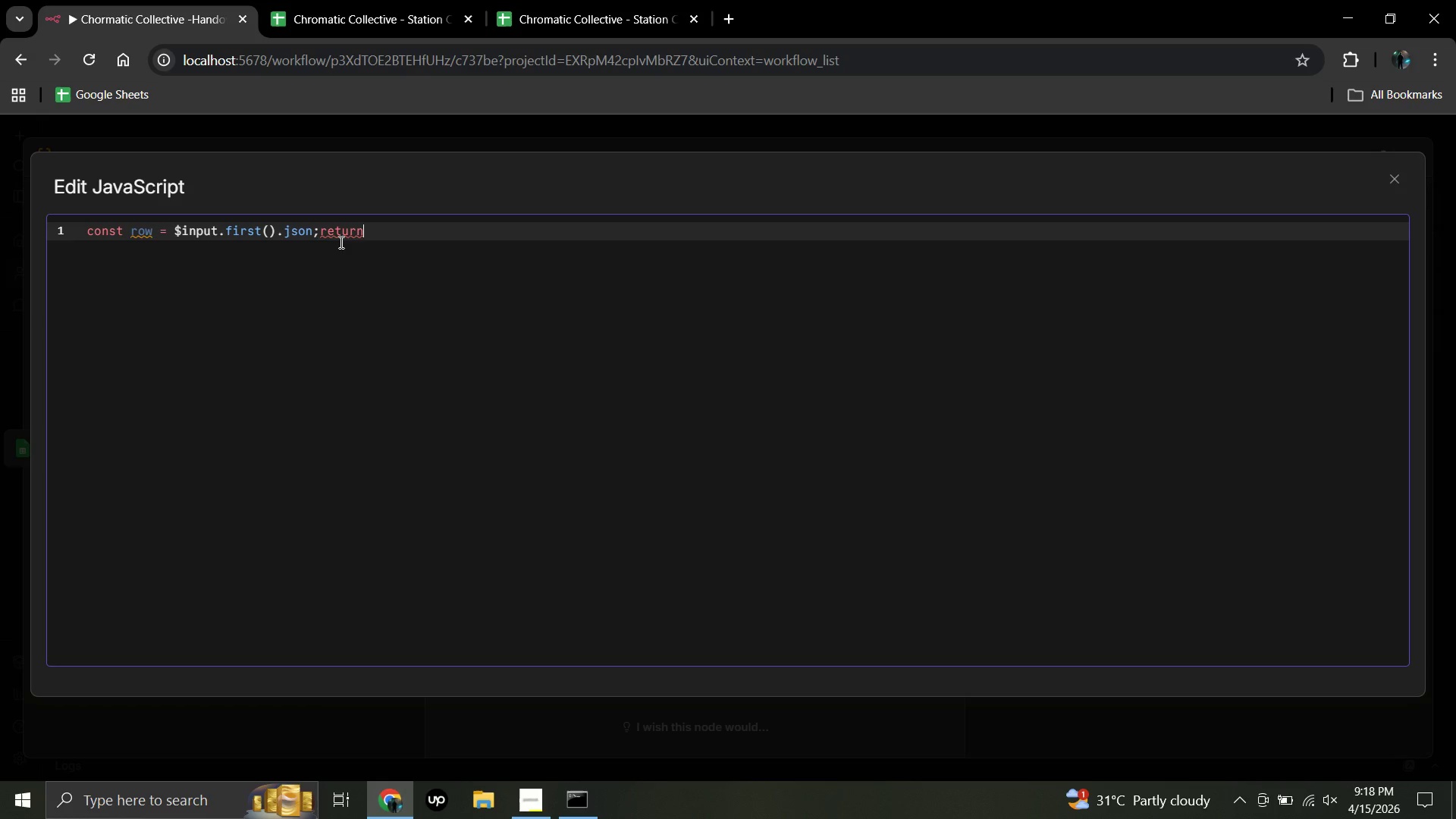 
key(Space)
 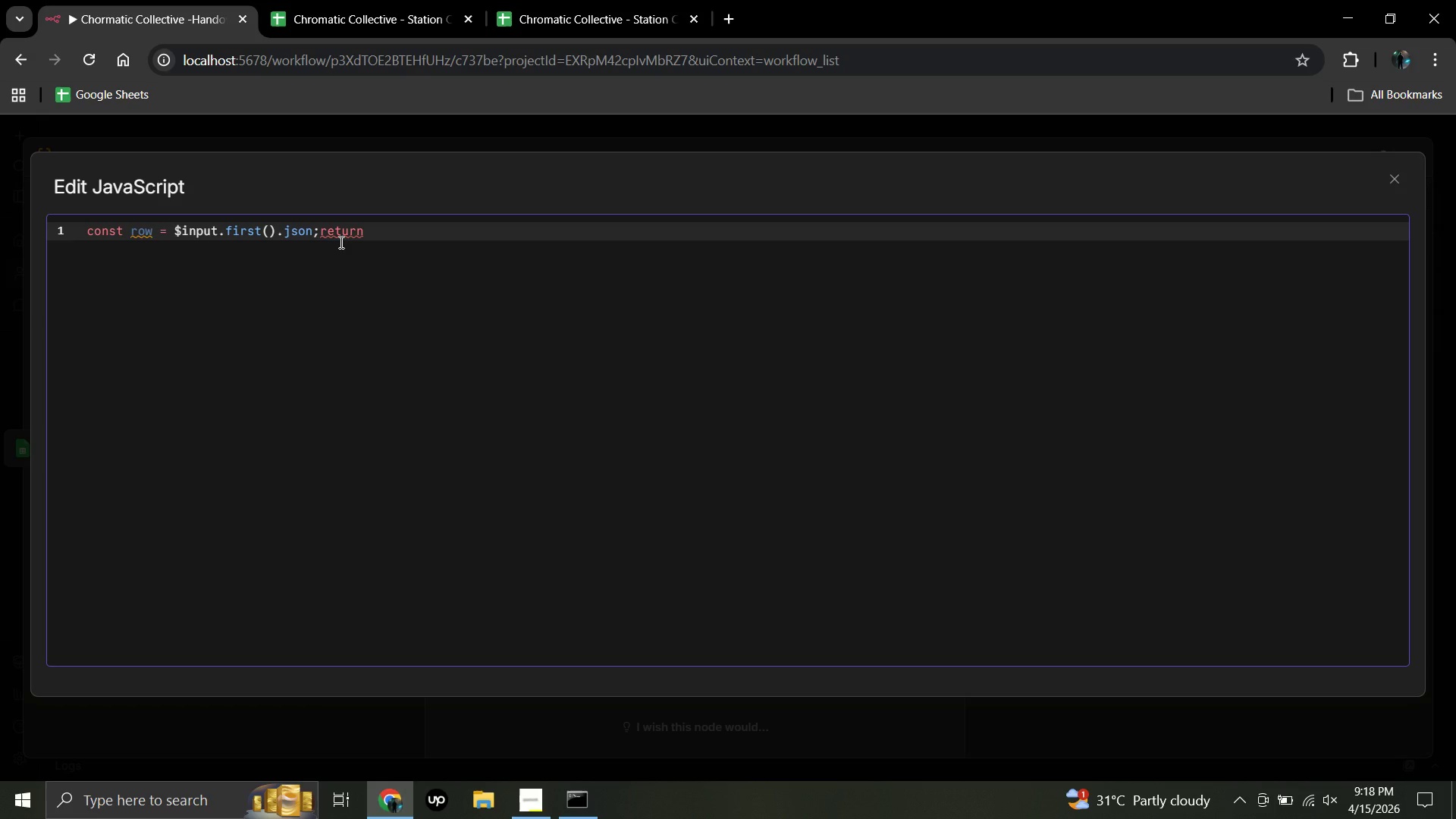 
wait(31.23)
 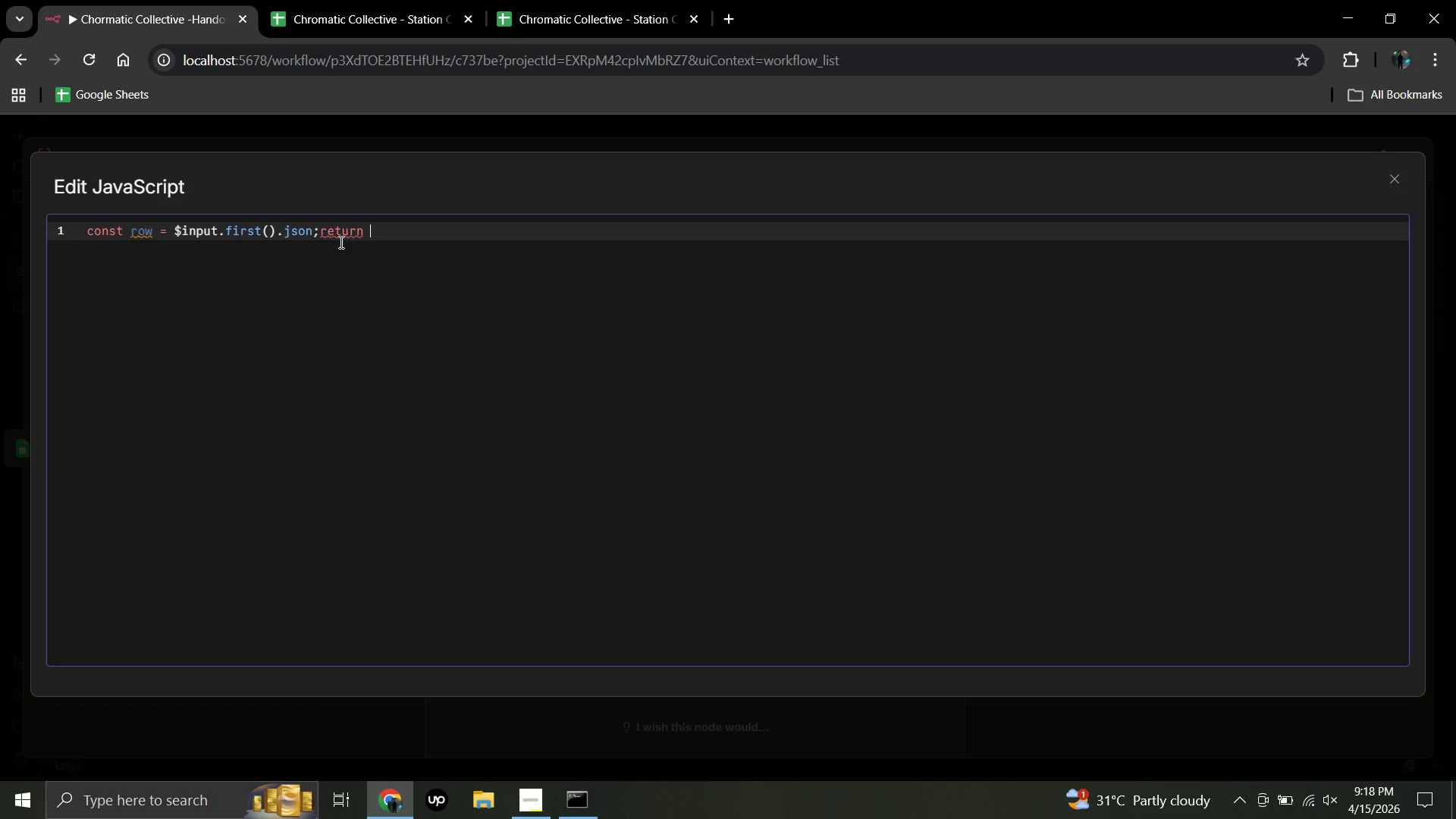 
key(Shift+BracketLeft)
 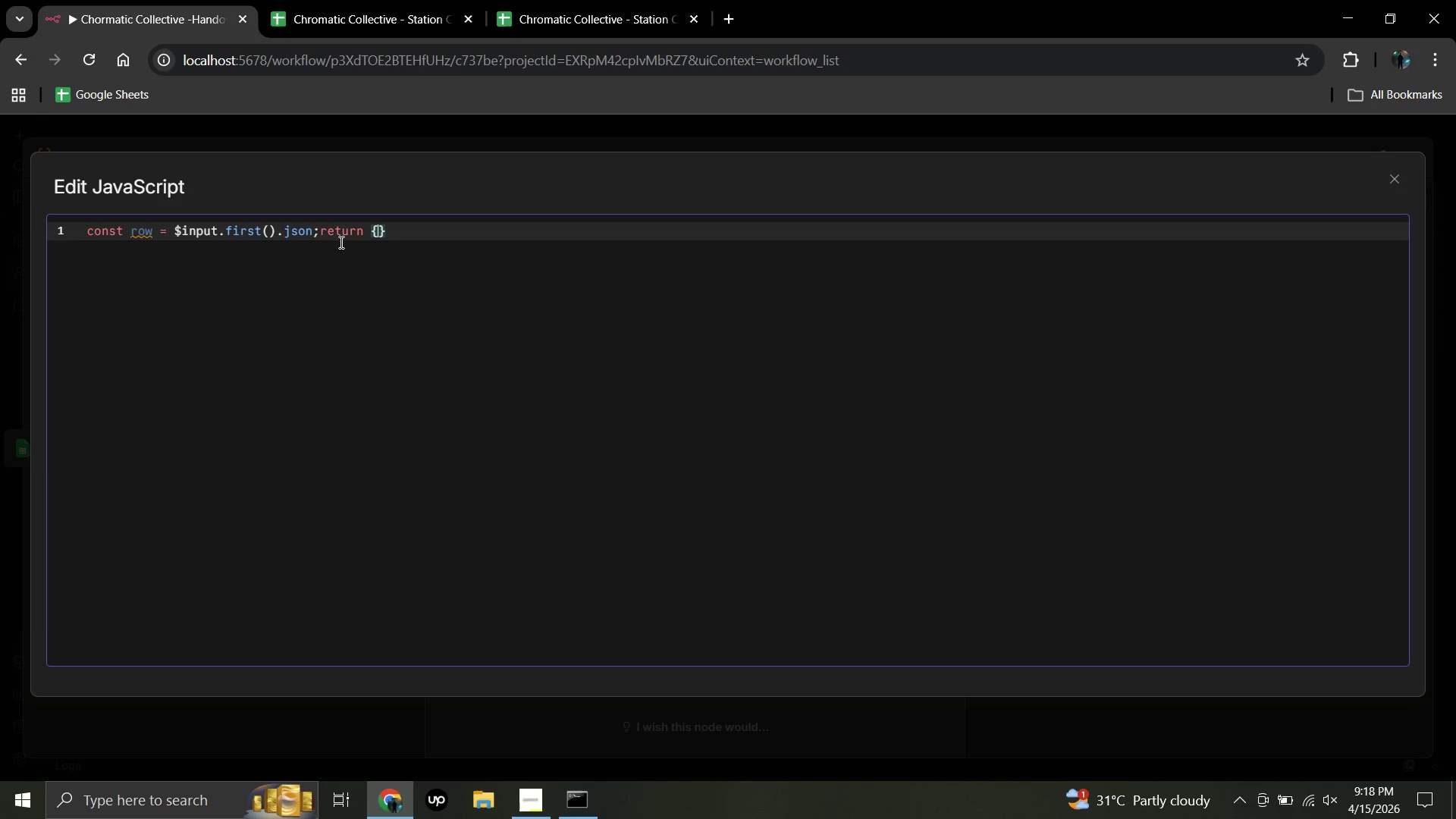 
key(Backspace)
 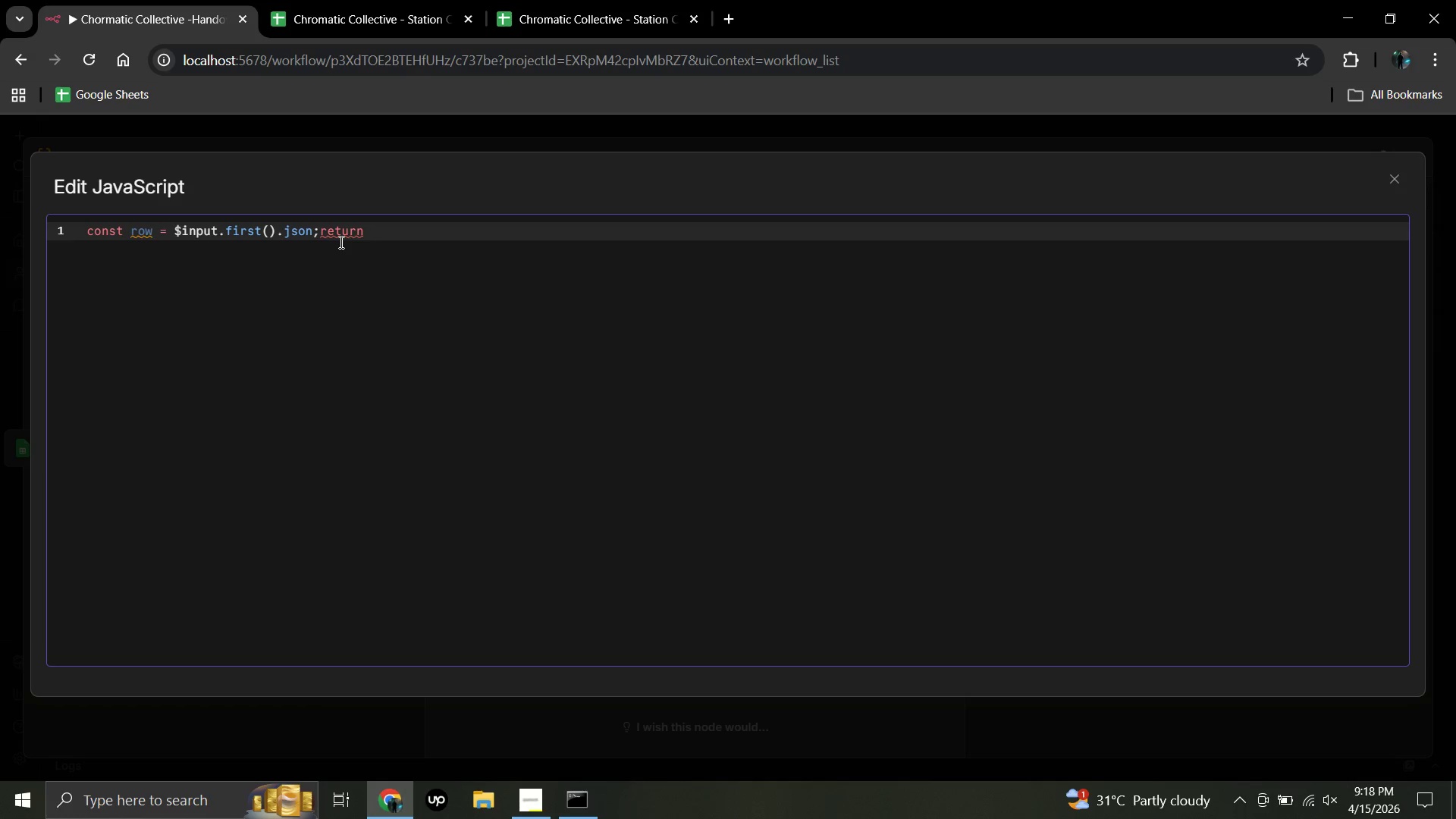 
key(BracketRight)
 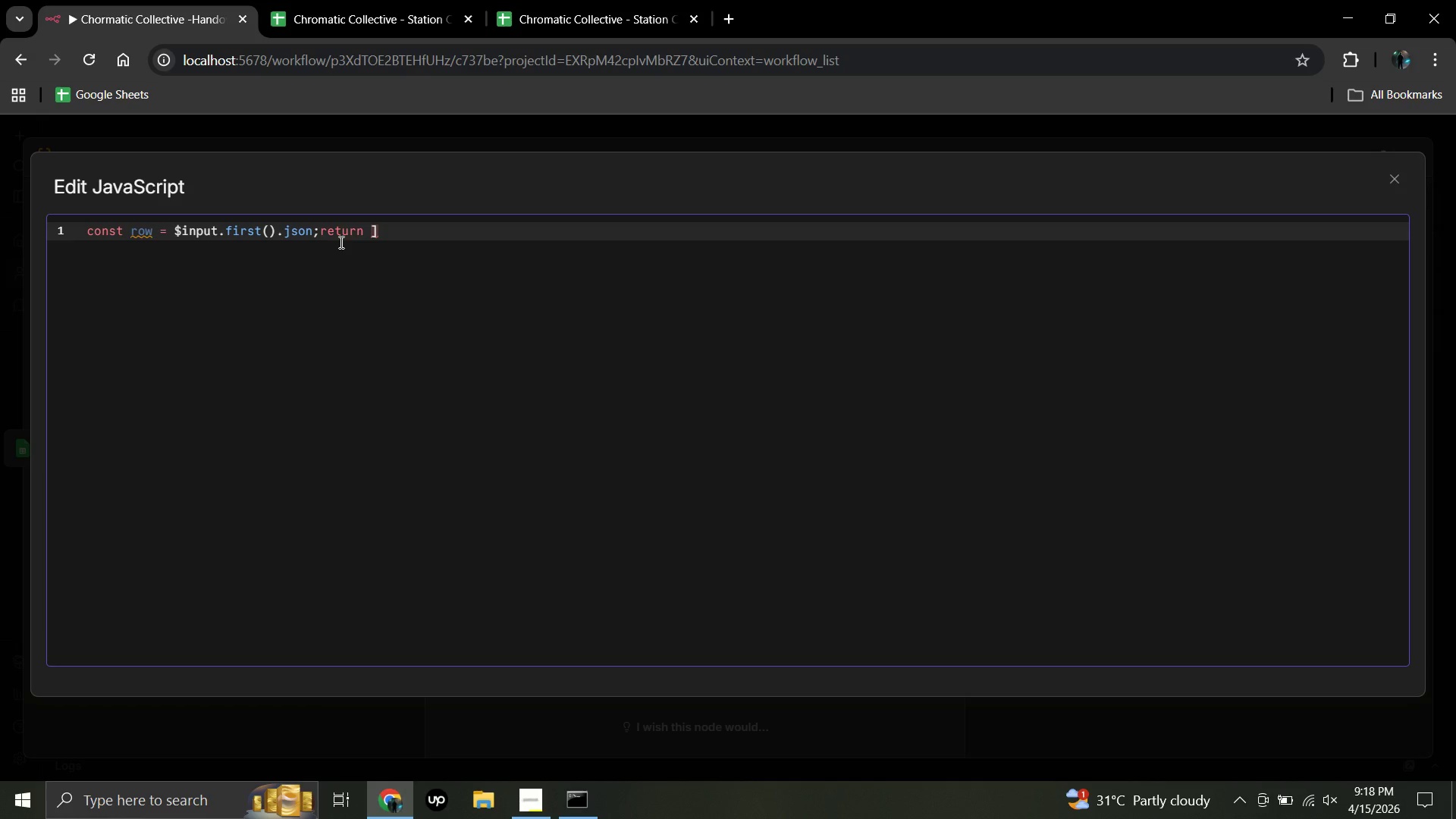 
key(Backspace)
 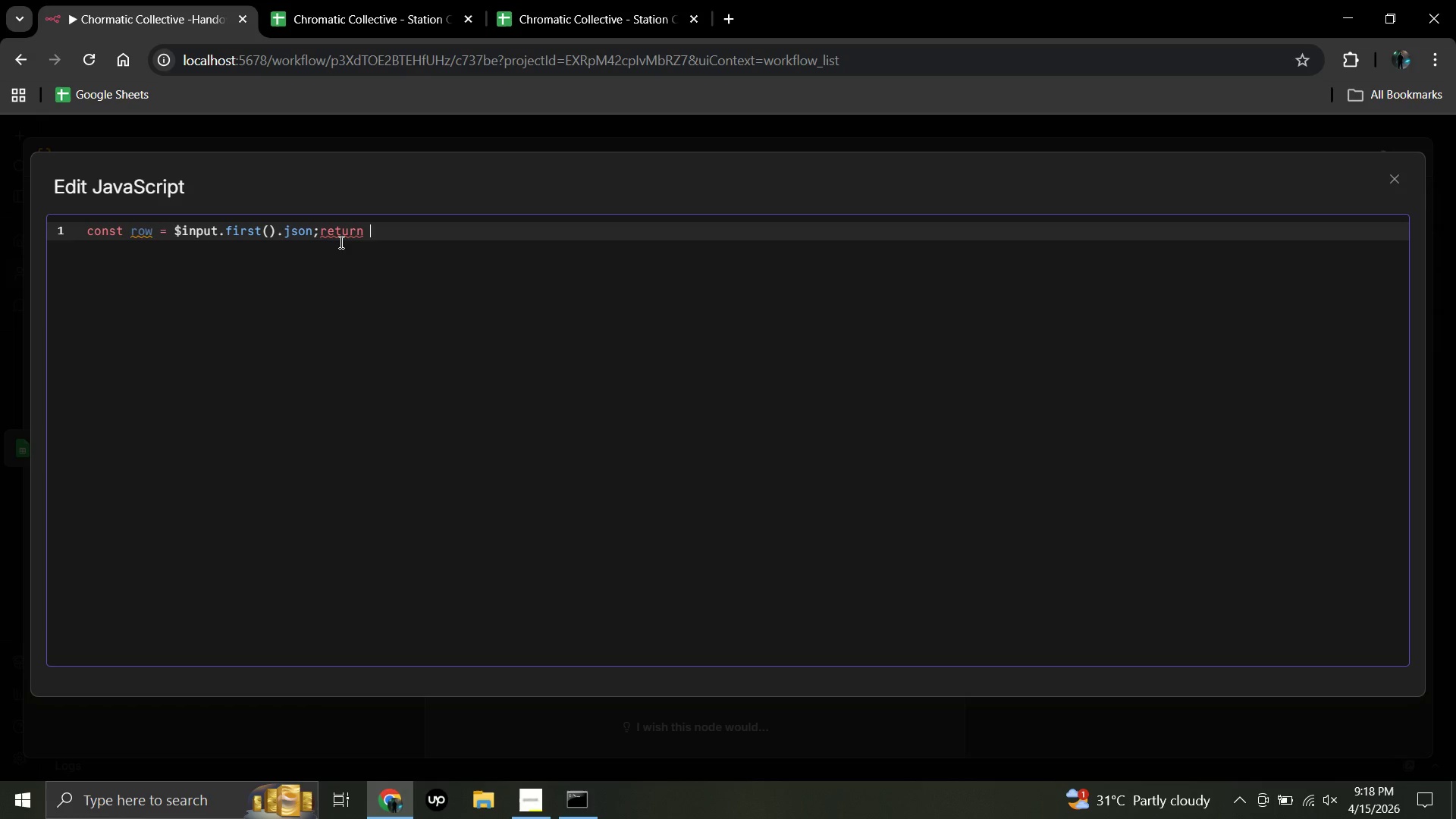 
key(Shift+ShiftRight)
 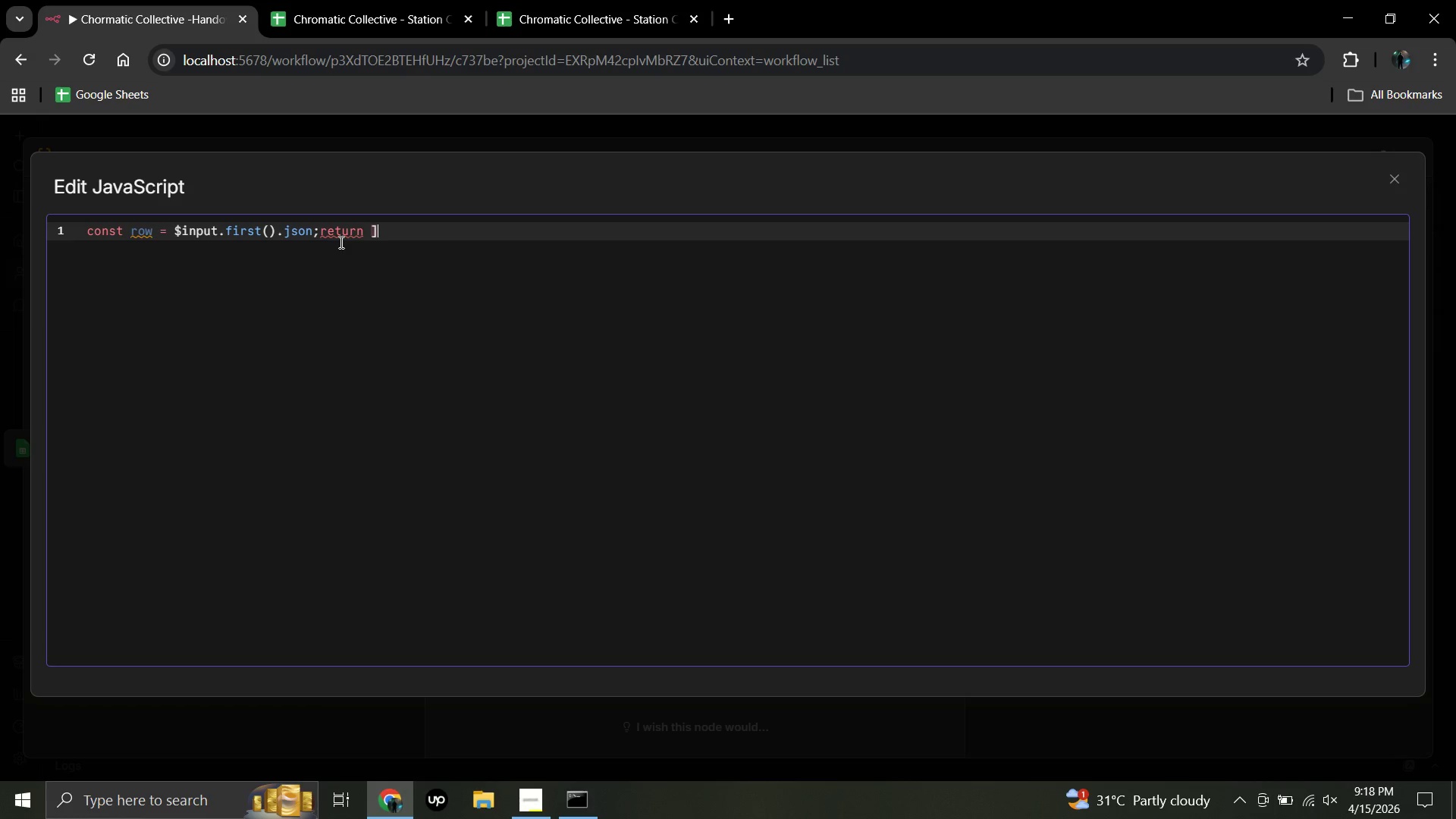 
key(BracketRight)
 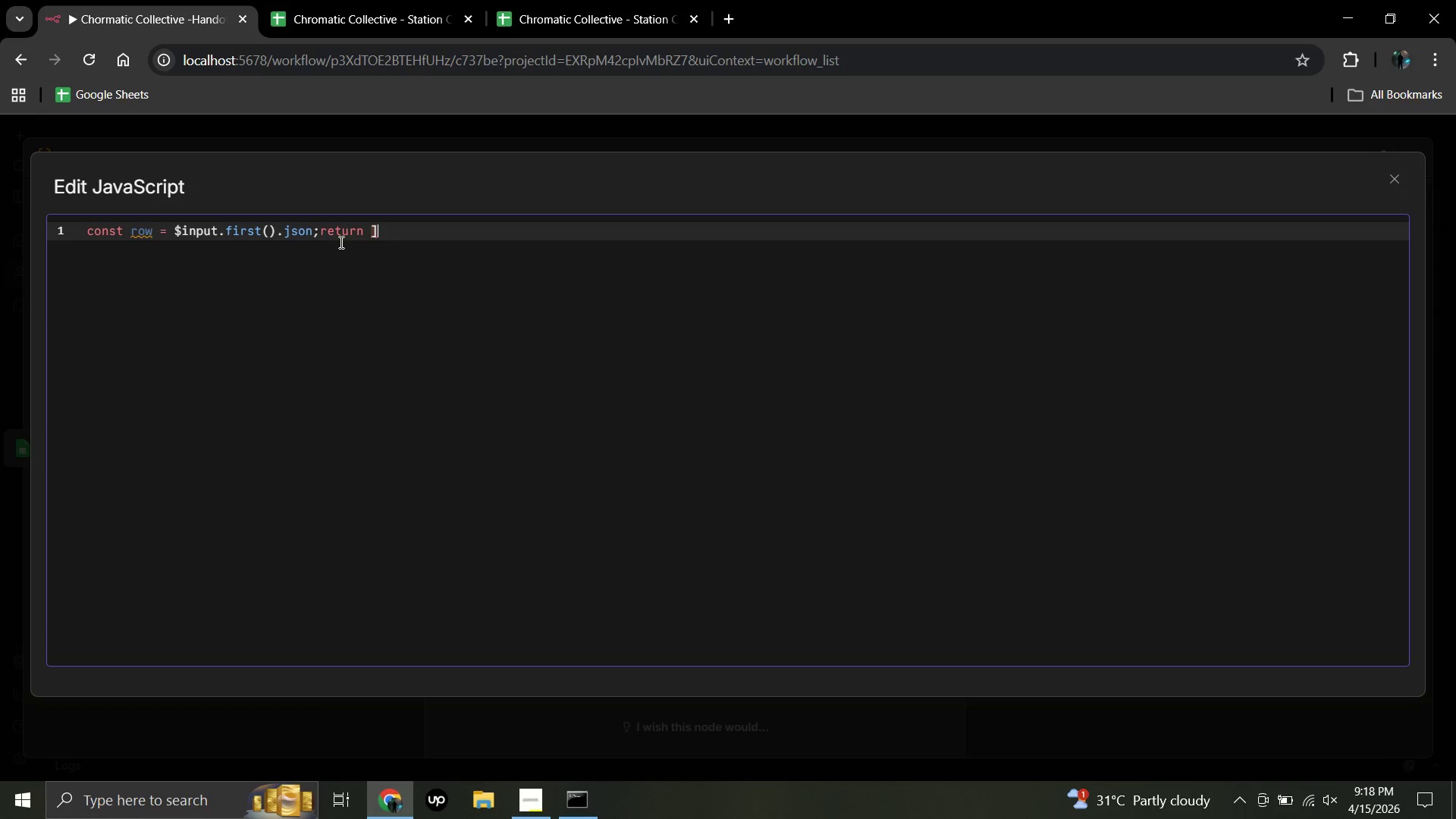 
key(Backspace)
 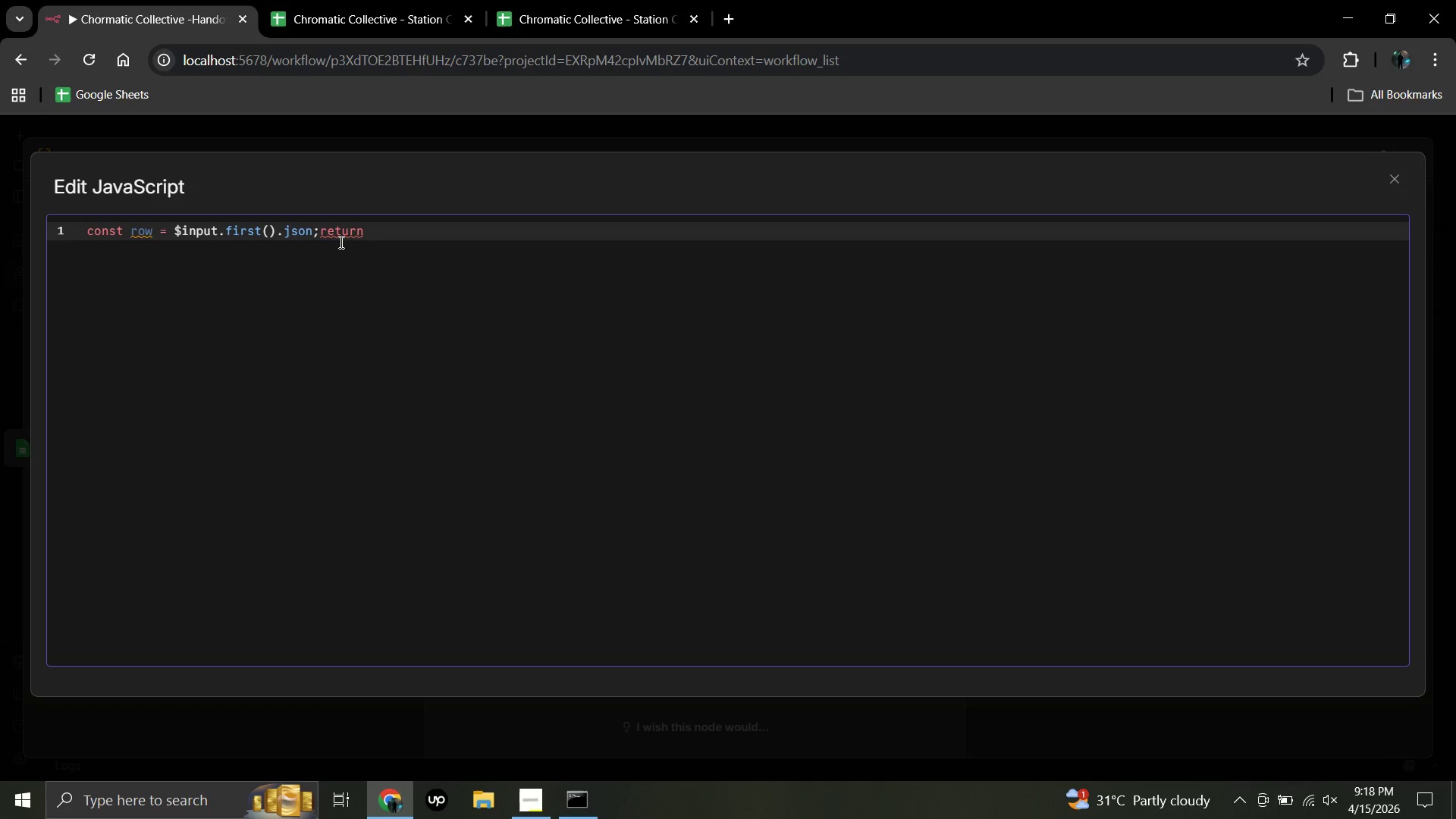 
key(Shift+BracketLeft)
 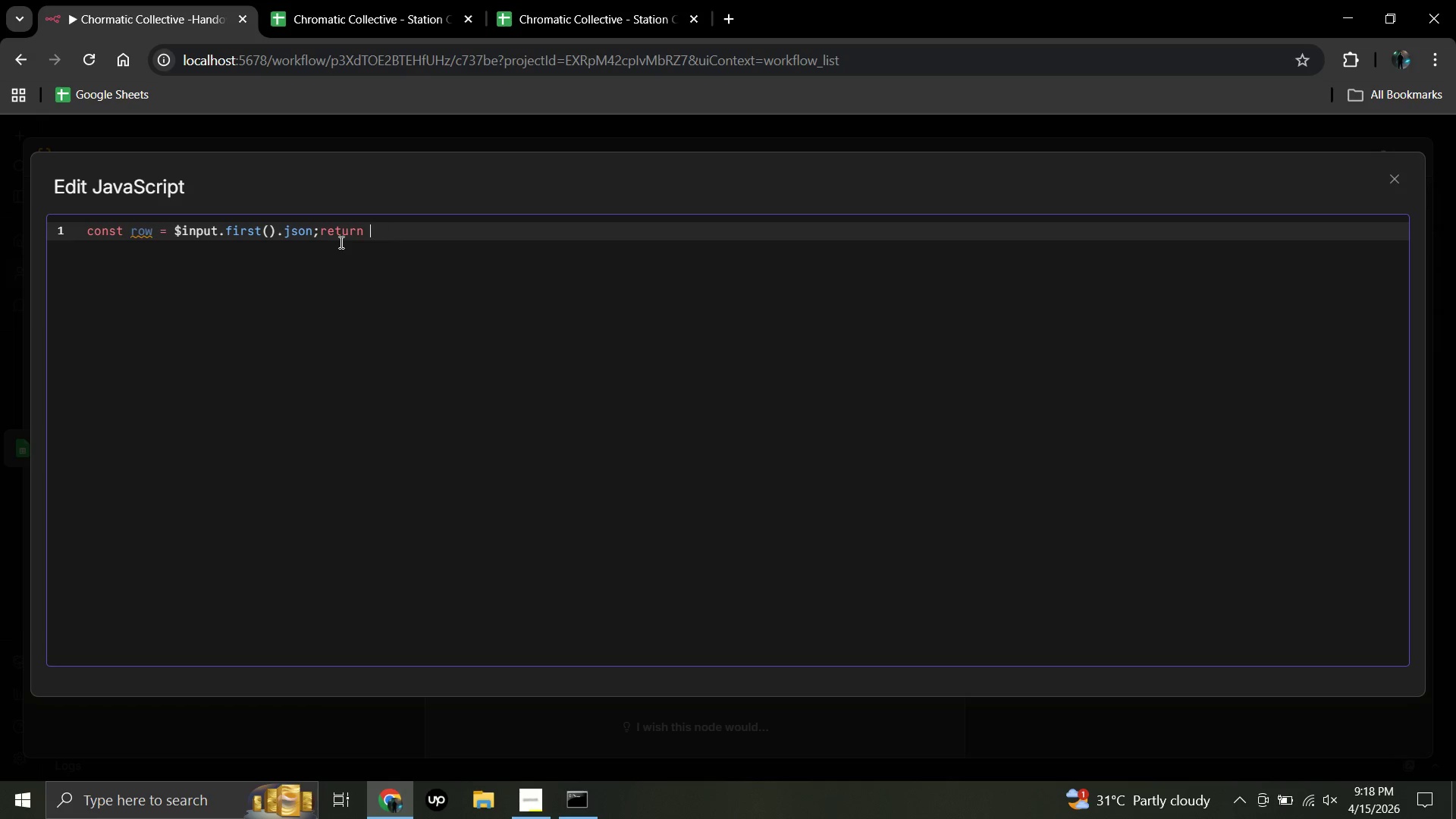 
key(Backspace)
 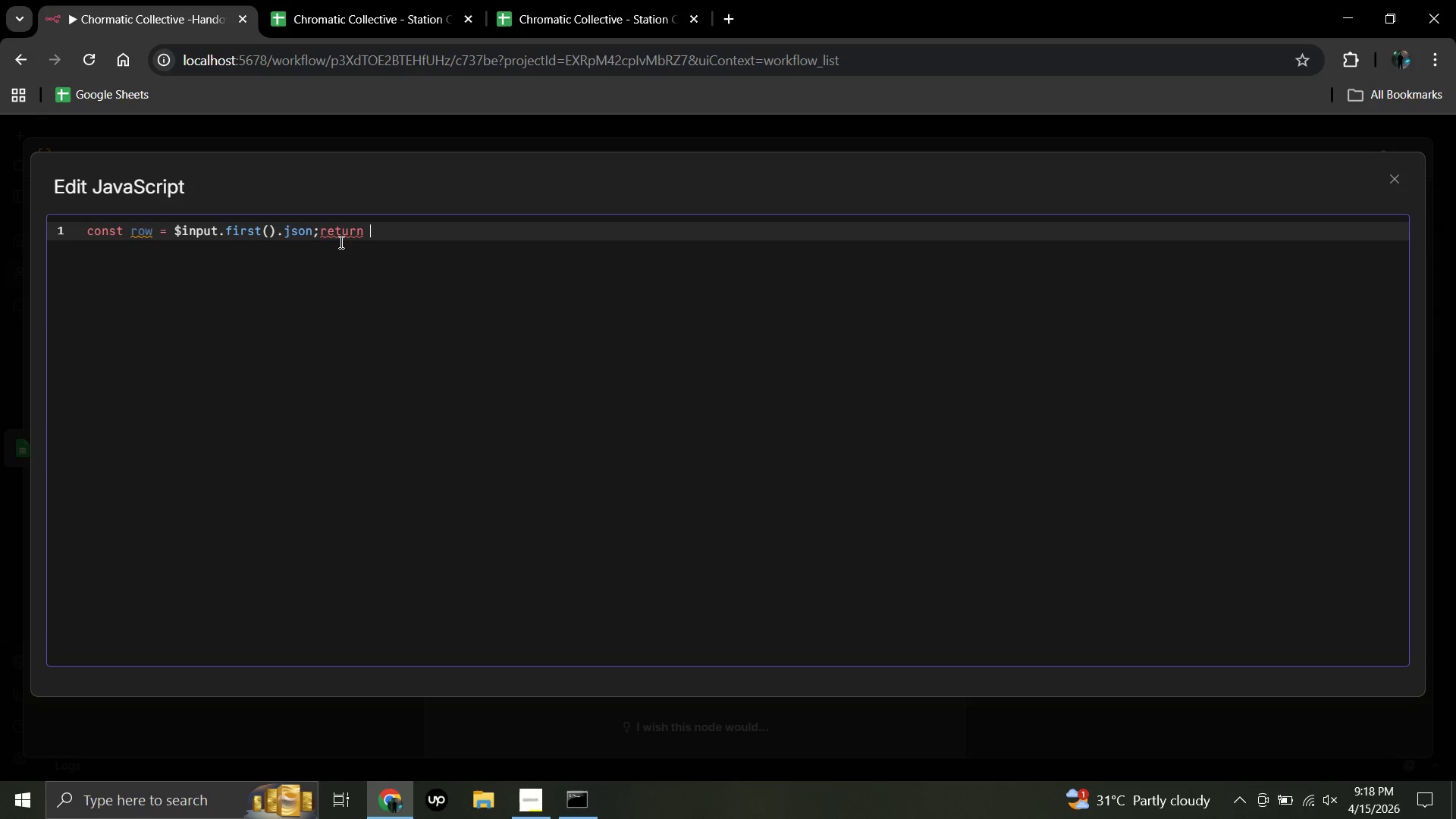 
key(Semicolon)
 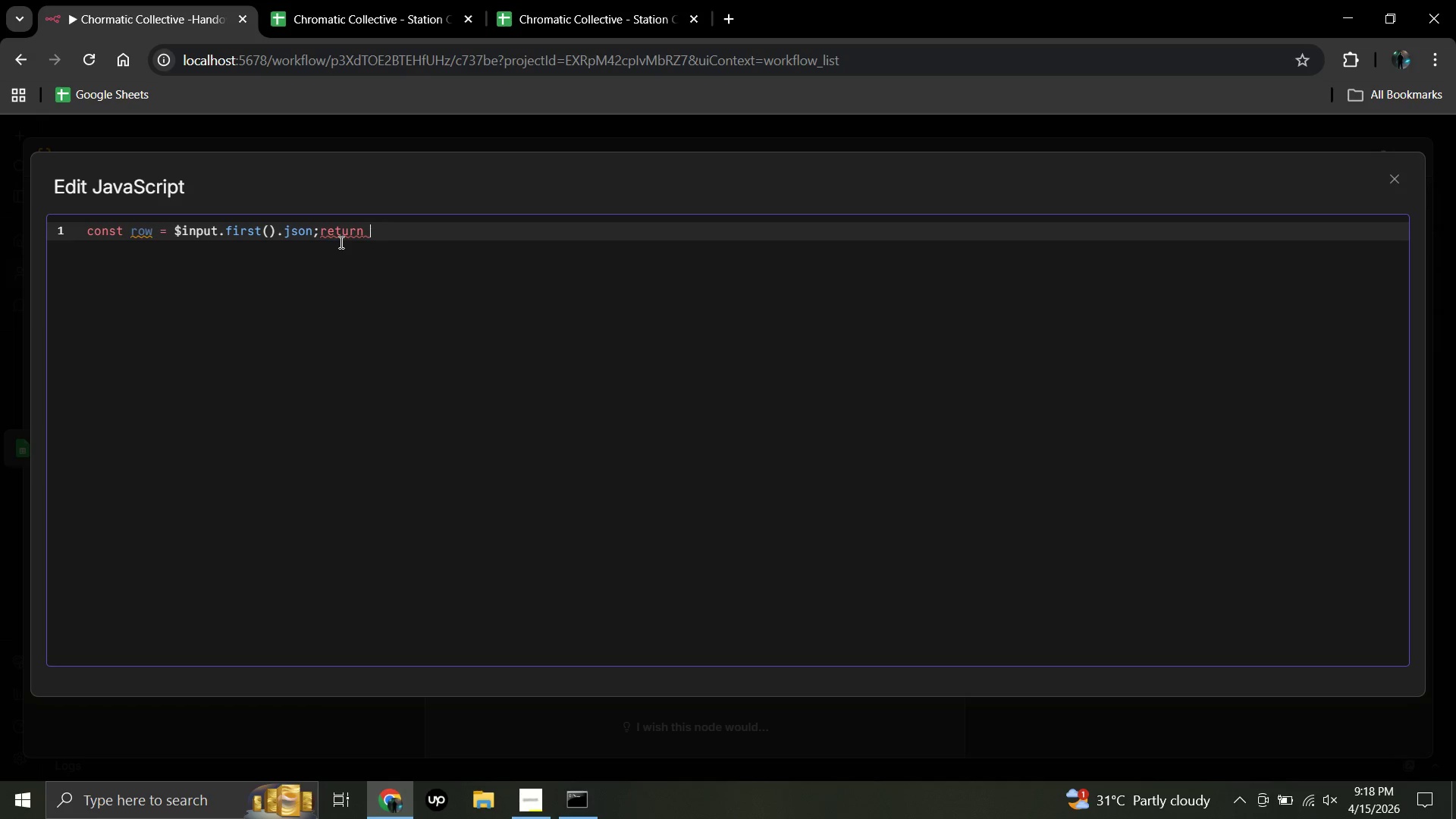 
key(Backspace)
 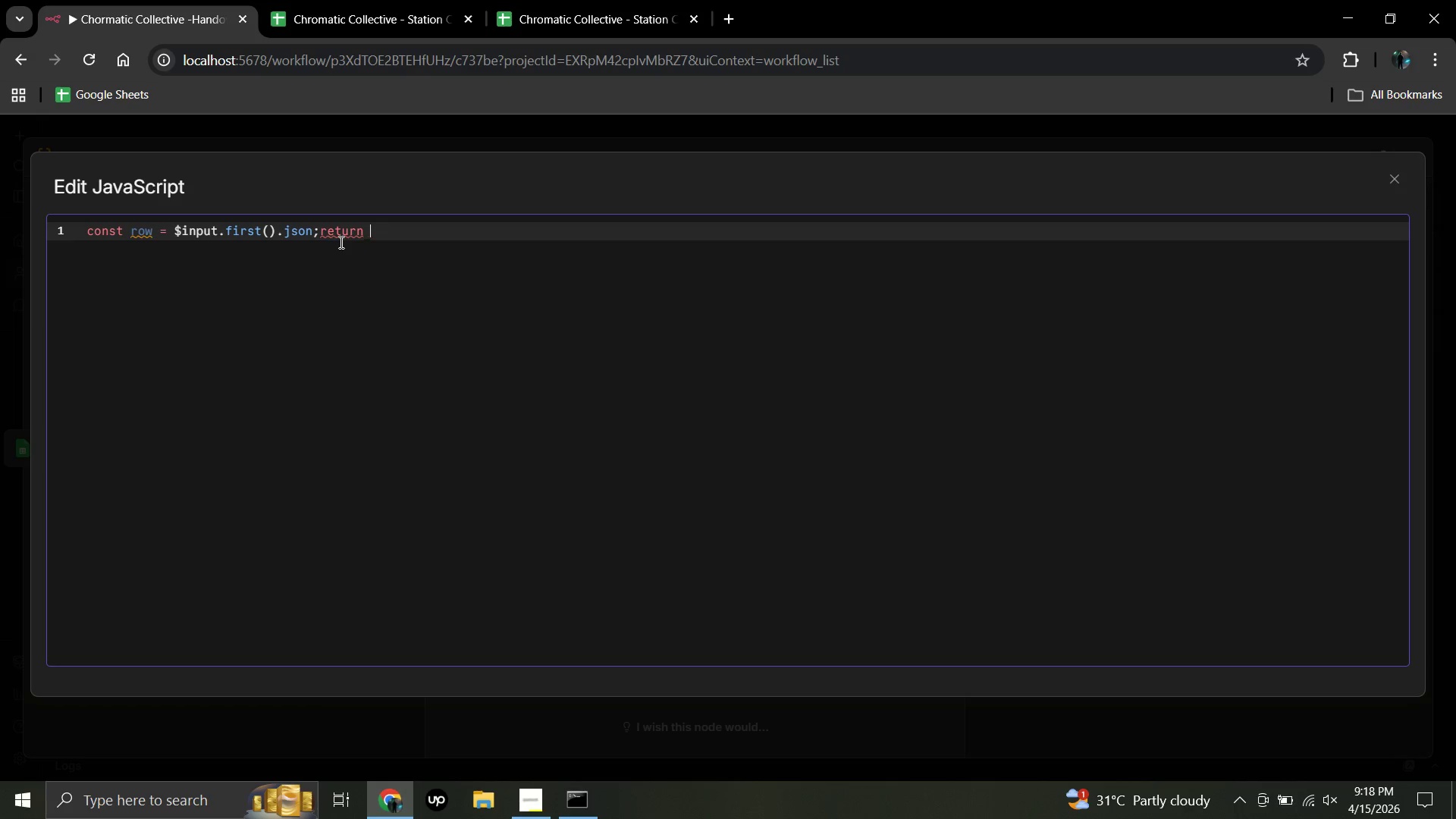 
key(BracketLeft)
 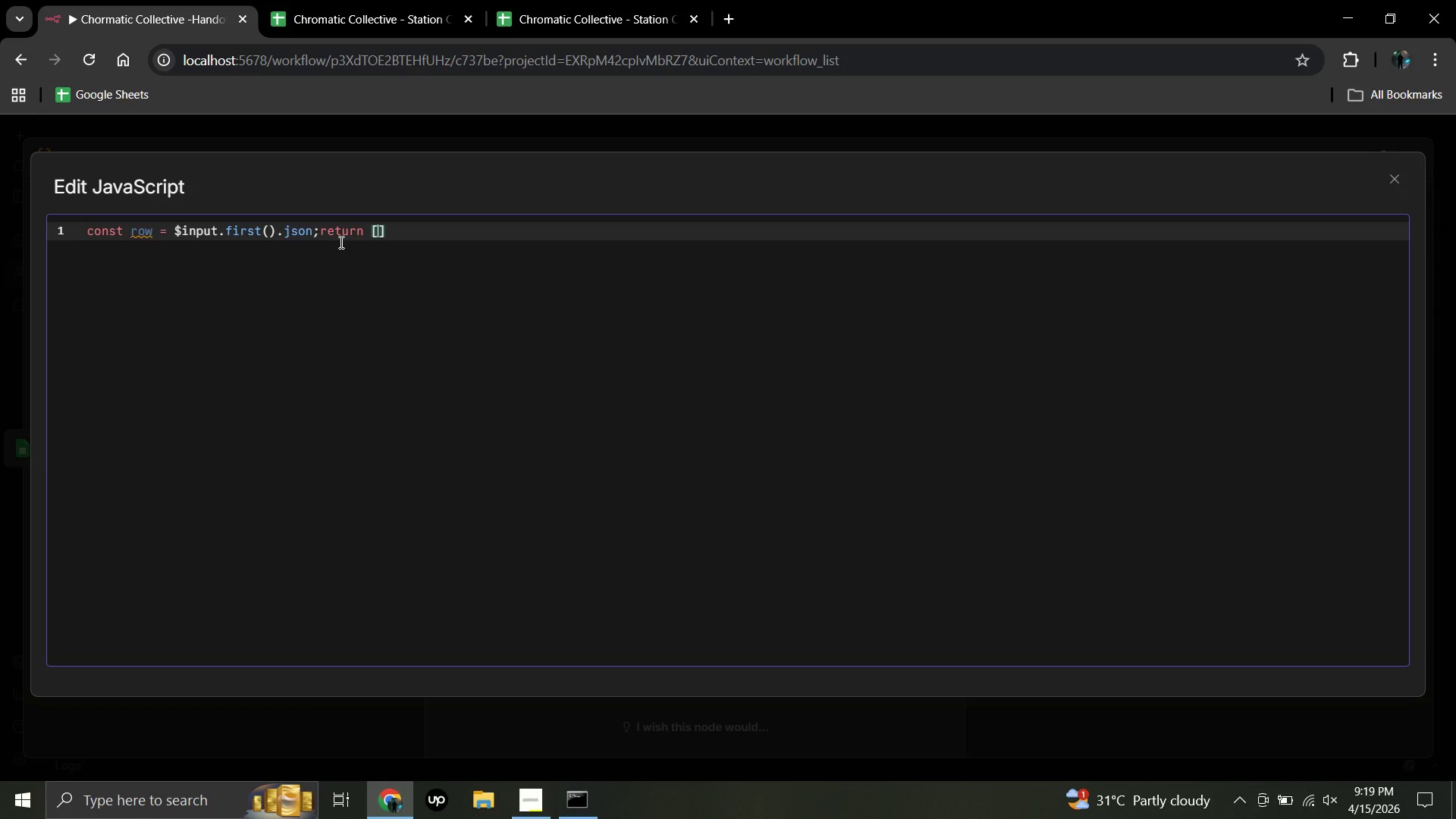 
wait(27.91)
 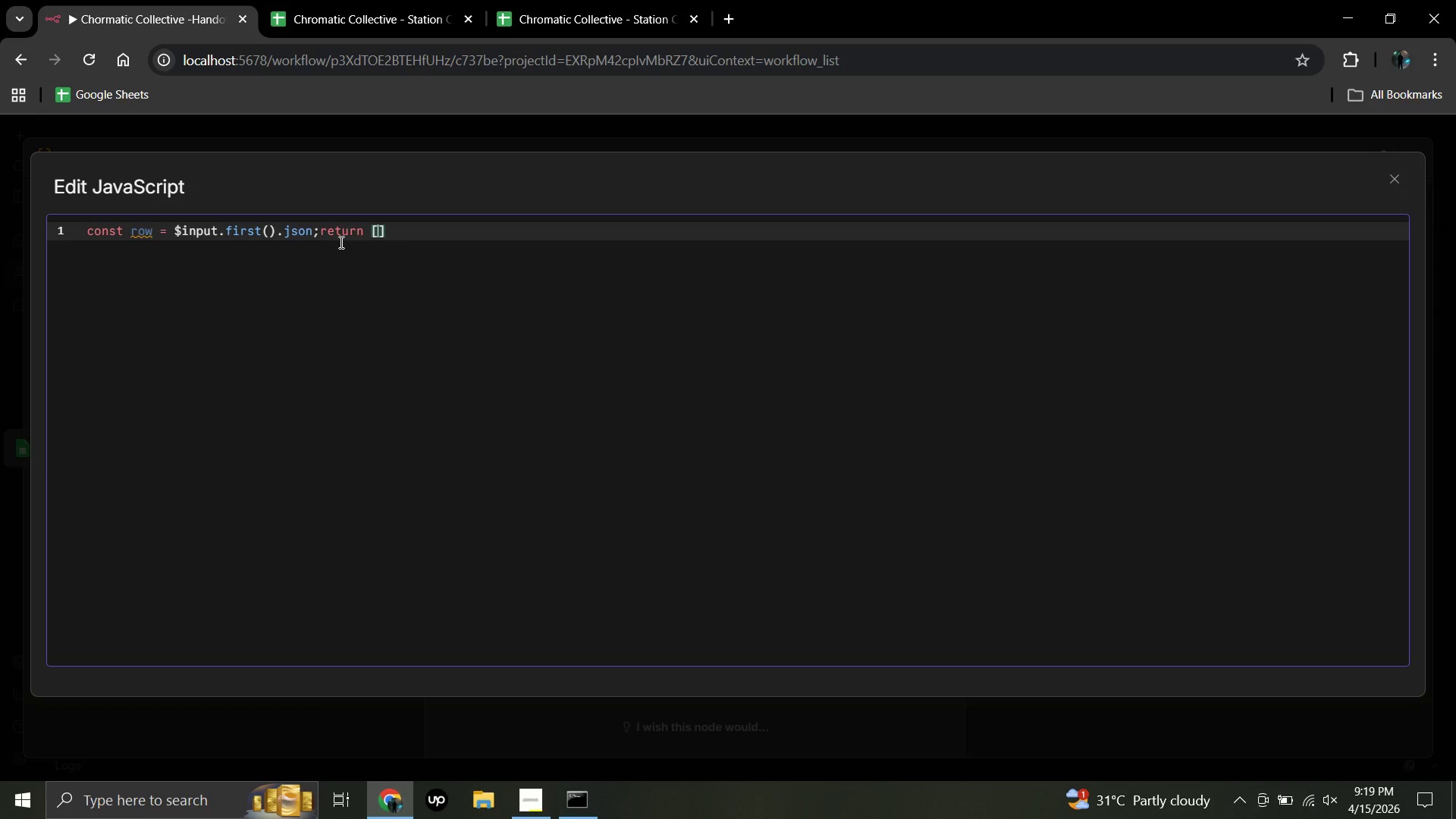 
left_click([366, 227])
 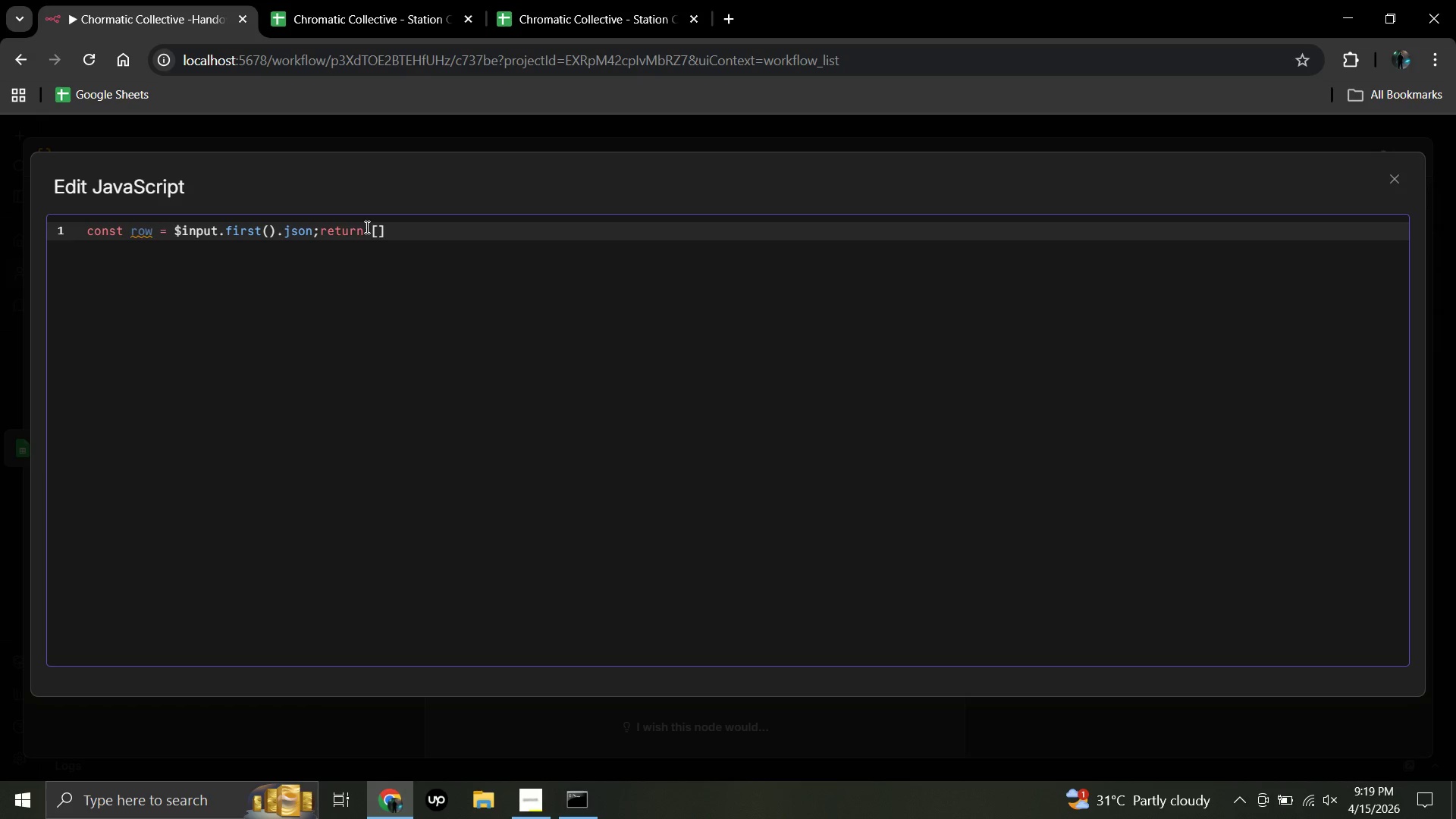 
key(Shift+ShiftRight)
 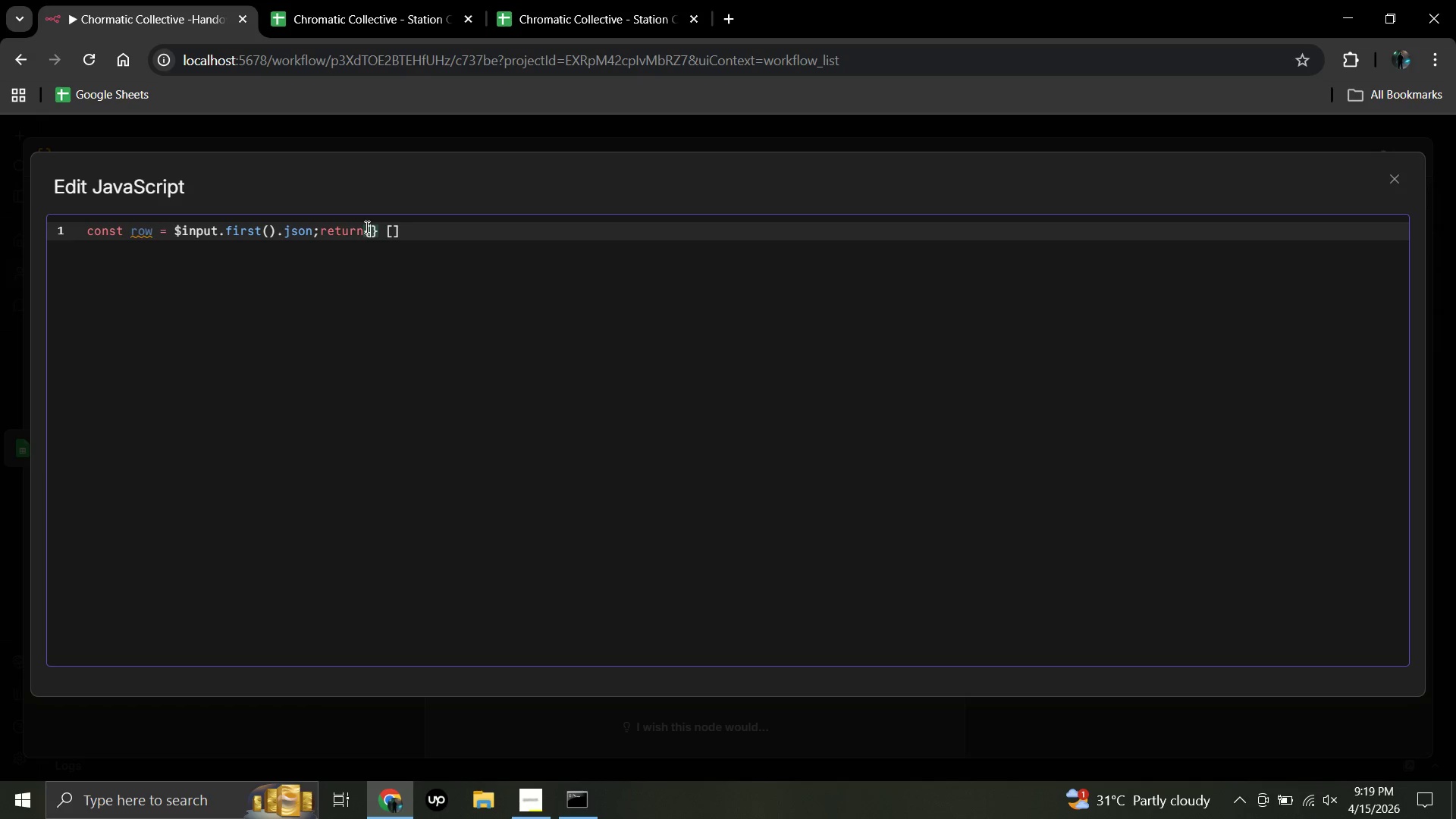 
key(Shift+BracketLeft)
 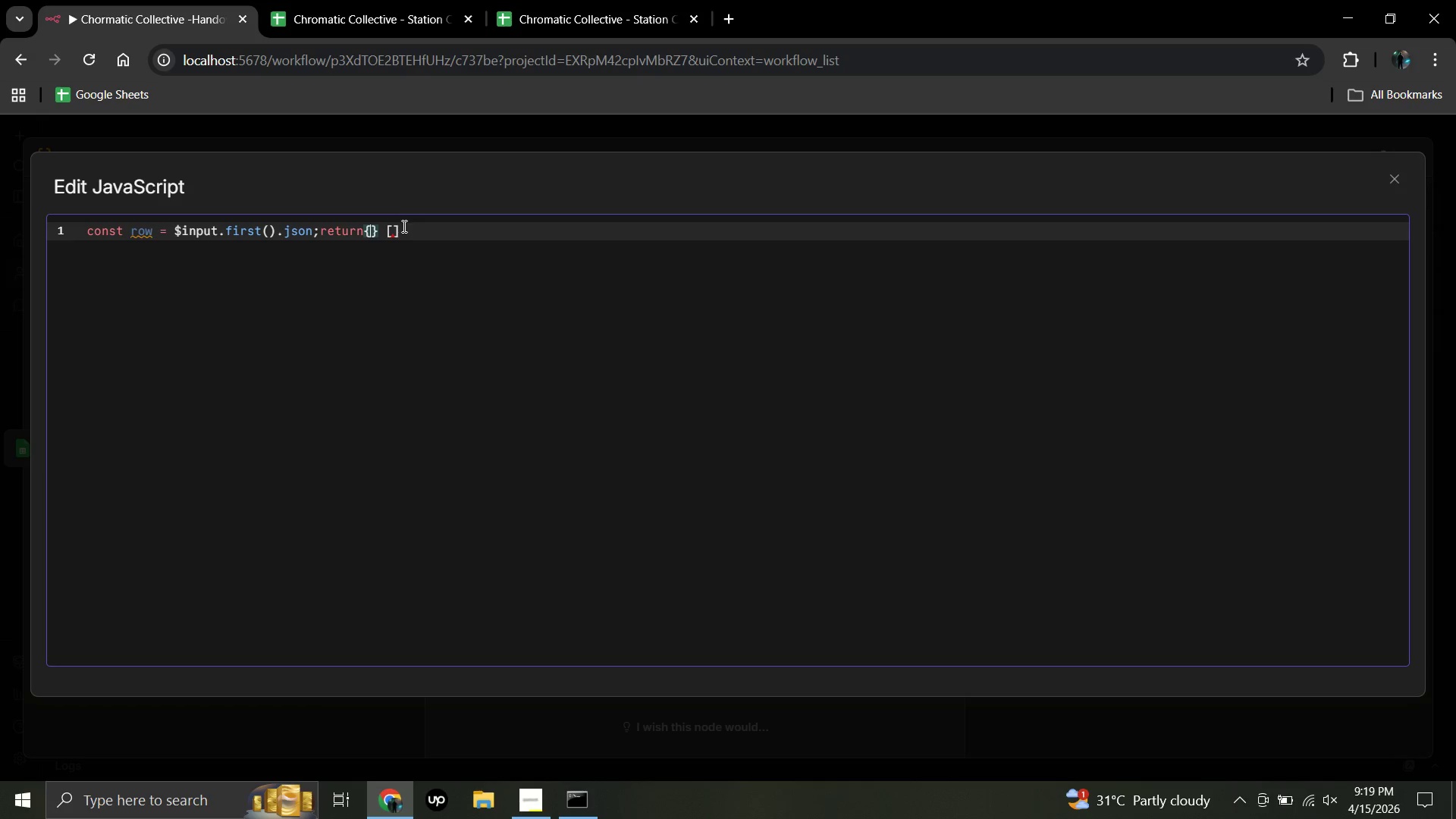 
left_click([403, 228])
 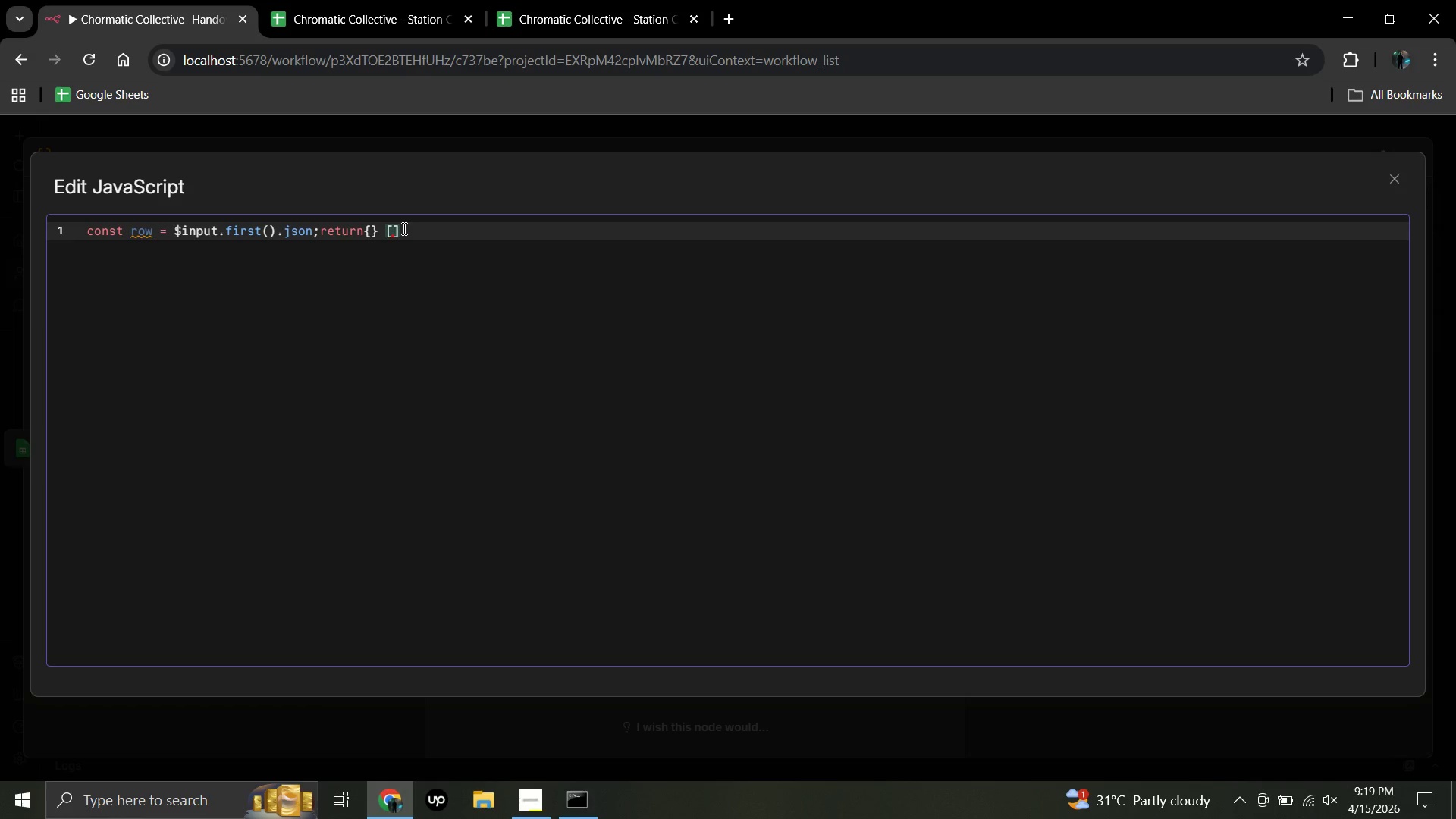 
key(Backspace)
 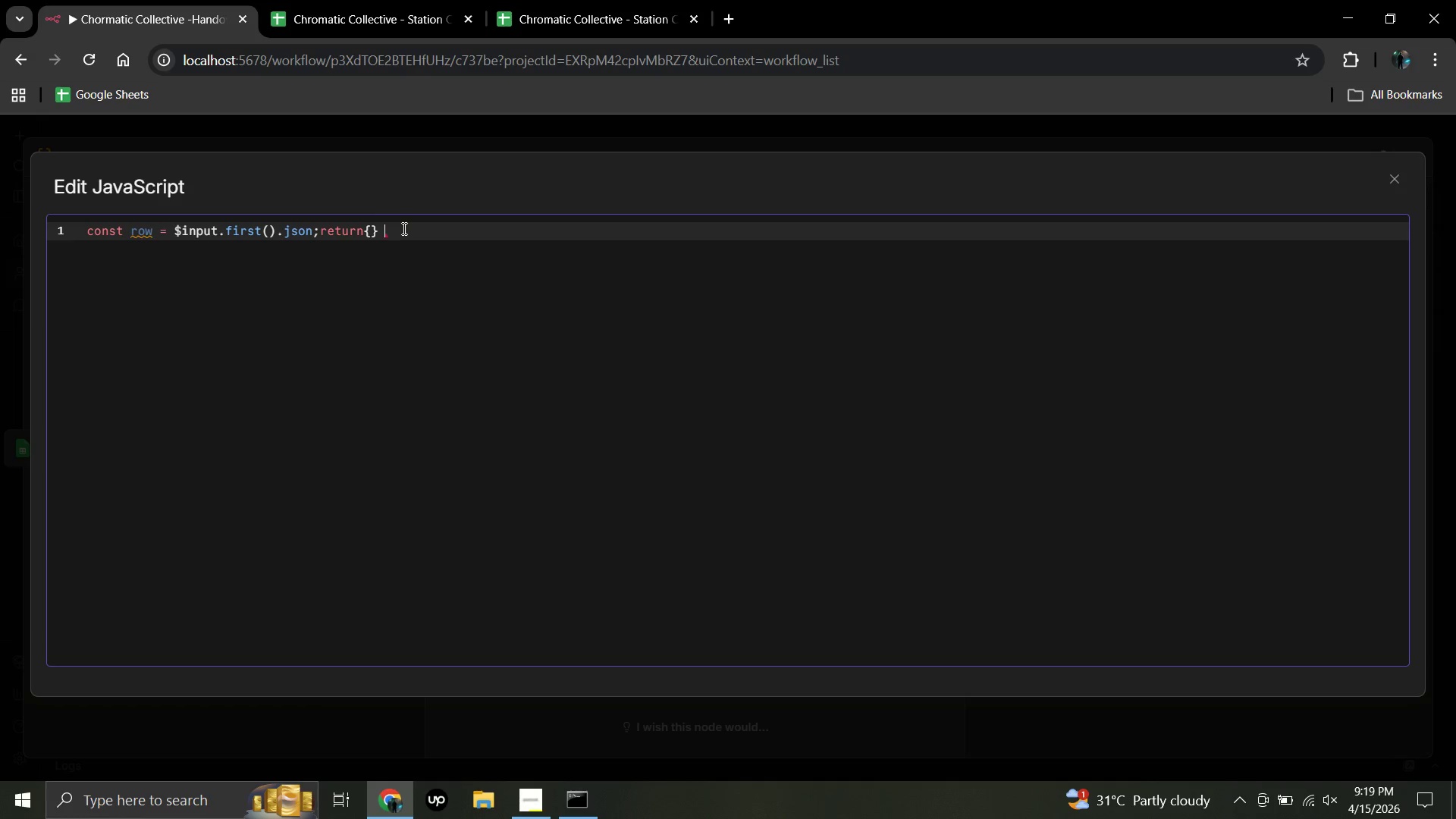 
key(Backspace)
 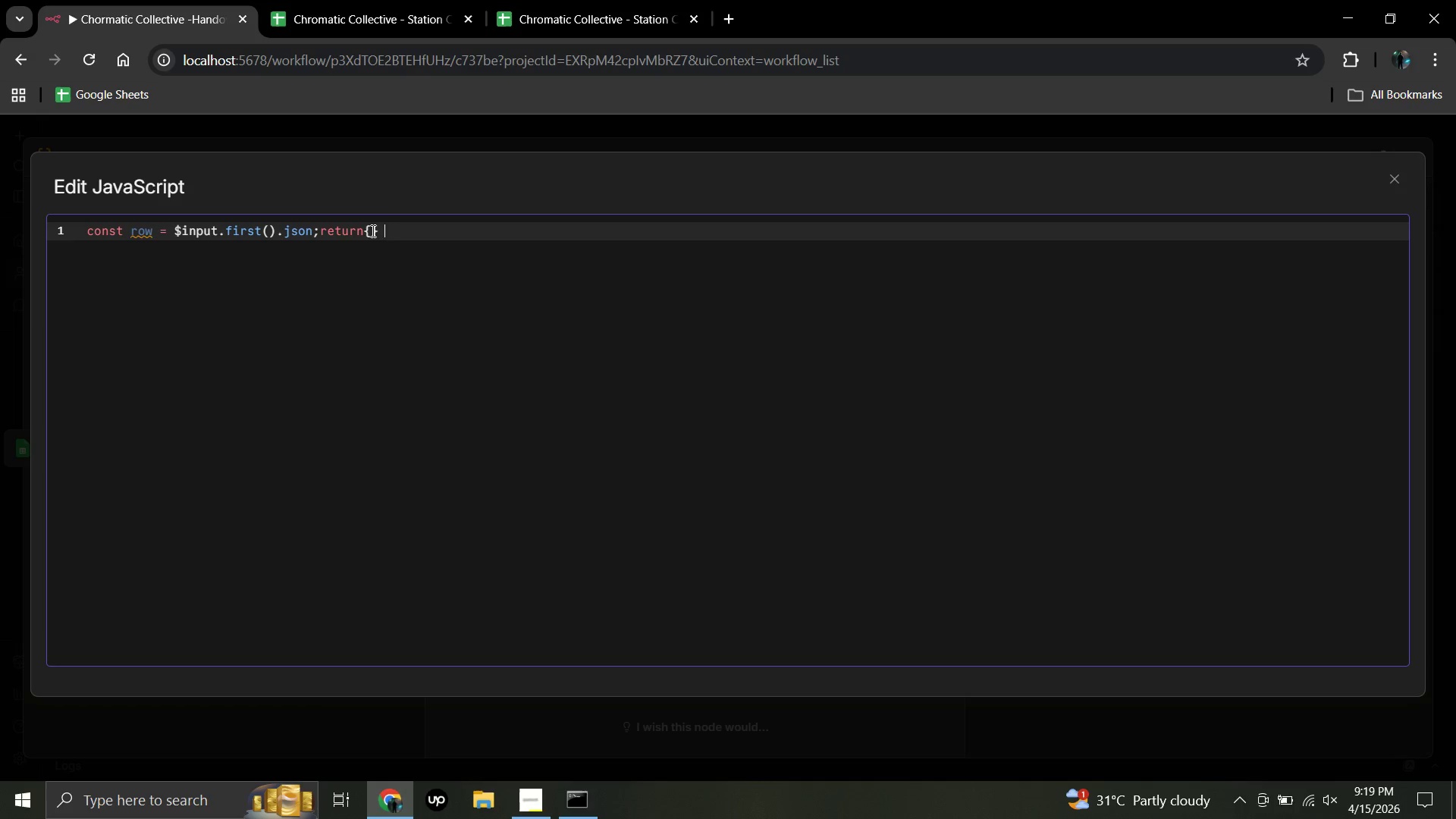 
left_click([369, 230])
 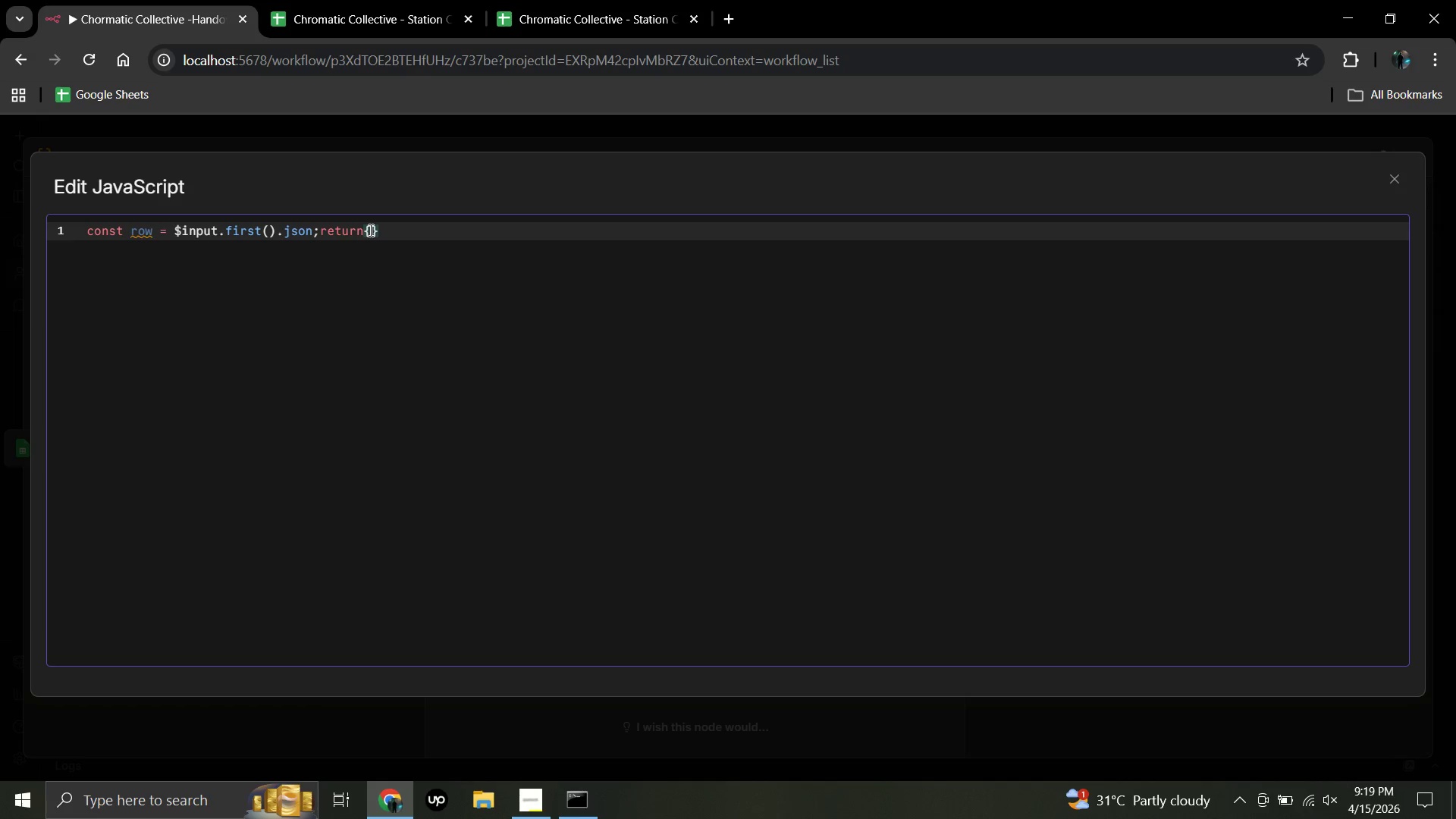 
key(BracketRight)
 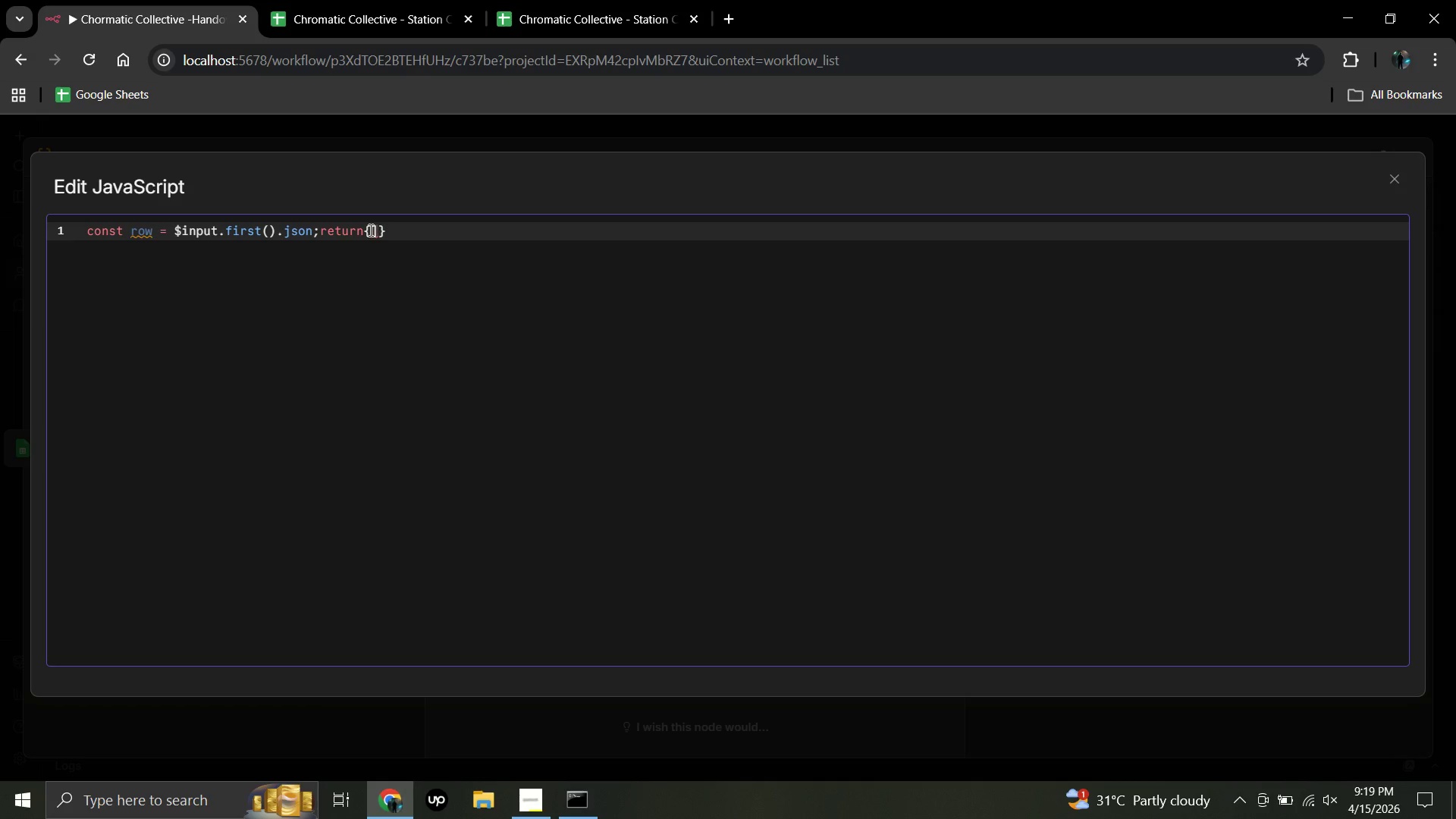 
key(Backspace)
 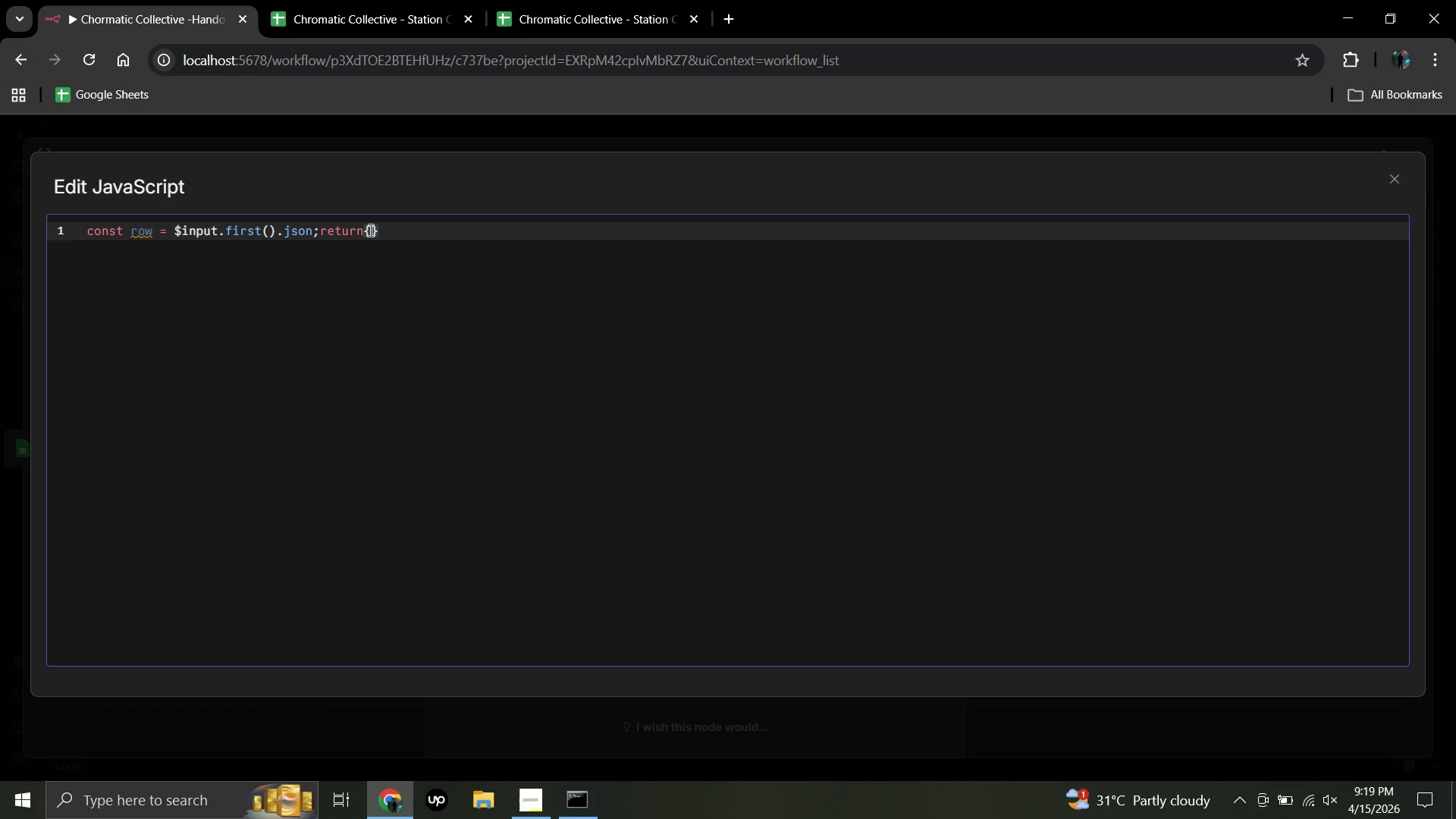 
key(Shift+ShiftRight)
 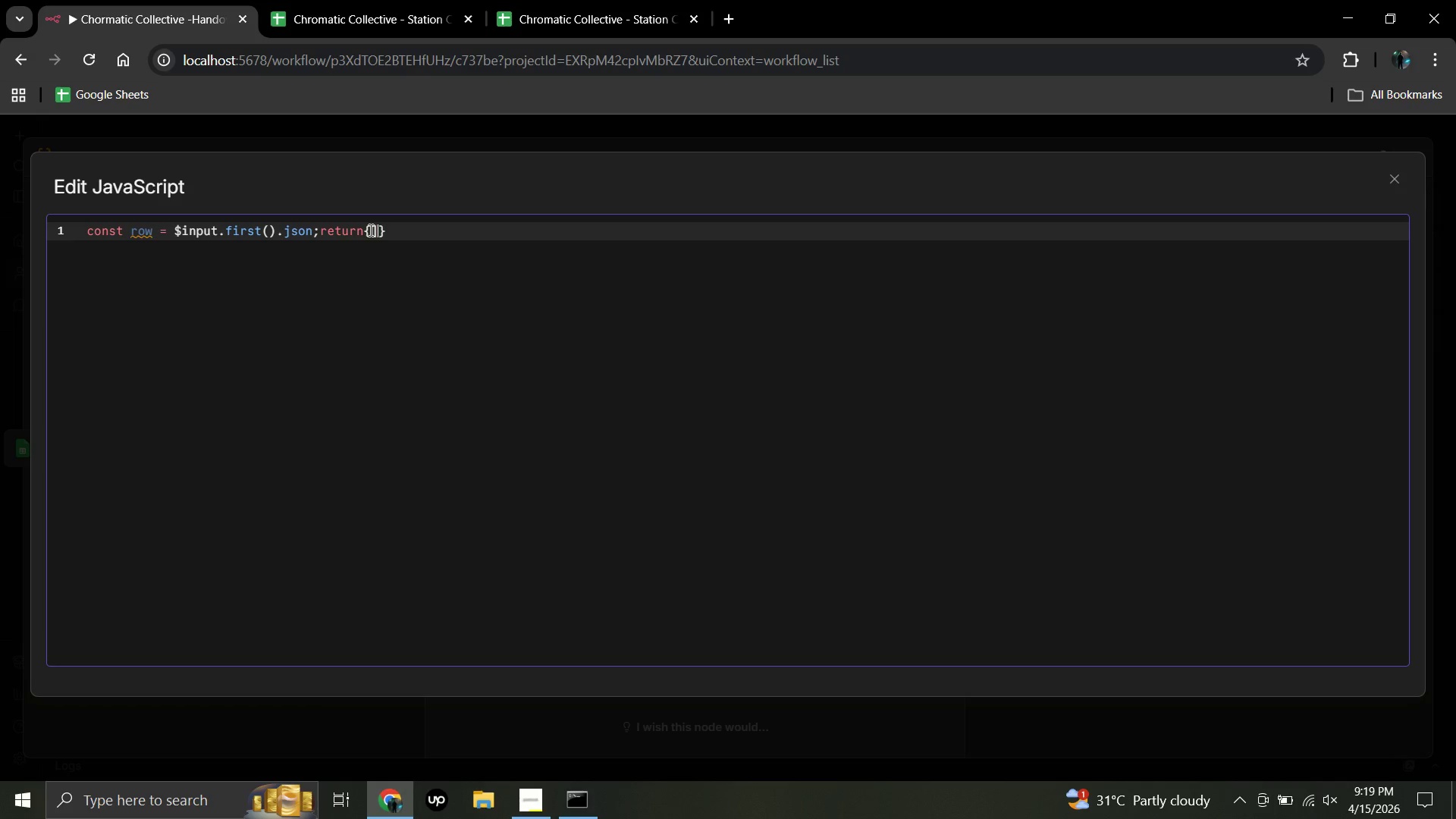 
key(BracketRight)
 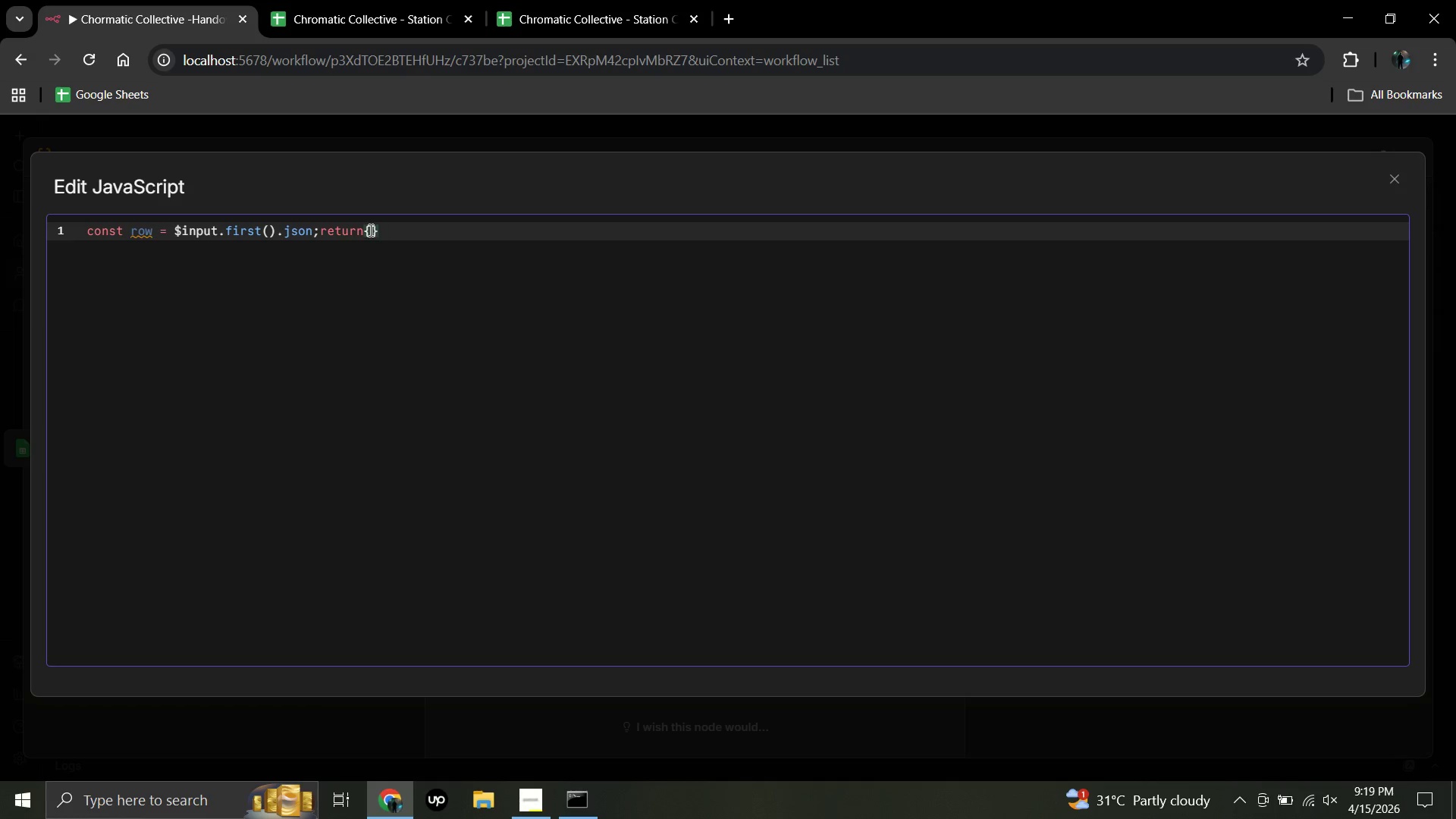 
key(Backspace)
 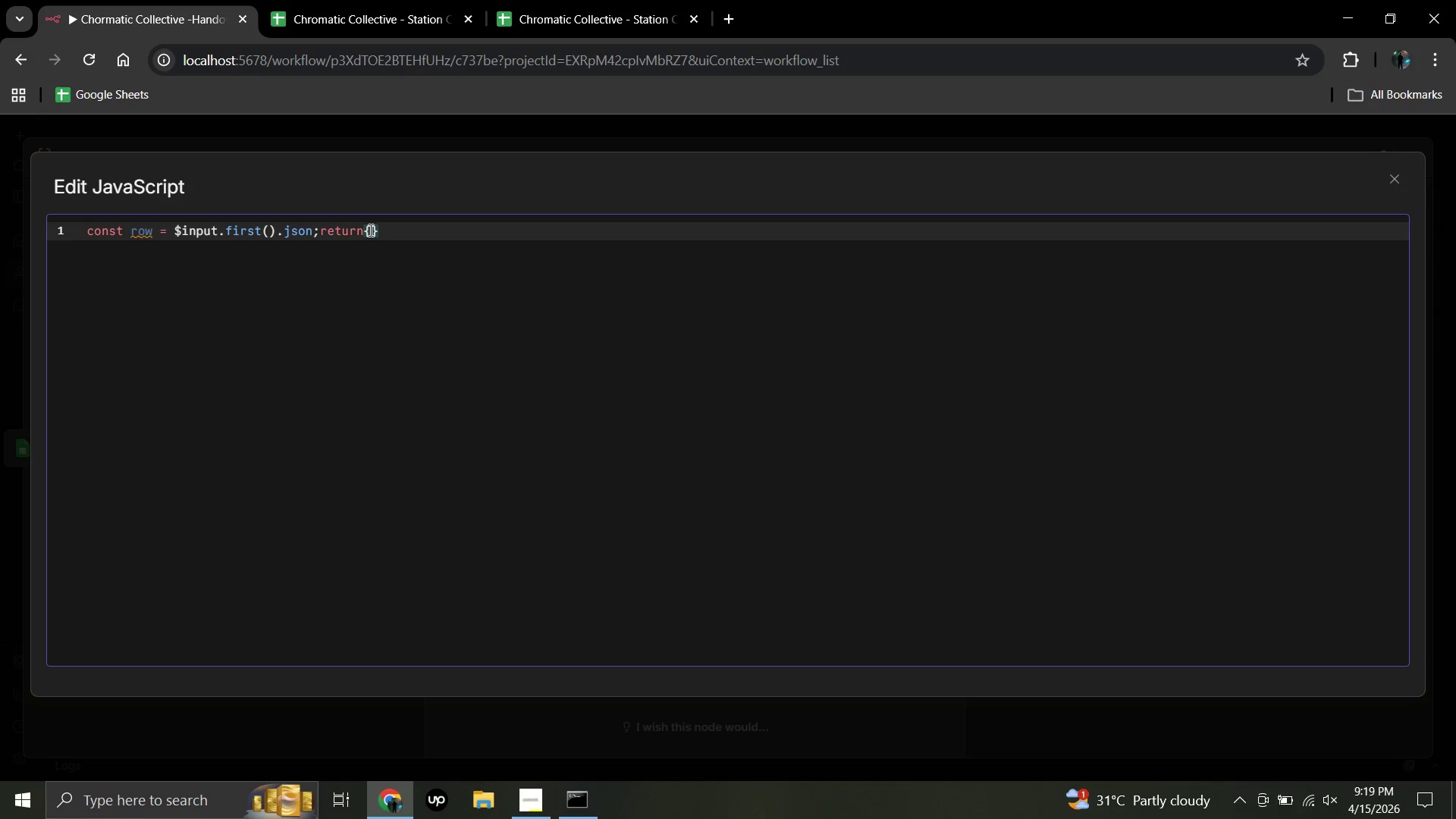 
key(Shift+ShiftRight)
 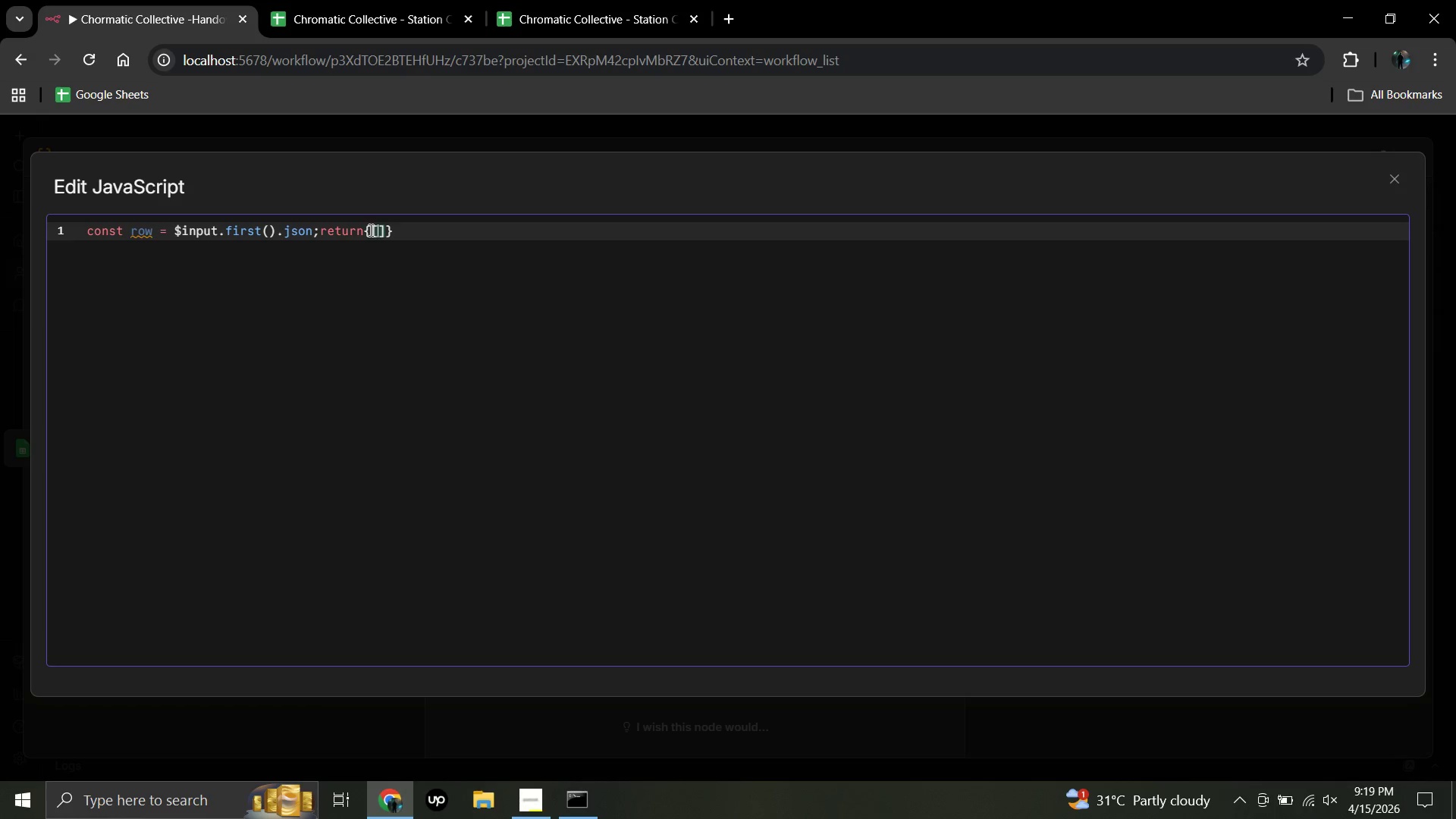 
key(BracketLeft)
 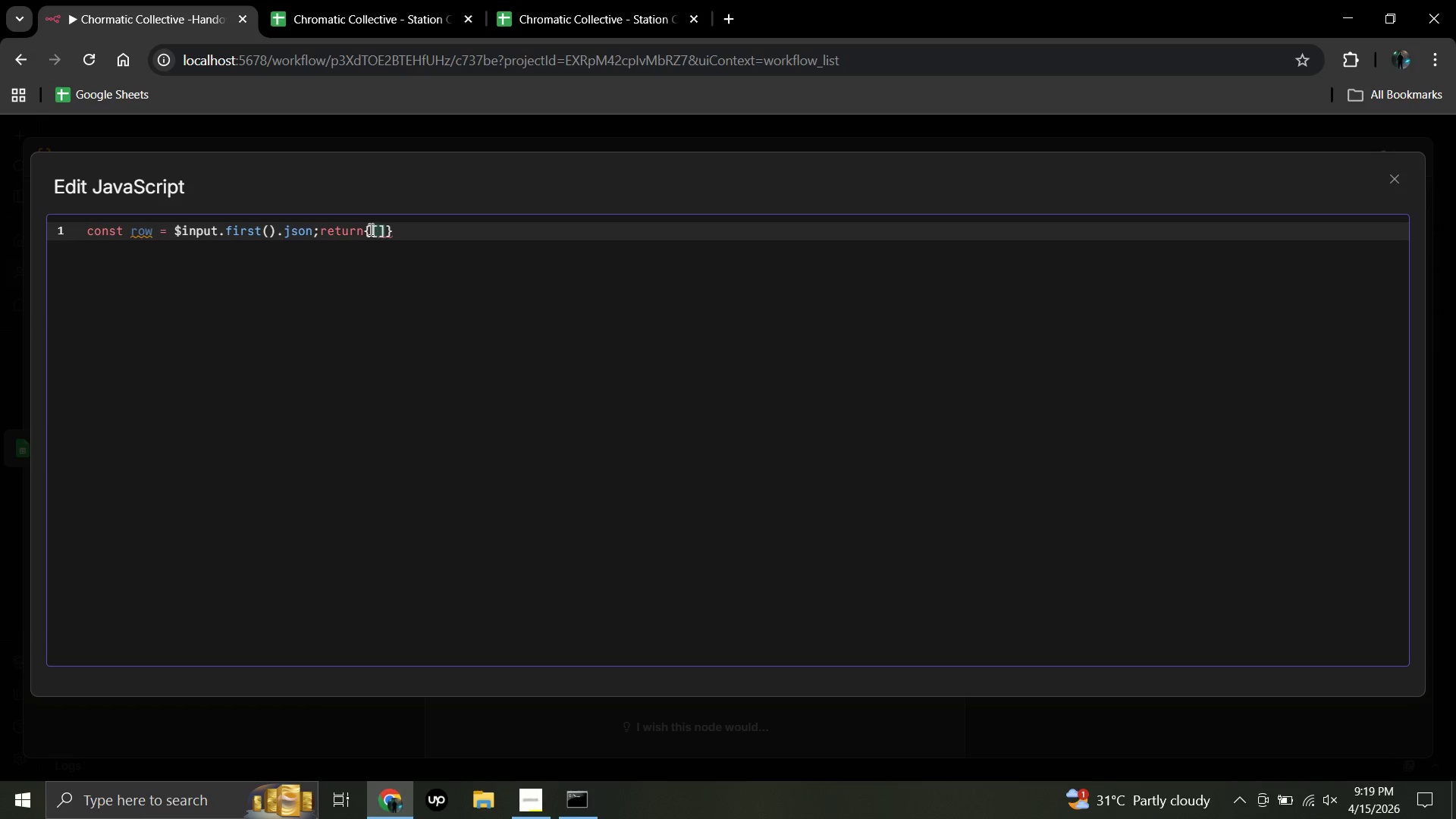 
wait(22.7)
 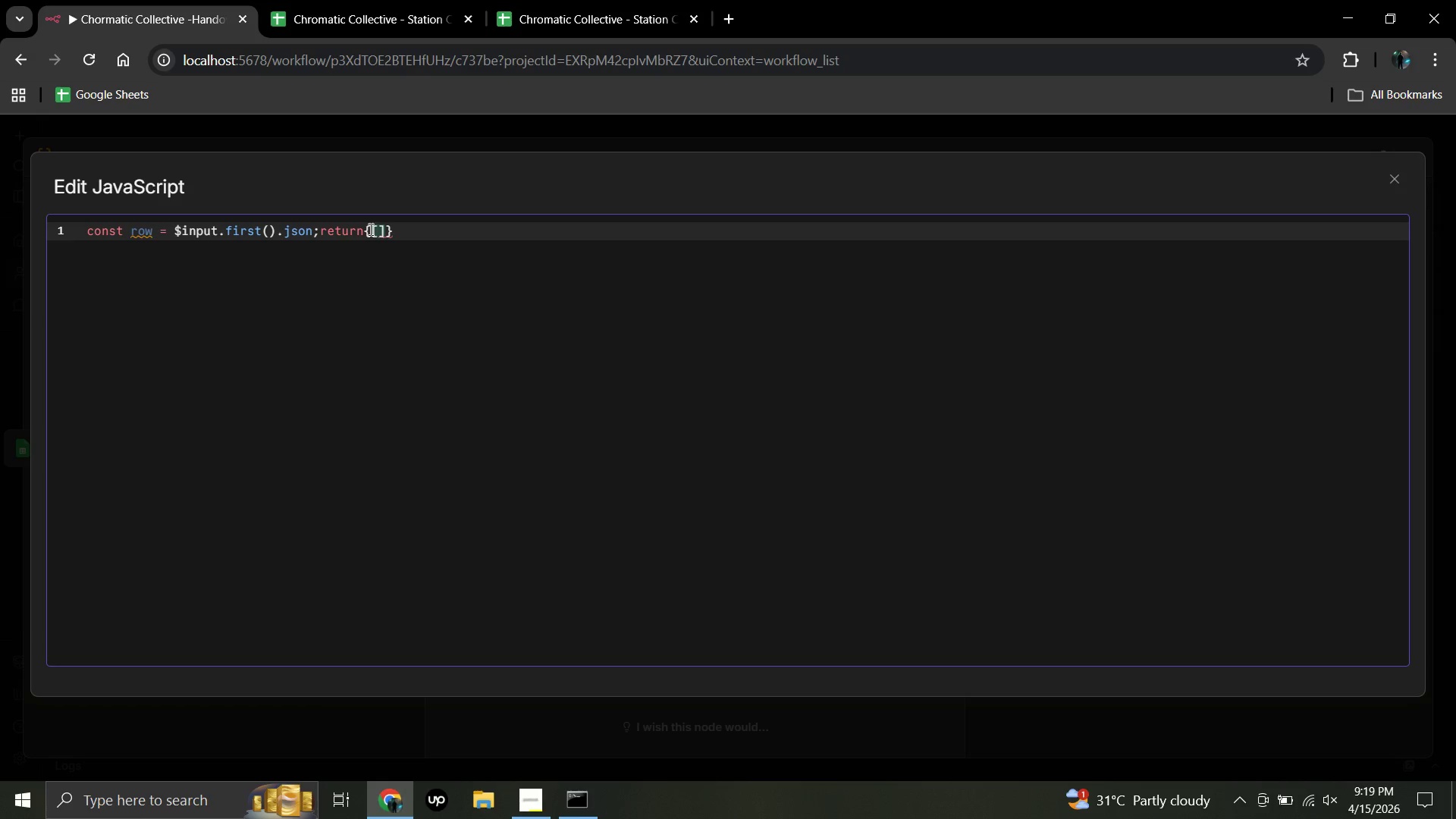 
left_click([398, 227])
 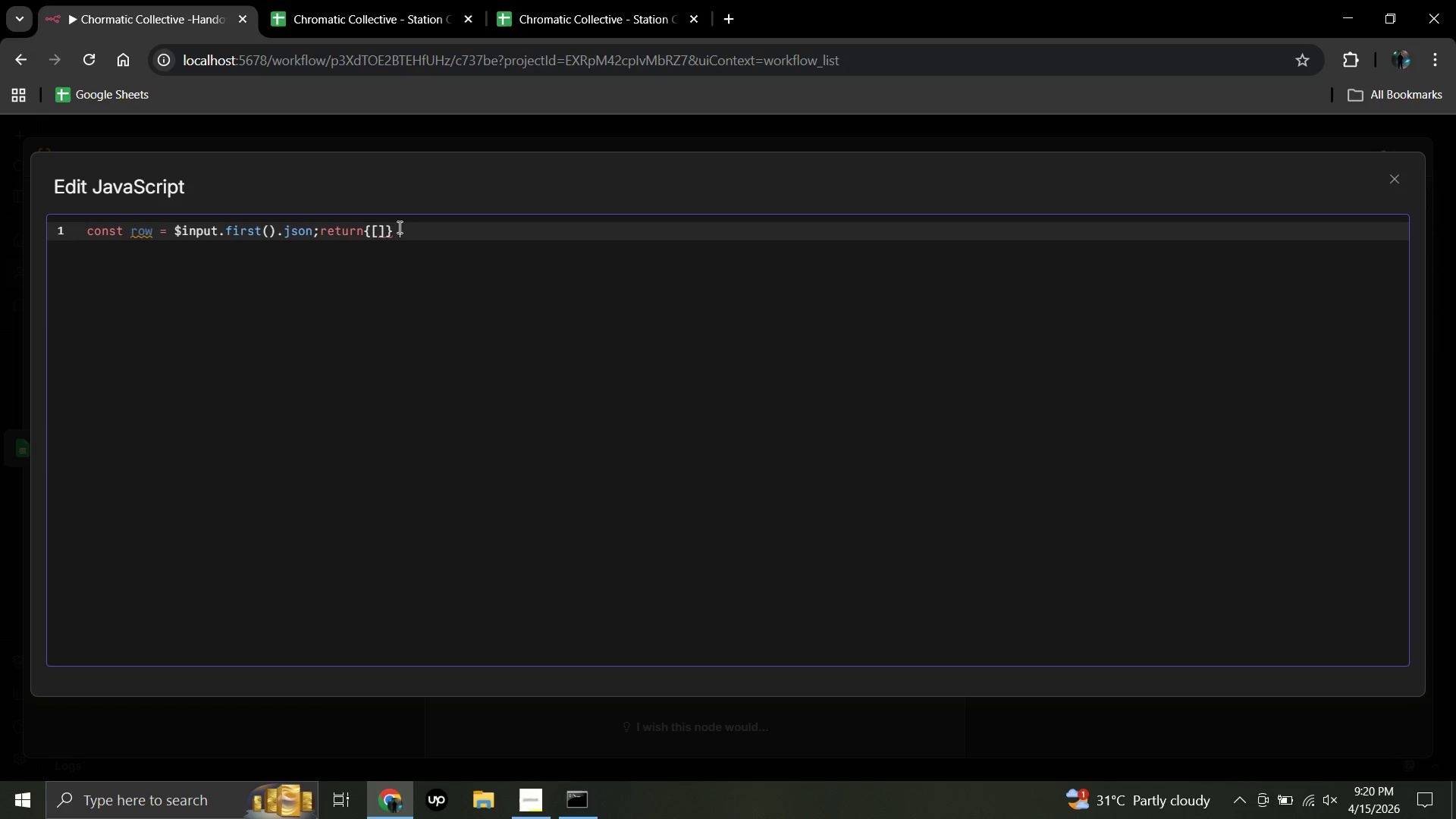 
key(Backspace)
 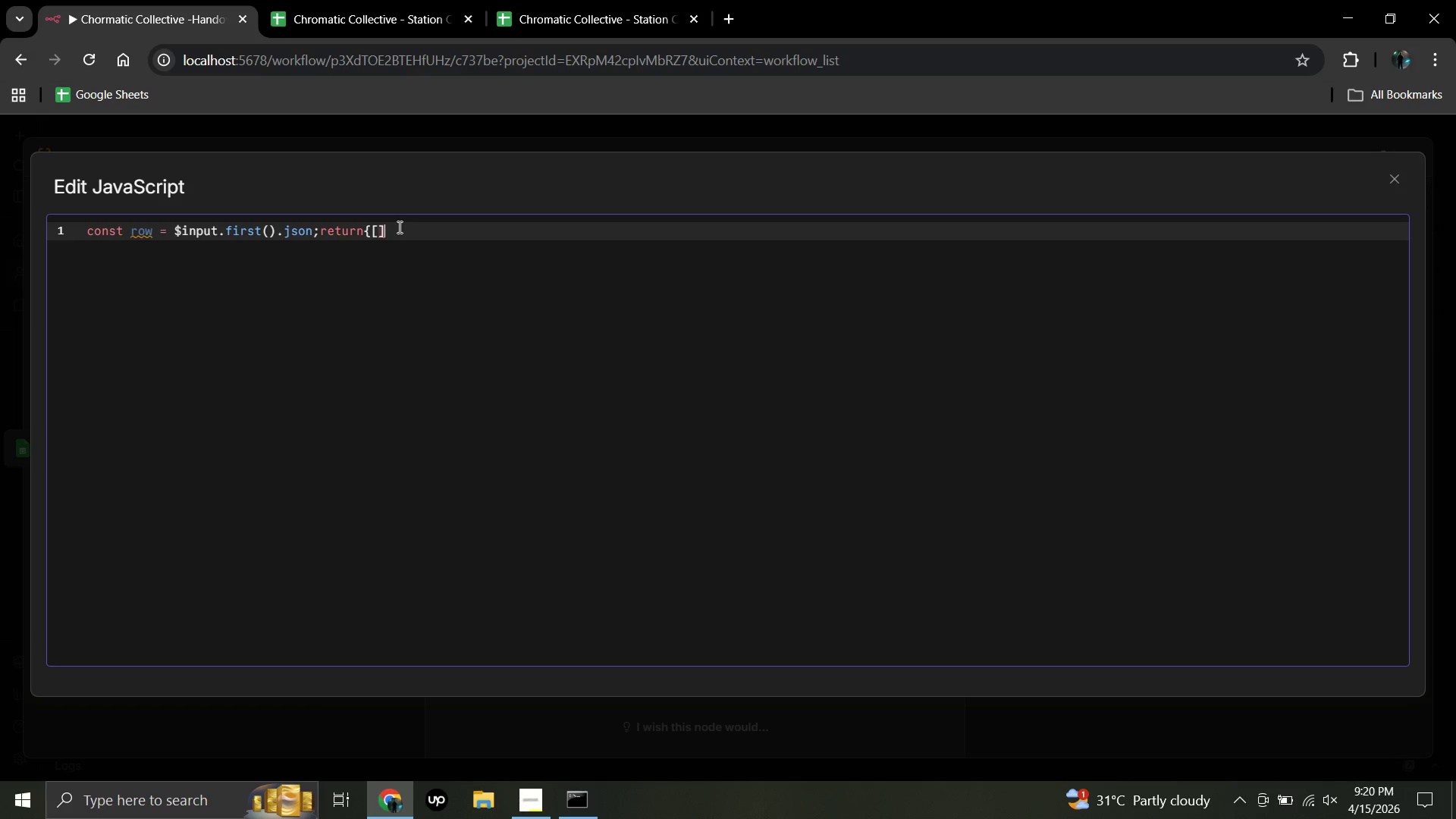 
key(Backspace)
 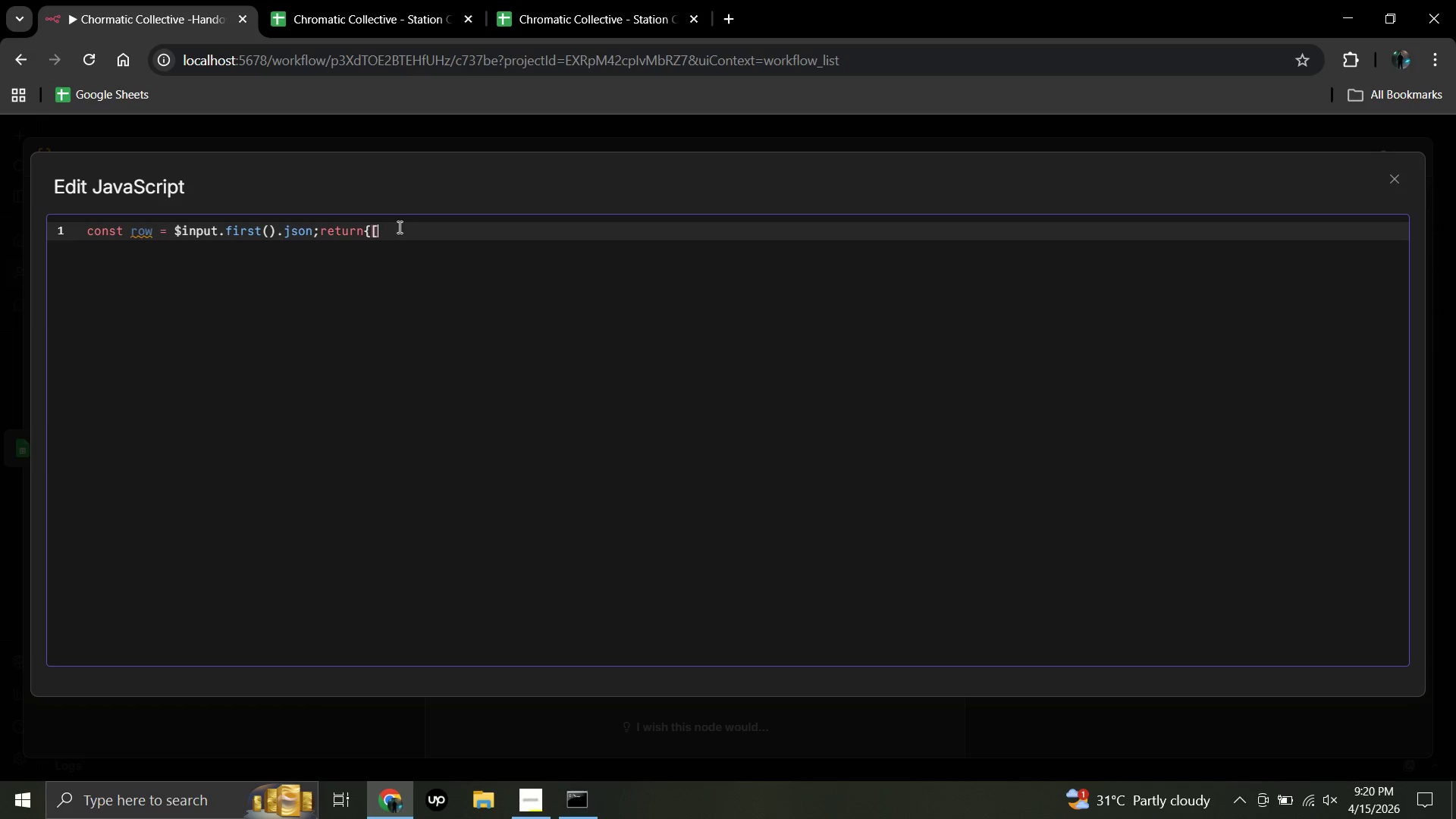 
key(Backspace)
 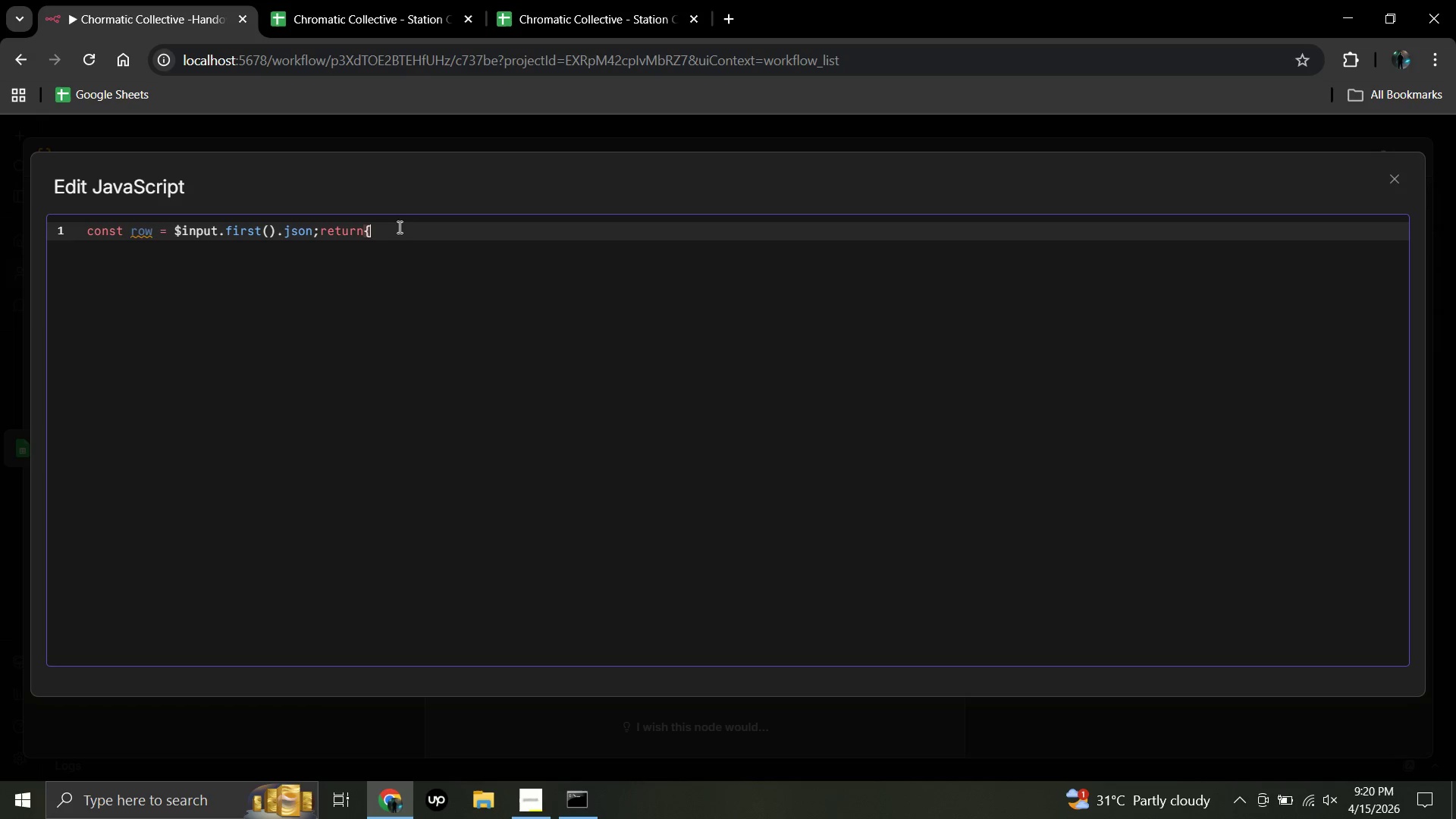 
key(Backspace)
 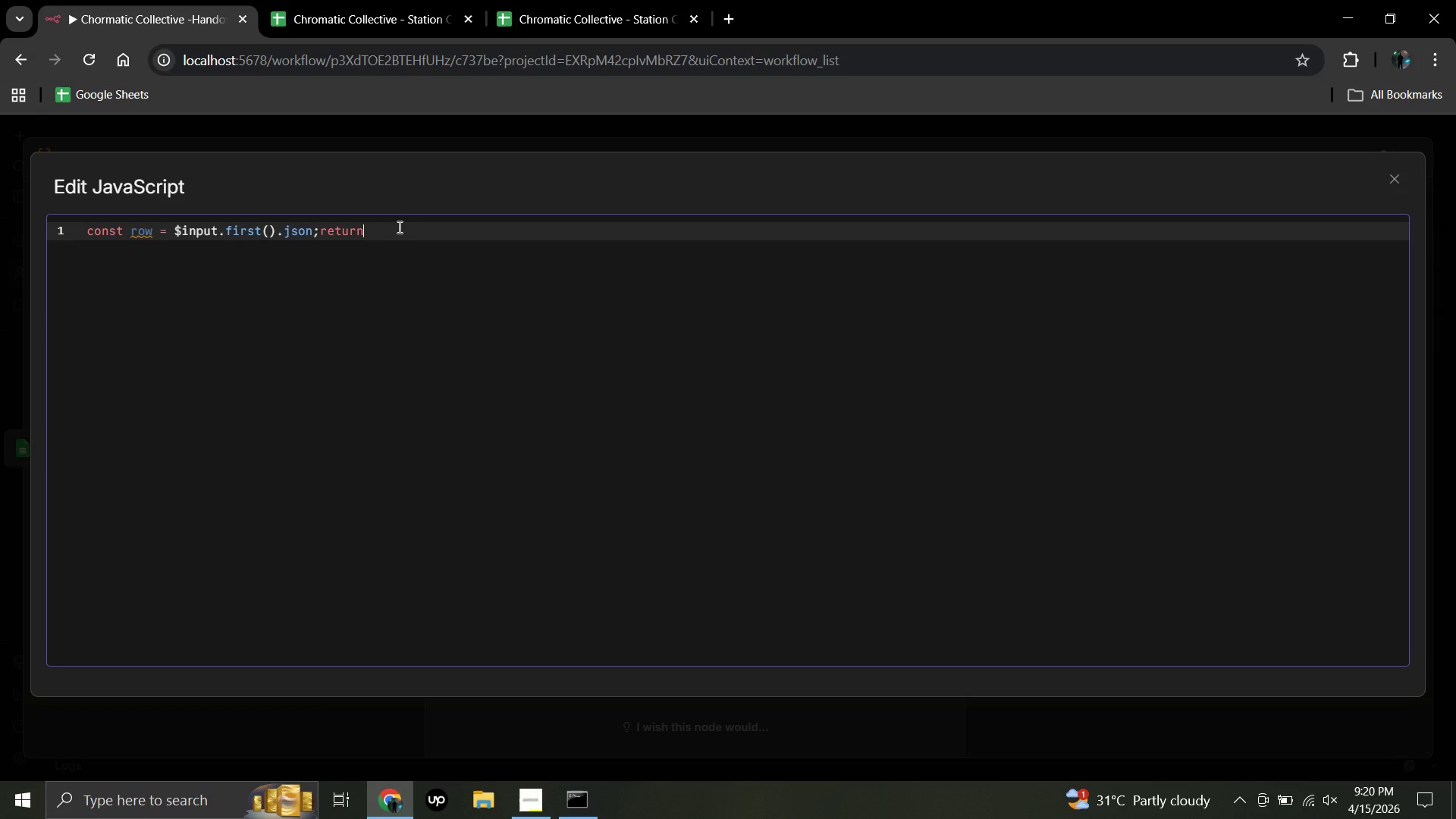 
key(Backspace)
 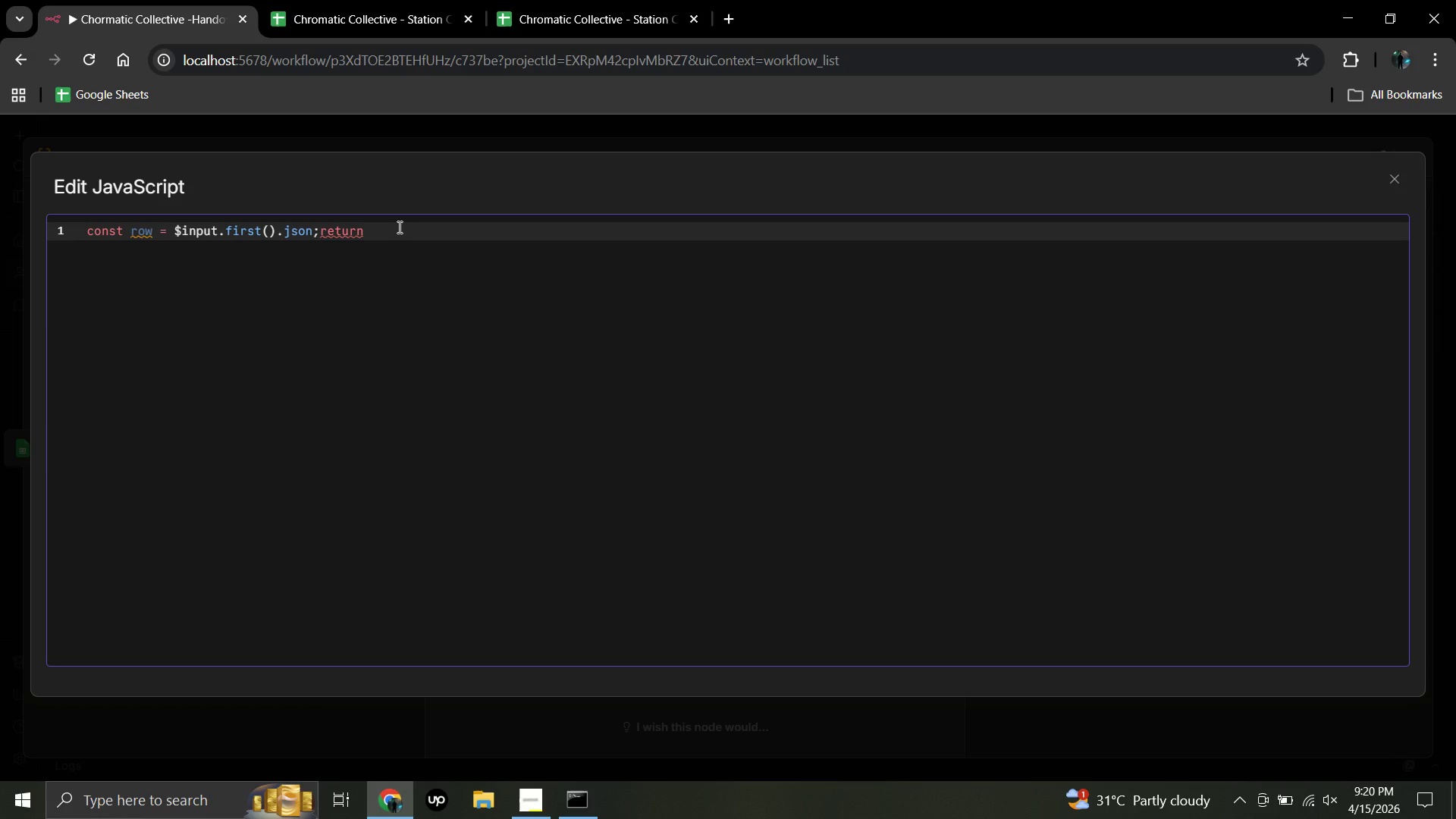 
wait(5.86)
 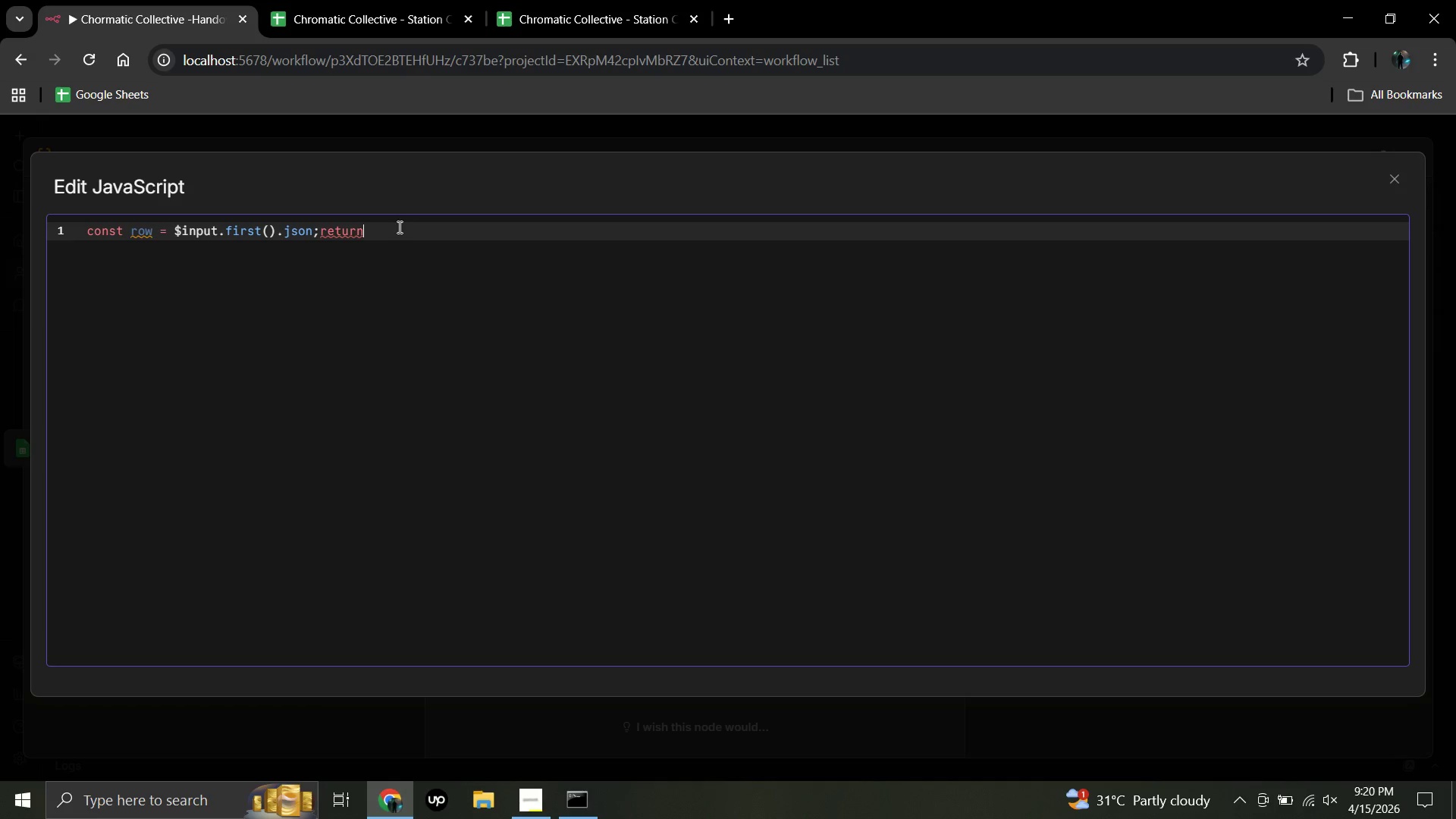 
key(Backspace)
 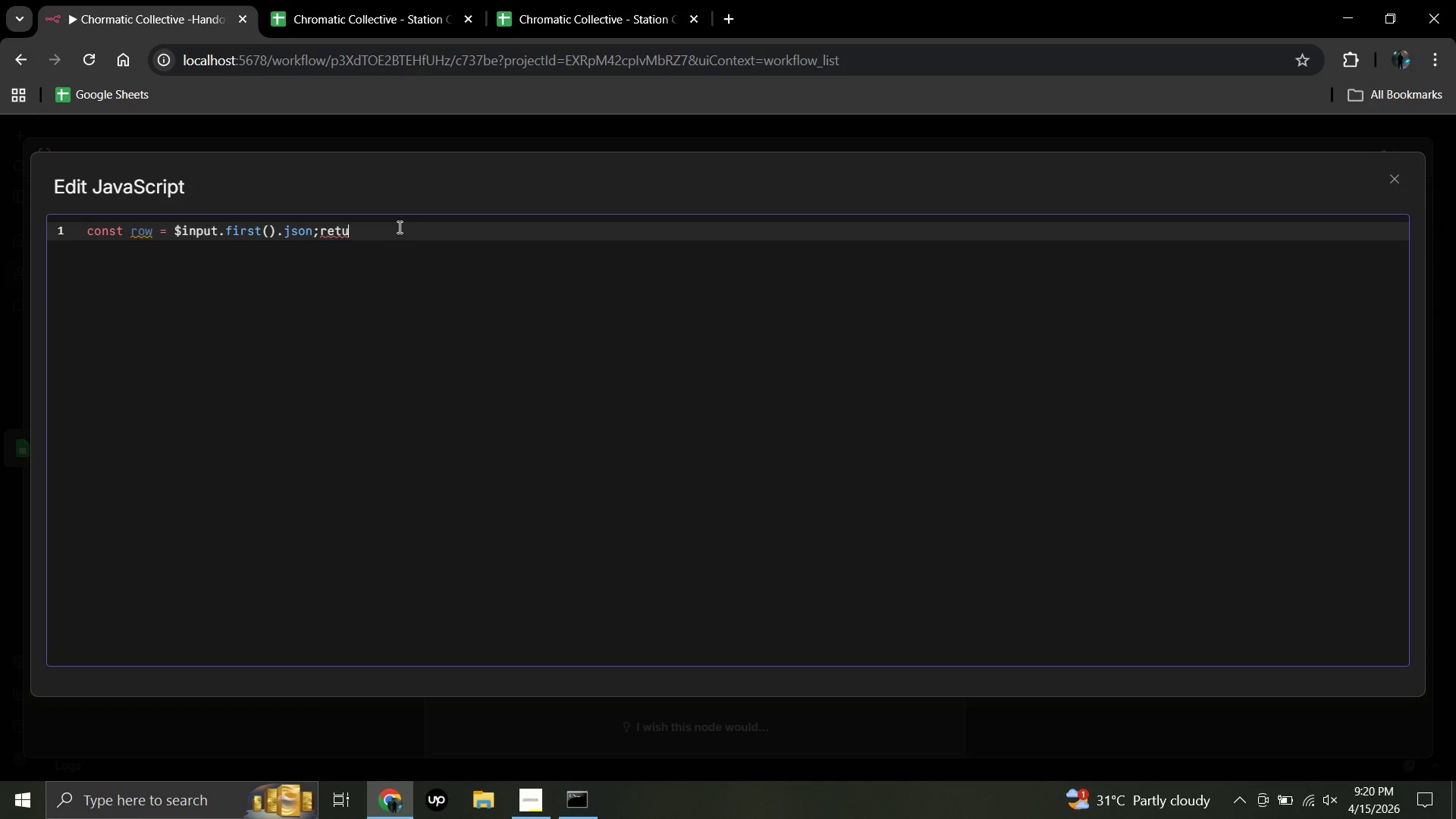 
key(Backspace)
 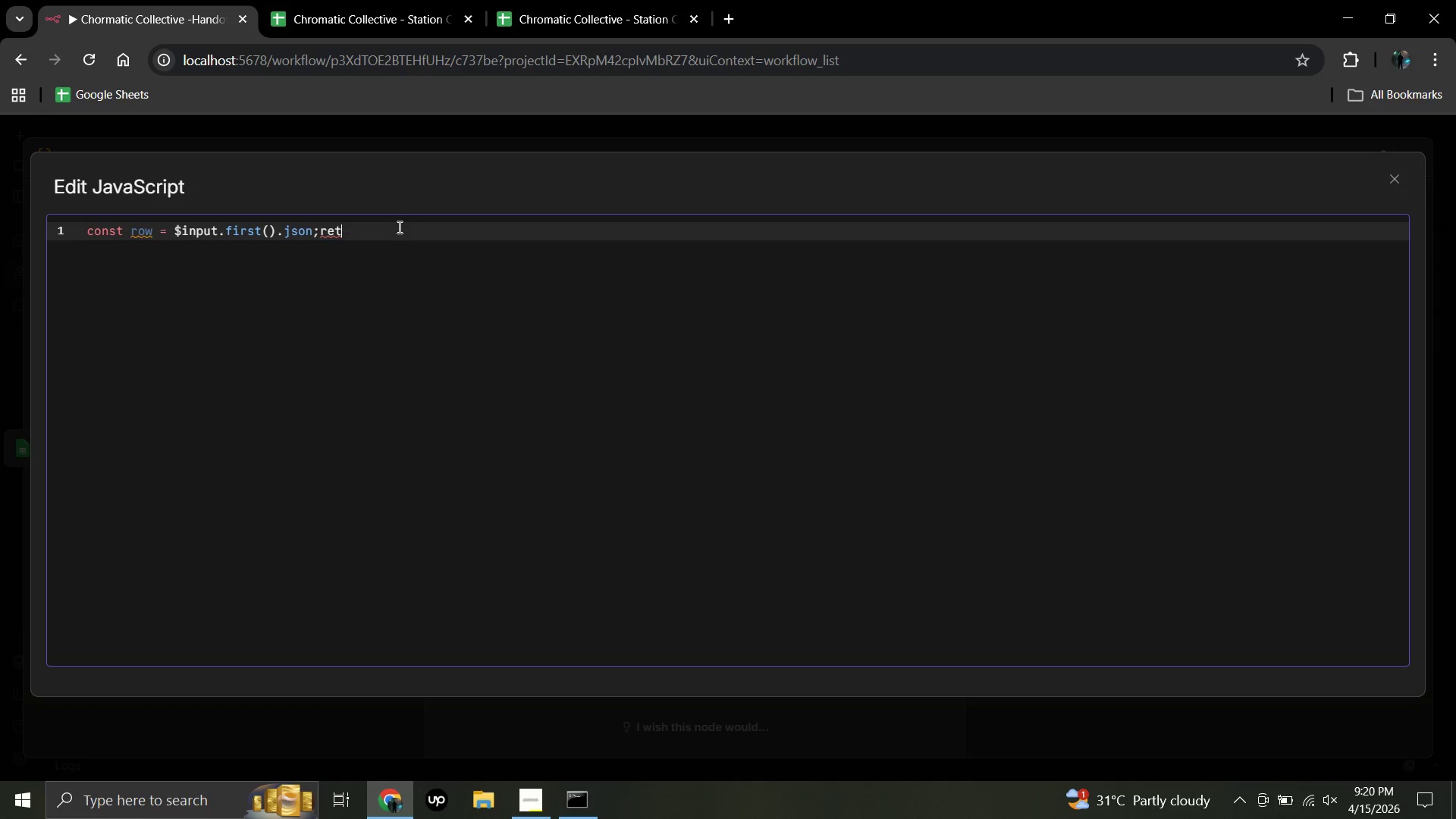 
key(Backspace)
 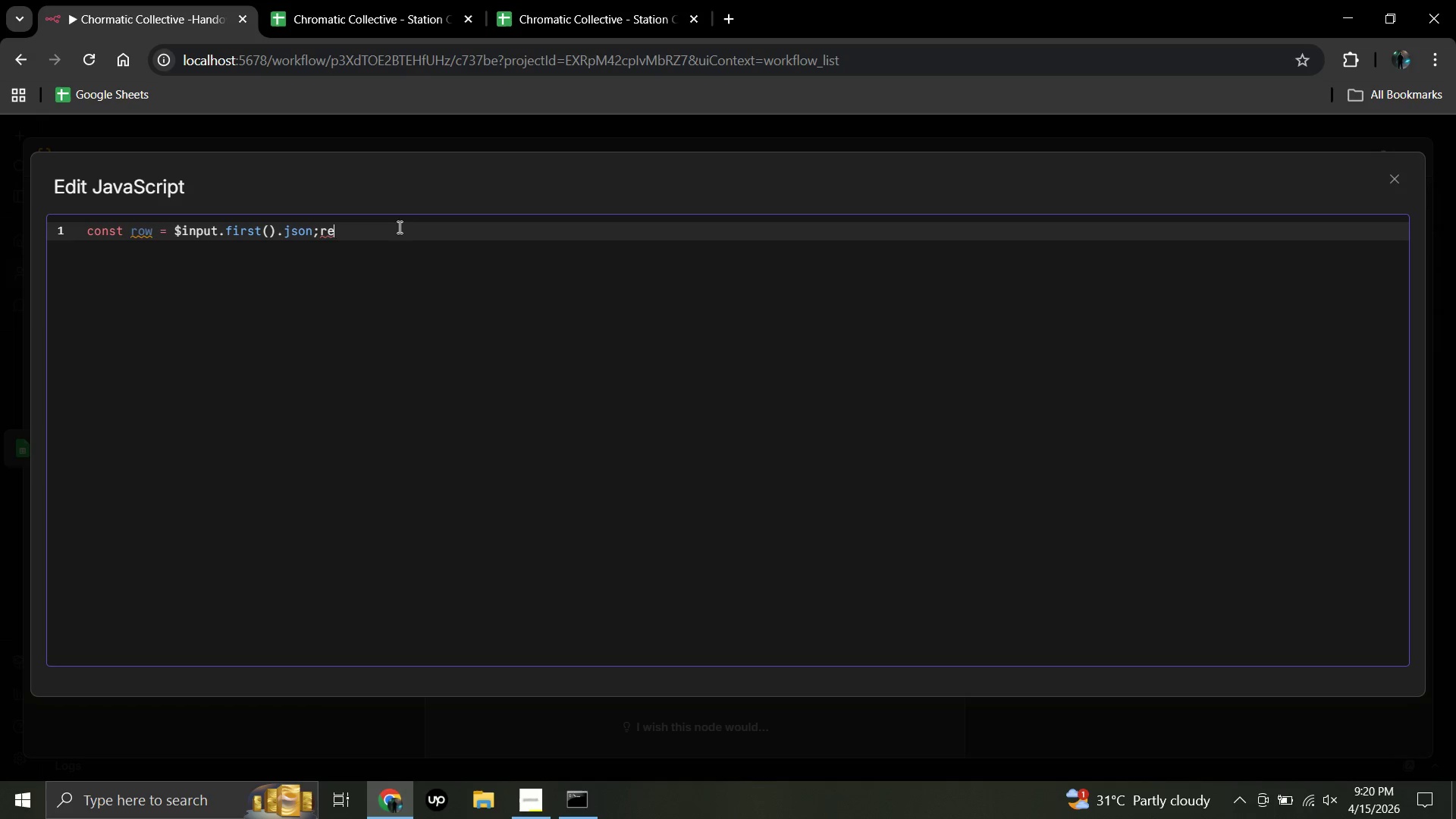 
key(Backspace)
 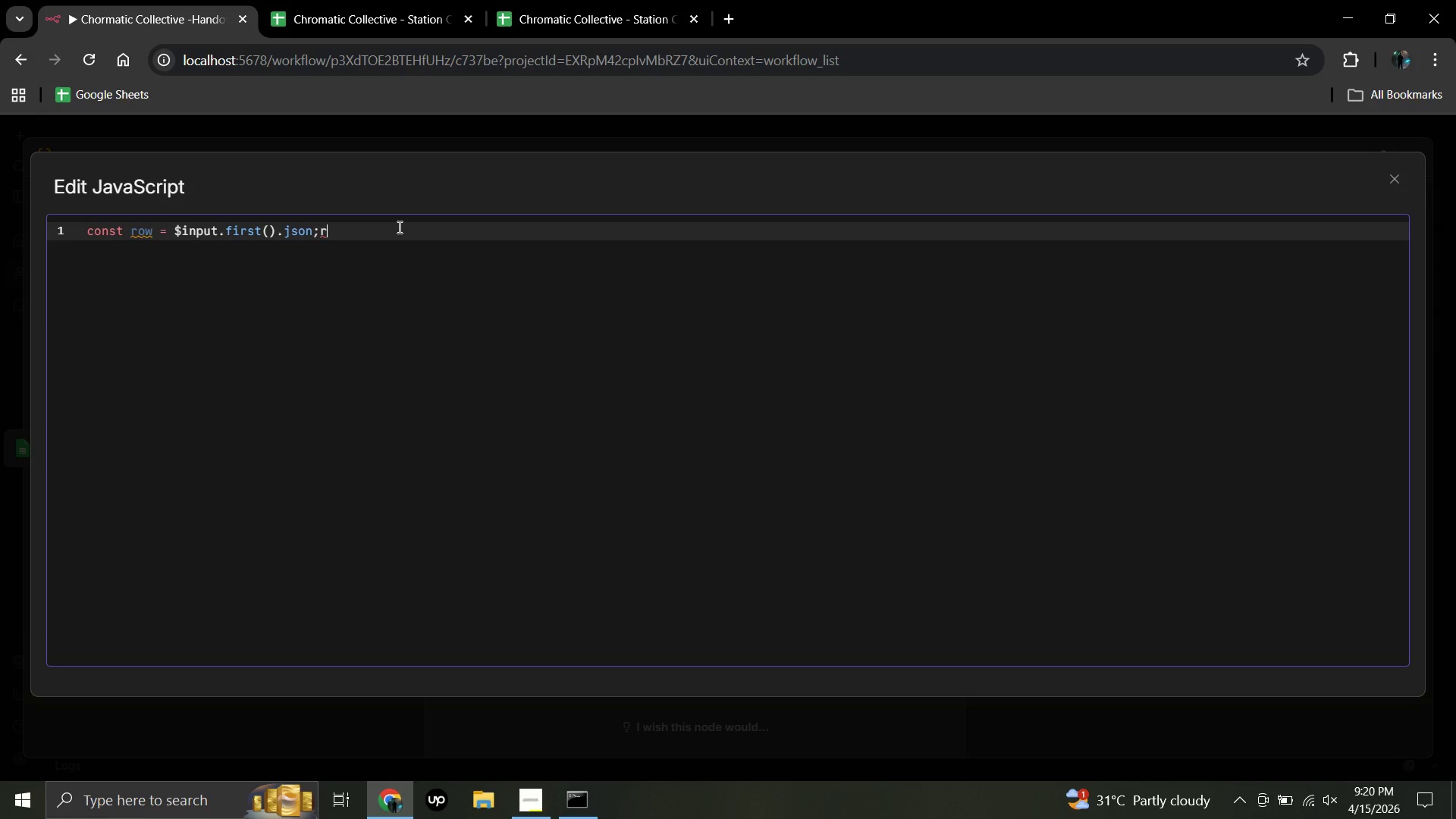 
key(Backspace)
 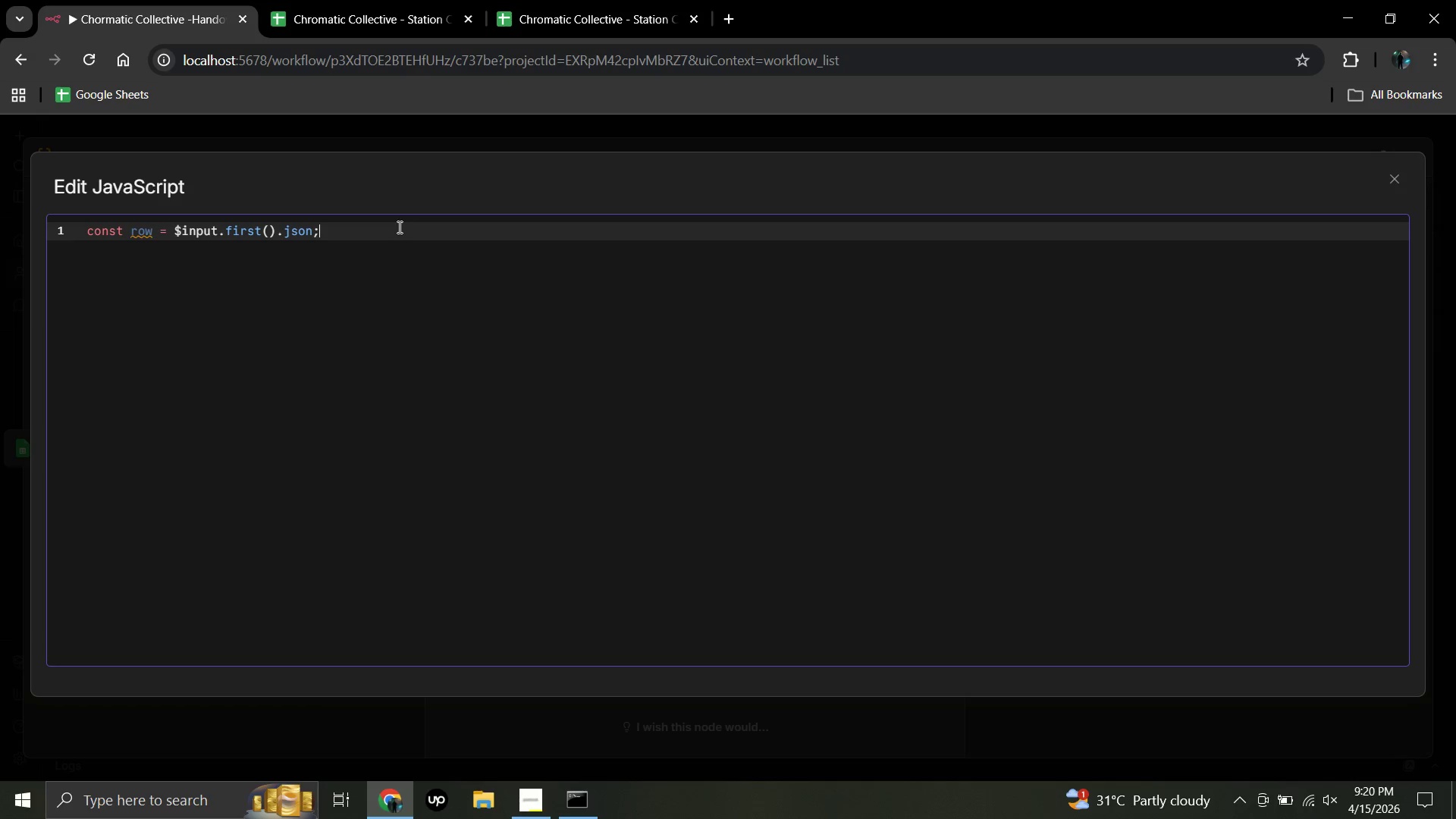 
key(Backspace)
 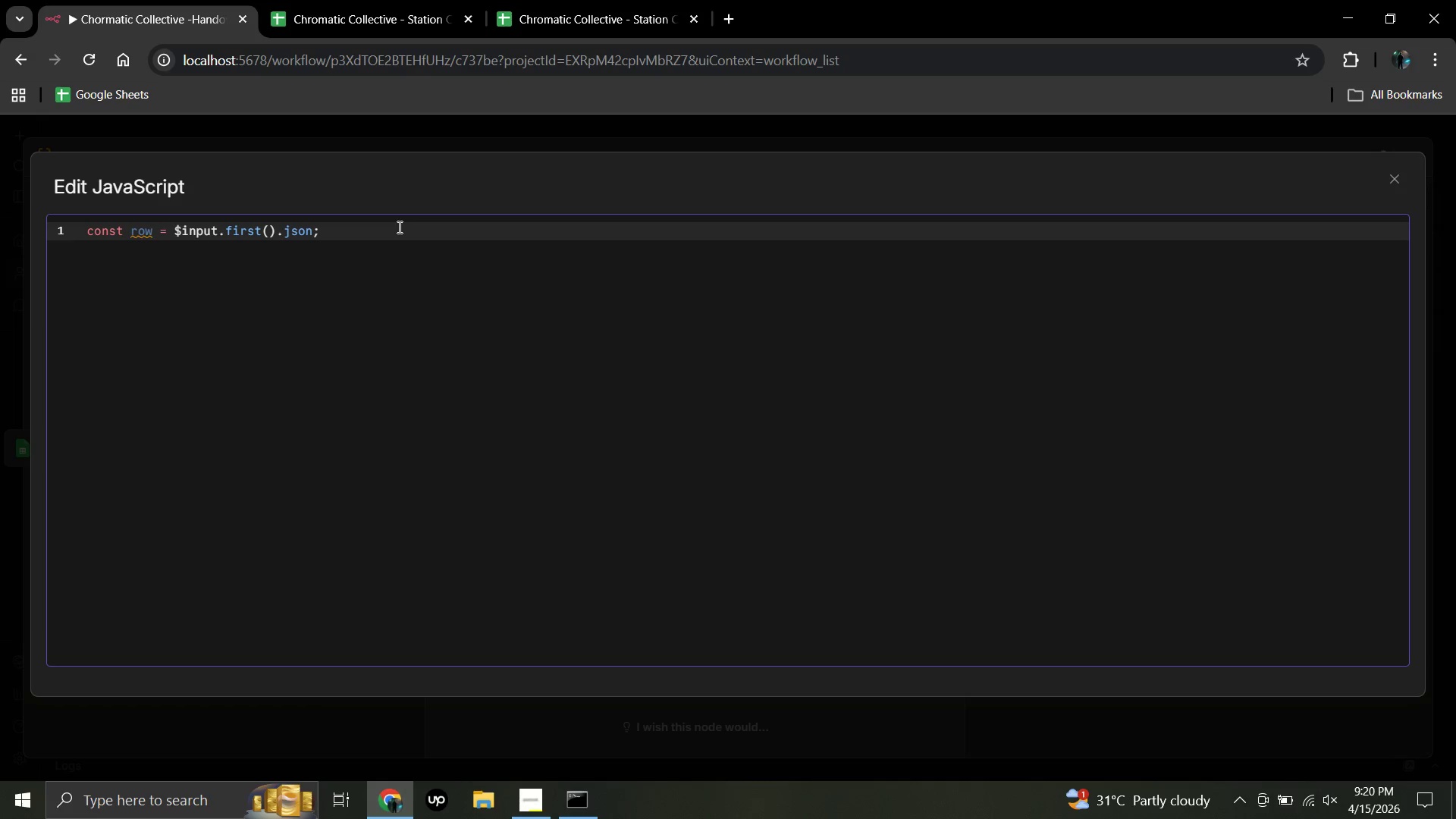 
wait(7.02)
 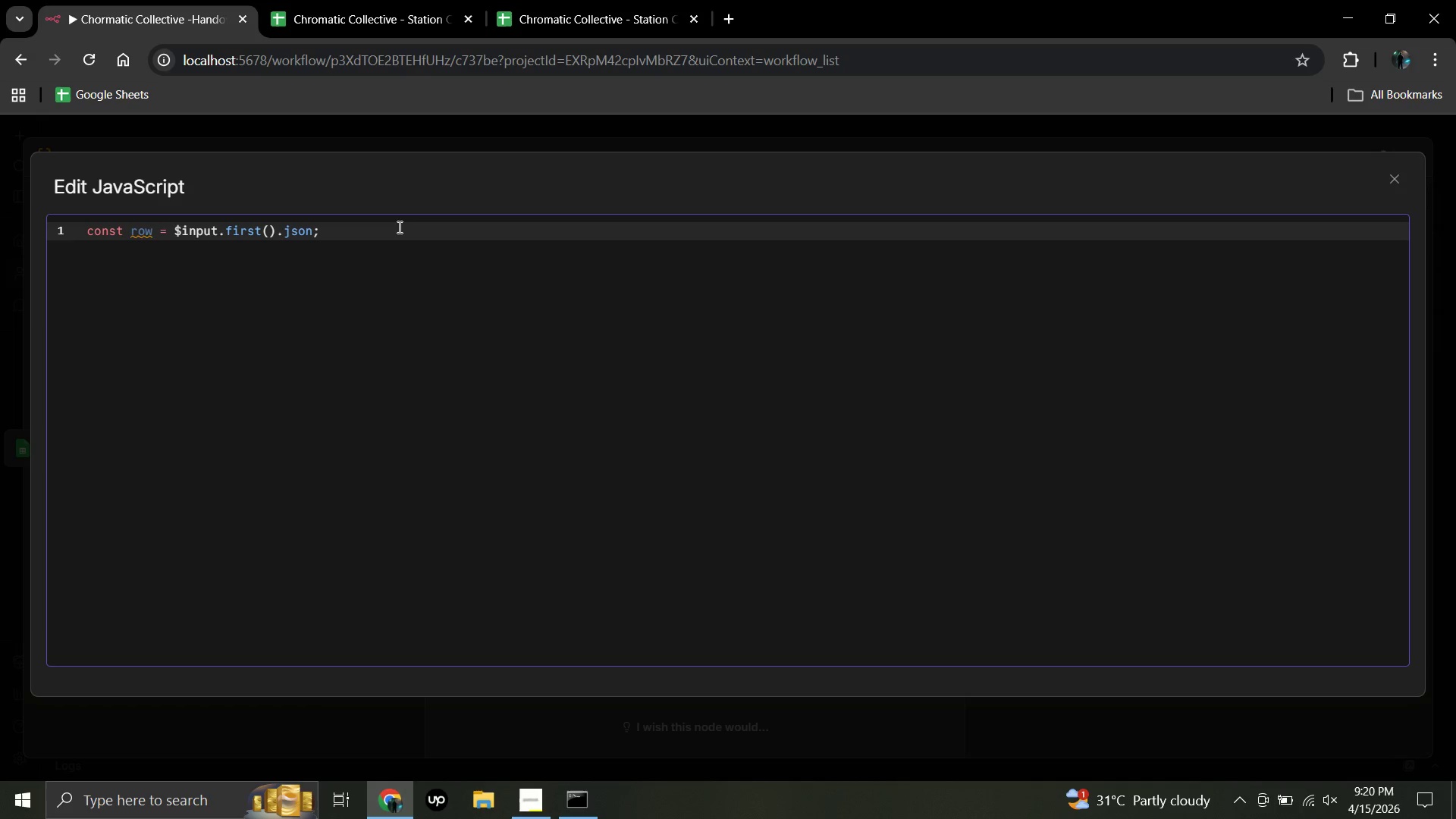 
key(Enter)
 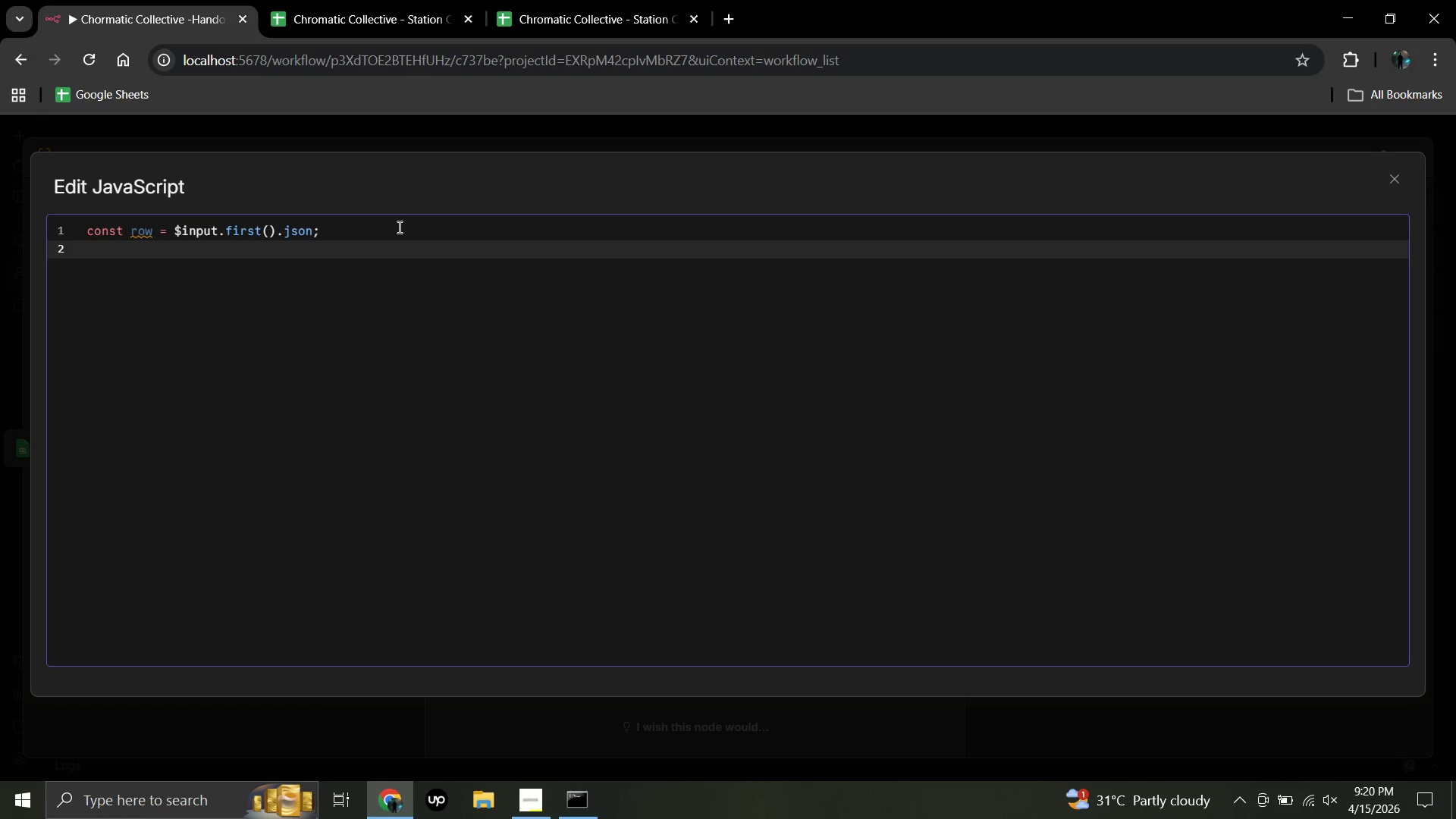 
key(Enter)
 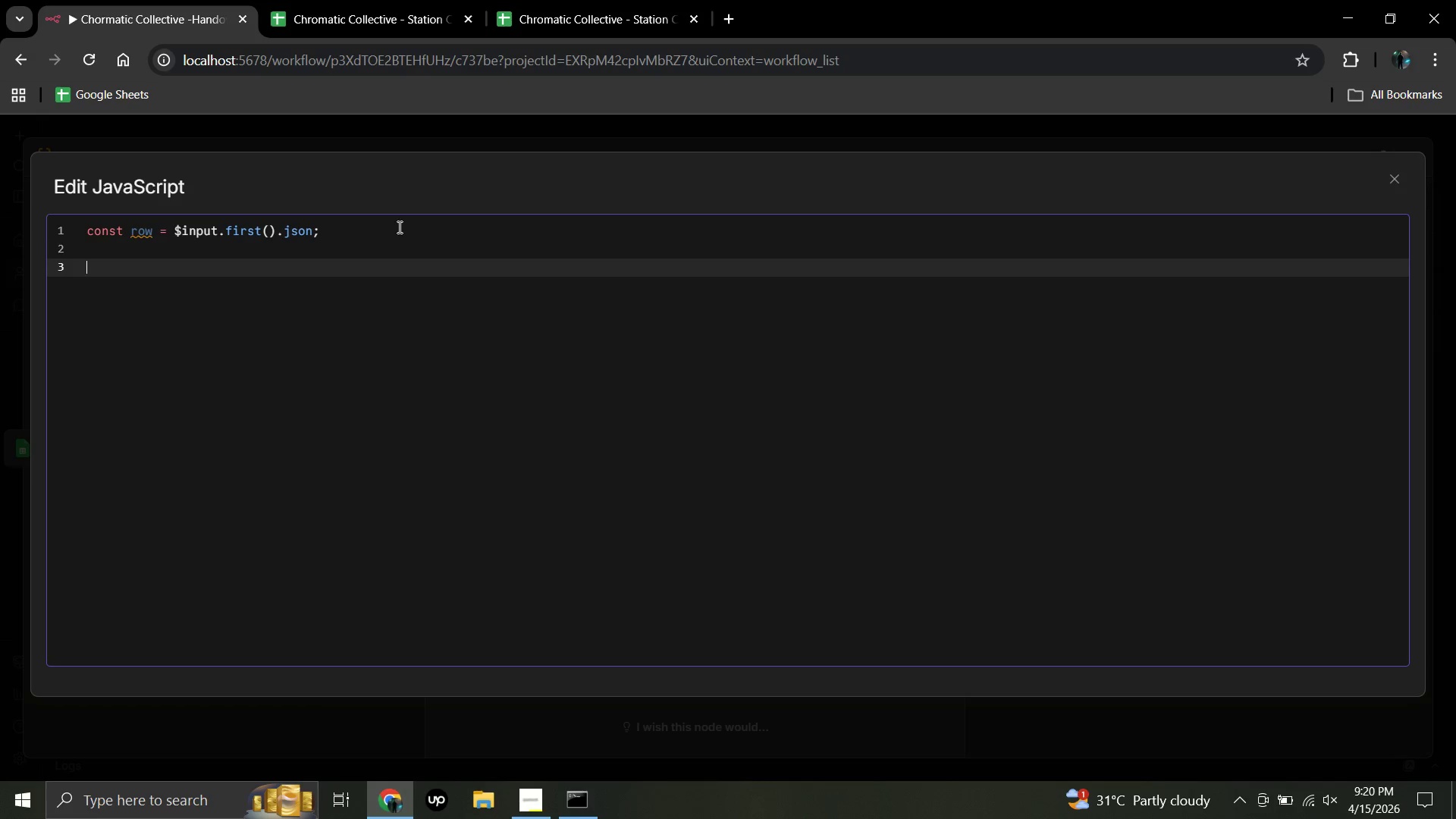 
wait(11.34)
 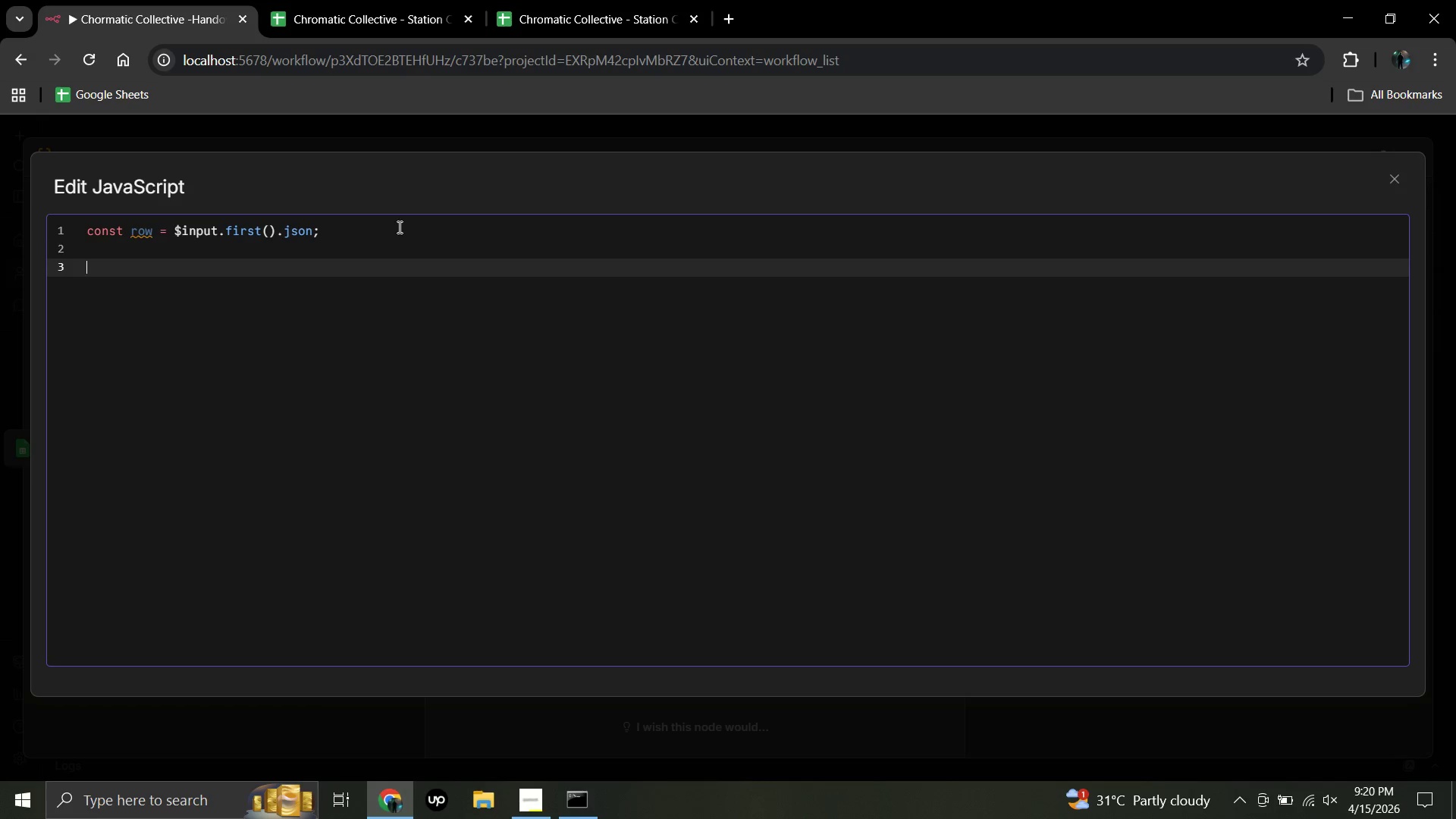 
type(return )
 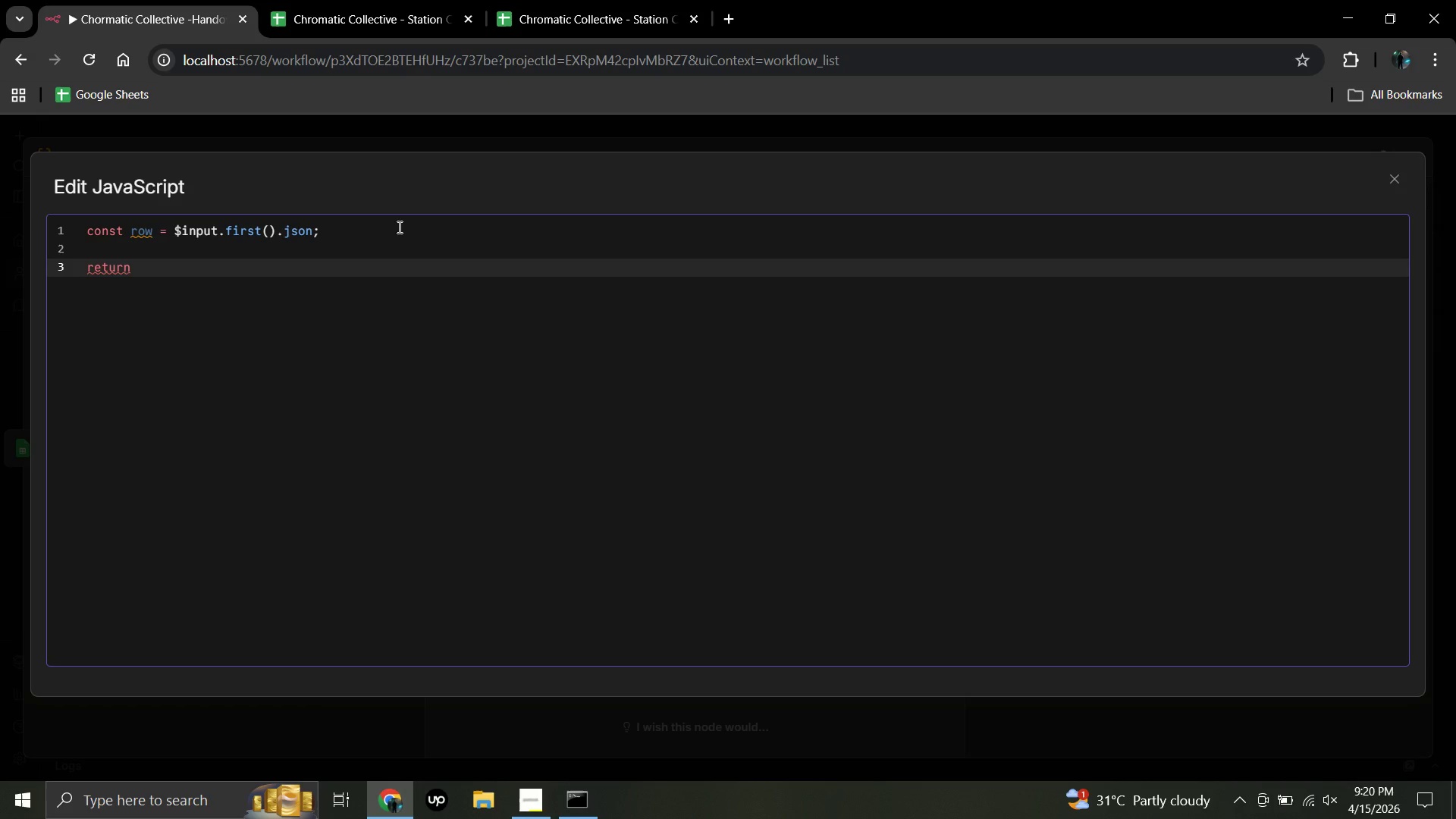 
wait(7.2)
 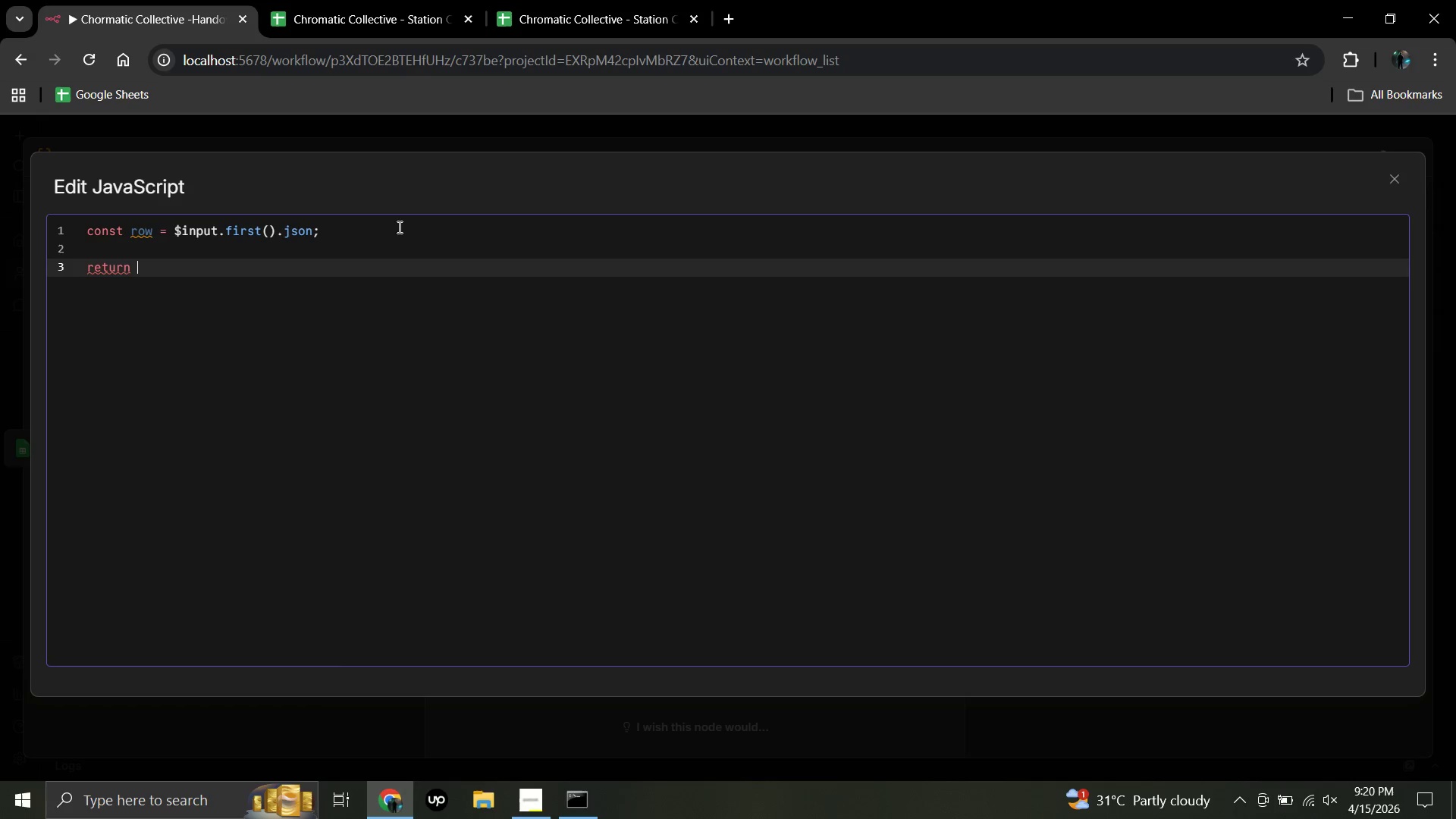 
key(BracketLeft)
 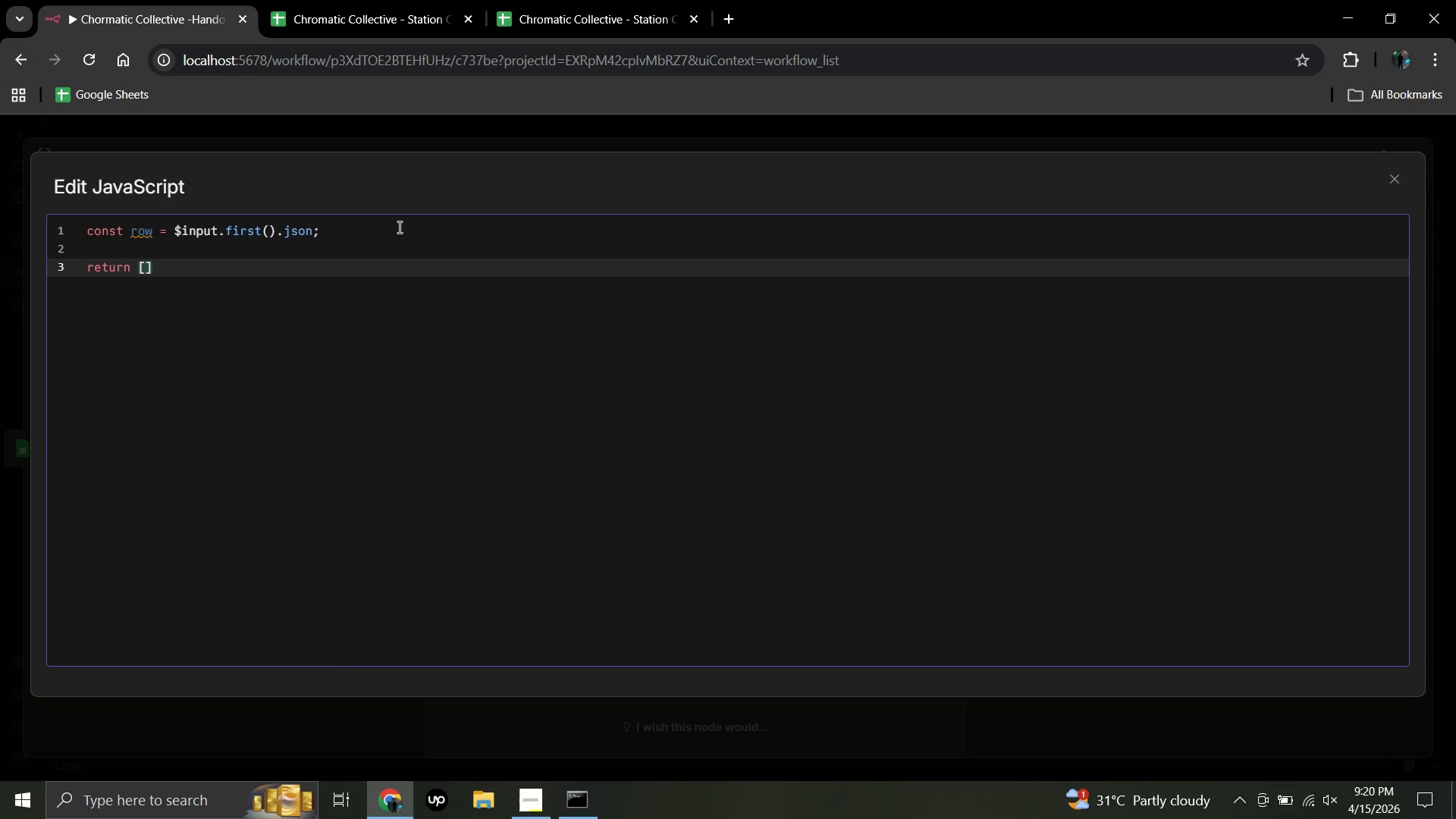 
wait(10.22)
 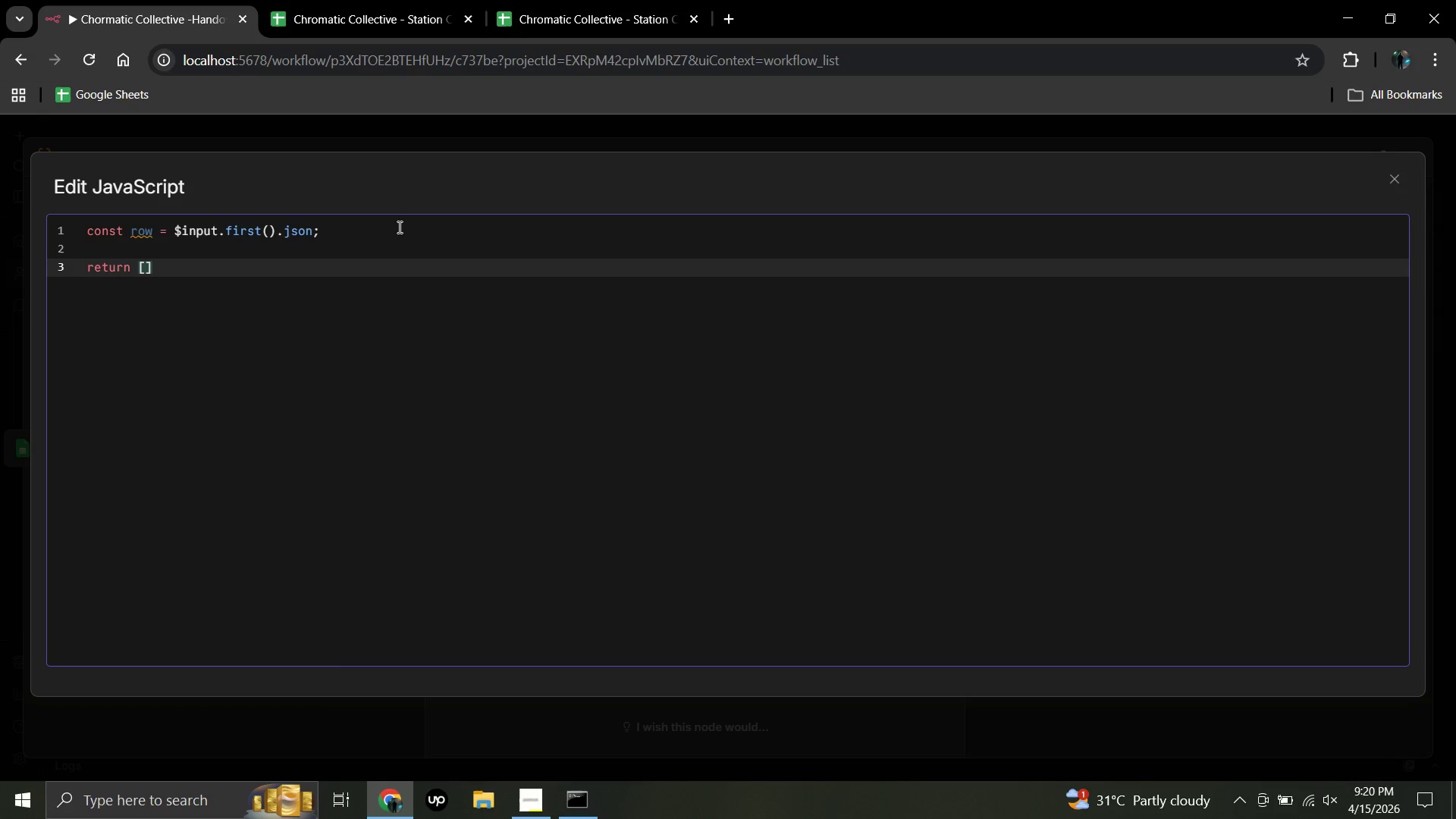 
key(Shift+ShiftRight)
 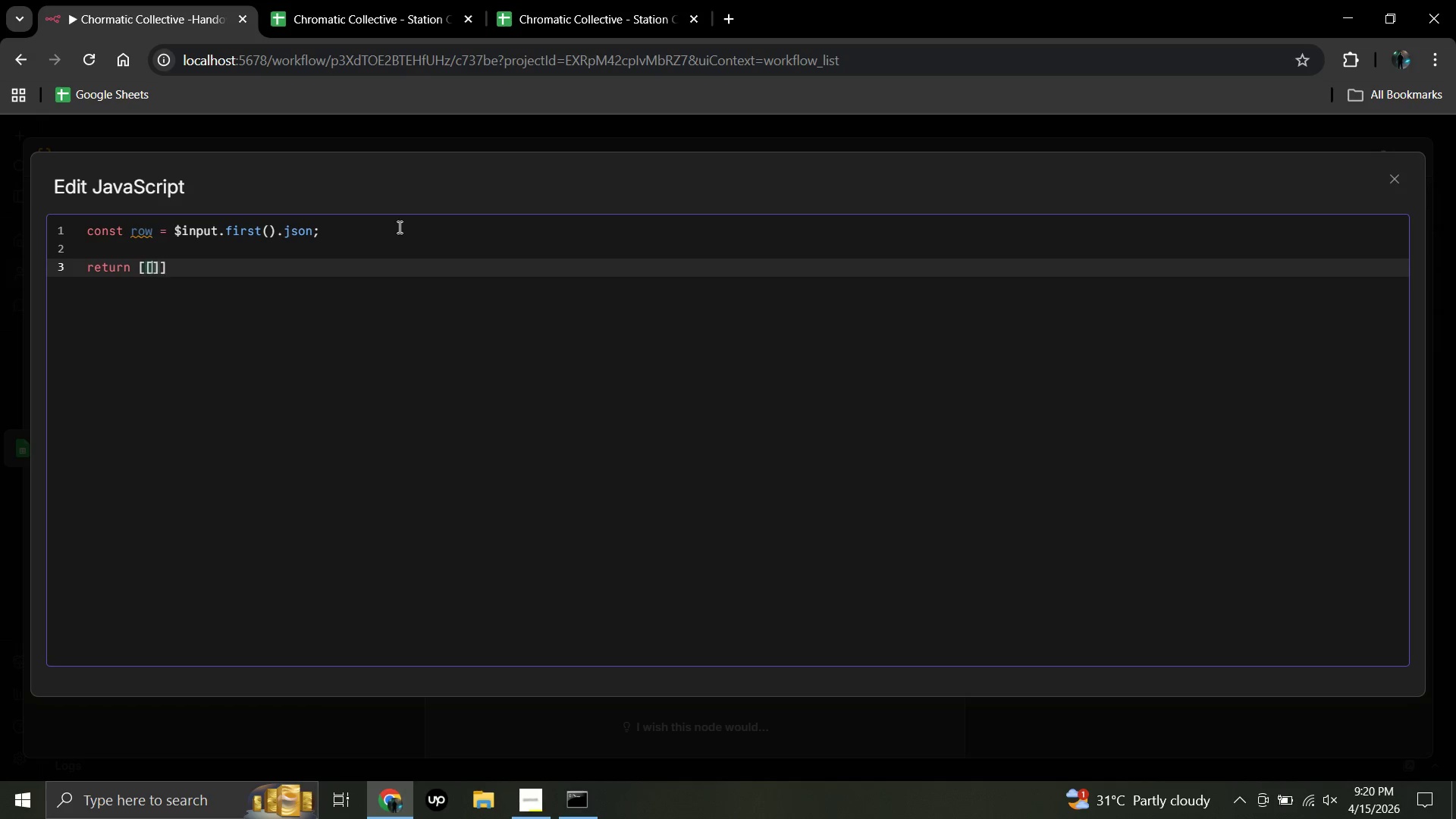 
key(BracketLeft)
 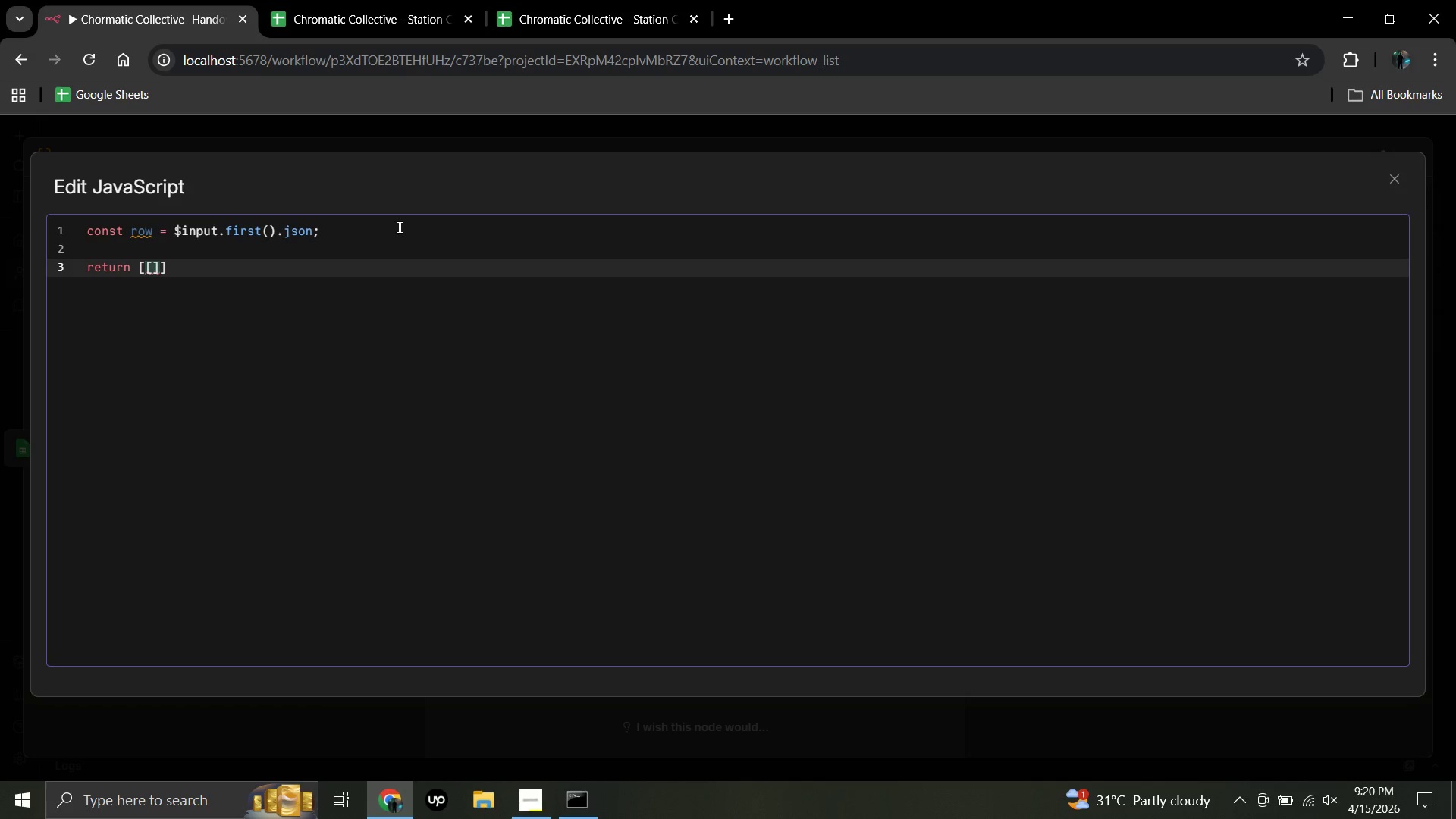 
key(Backspace)
 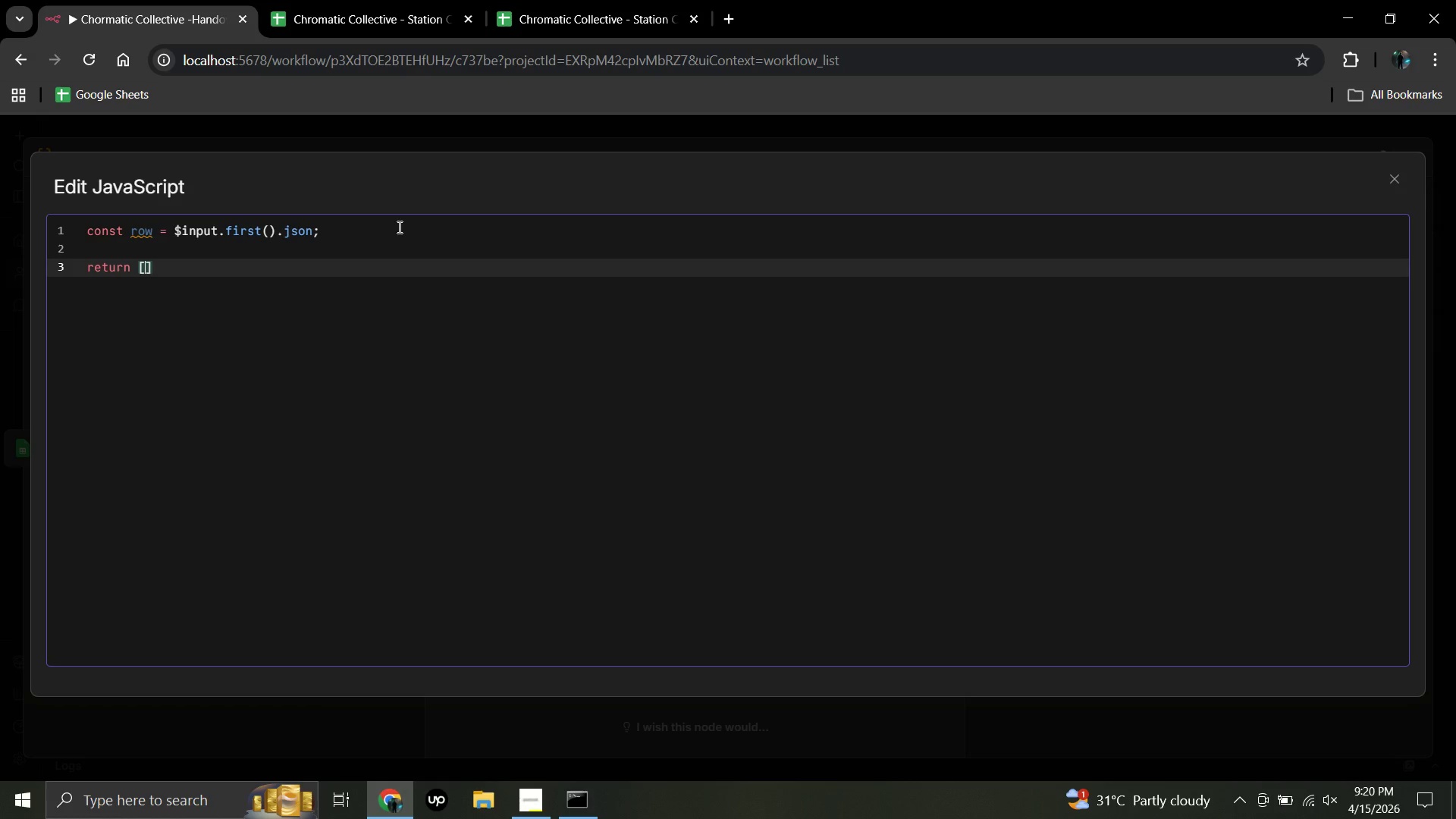 
wait(5.27)
 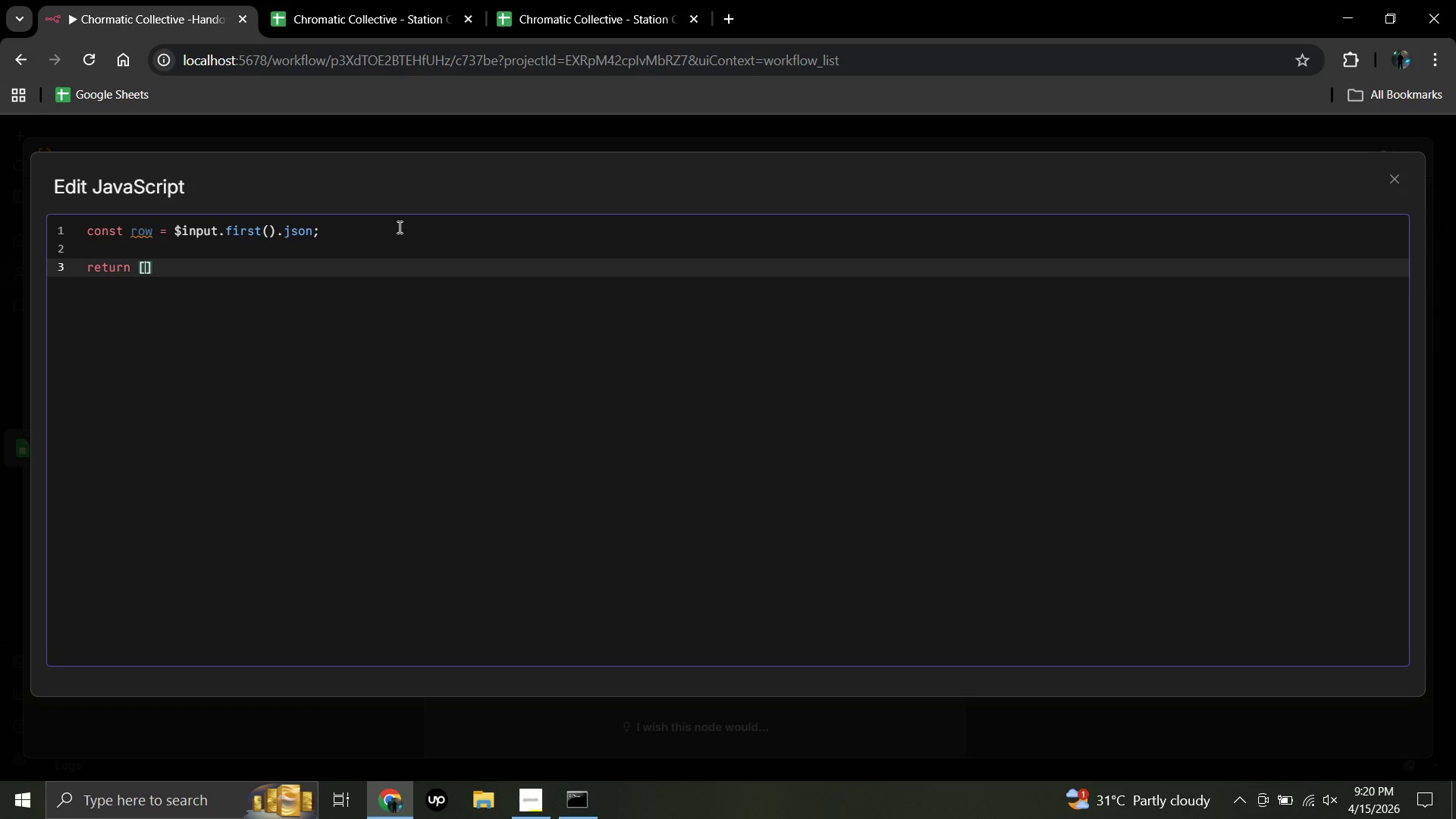 
key(BracketLeft)
 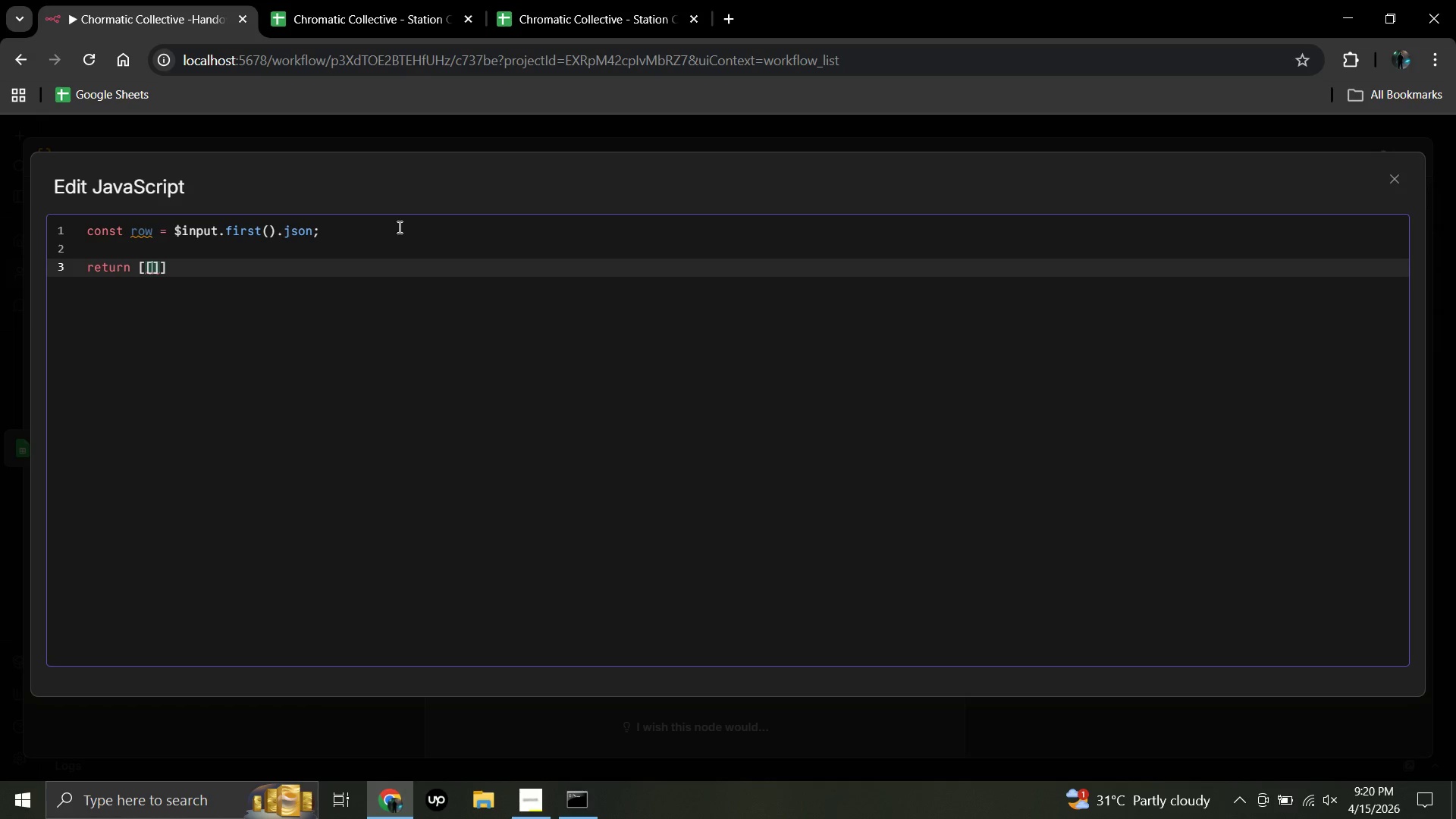 
key(Backspace)
 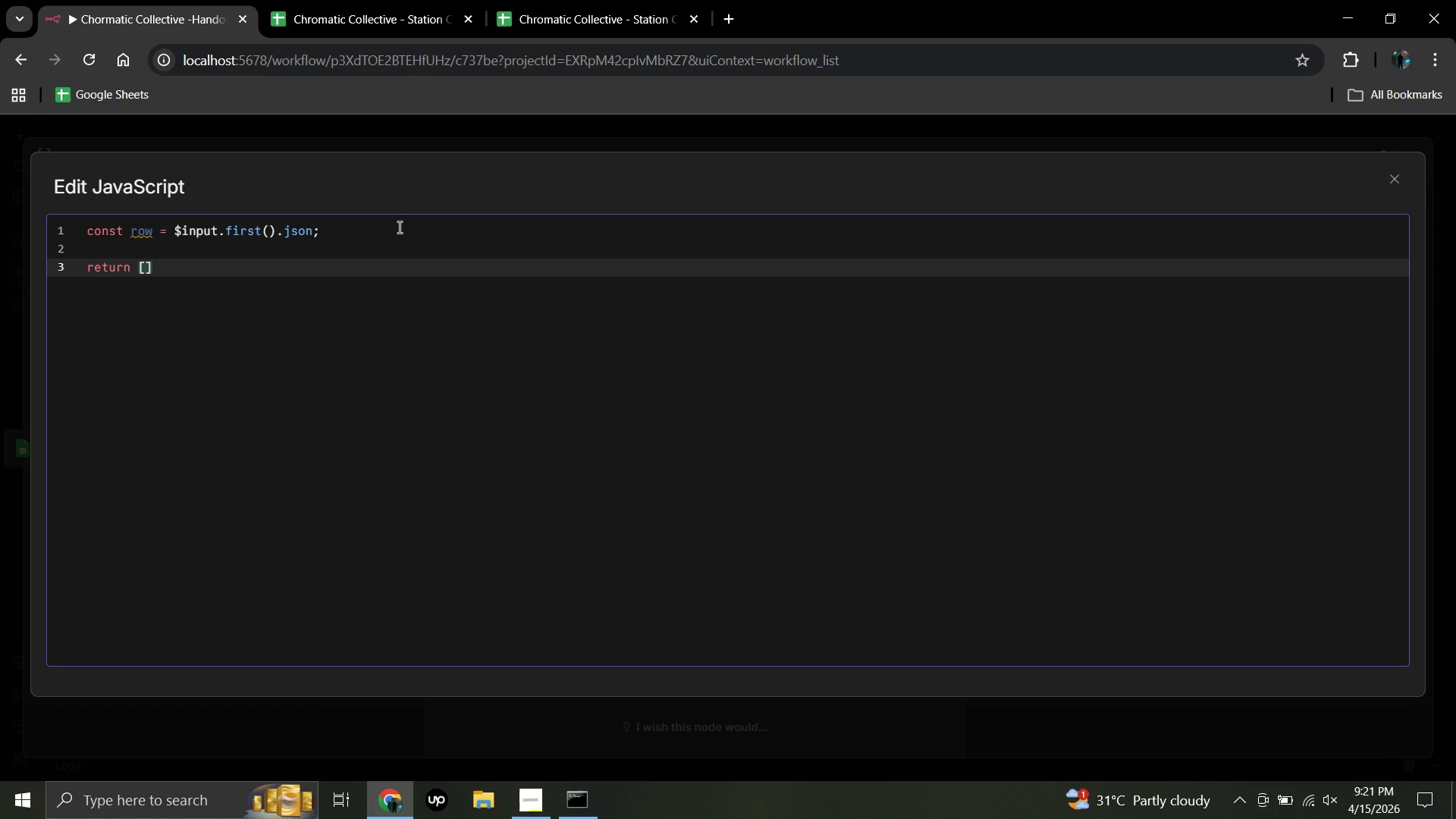 
key(Shift+ShiftRight)
 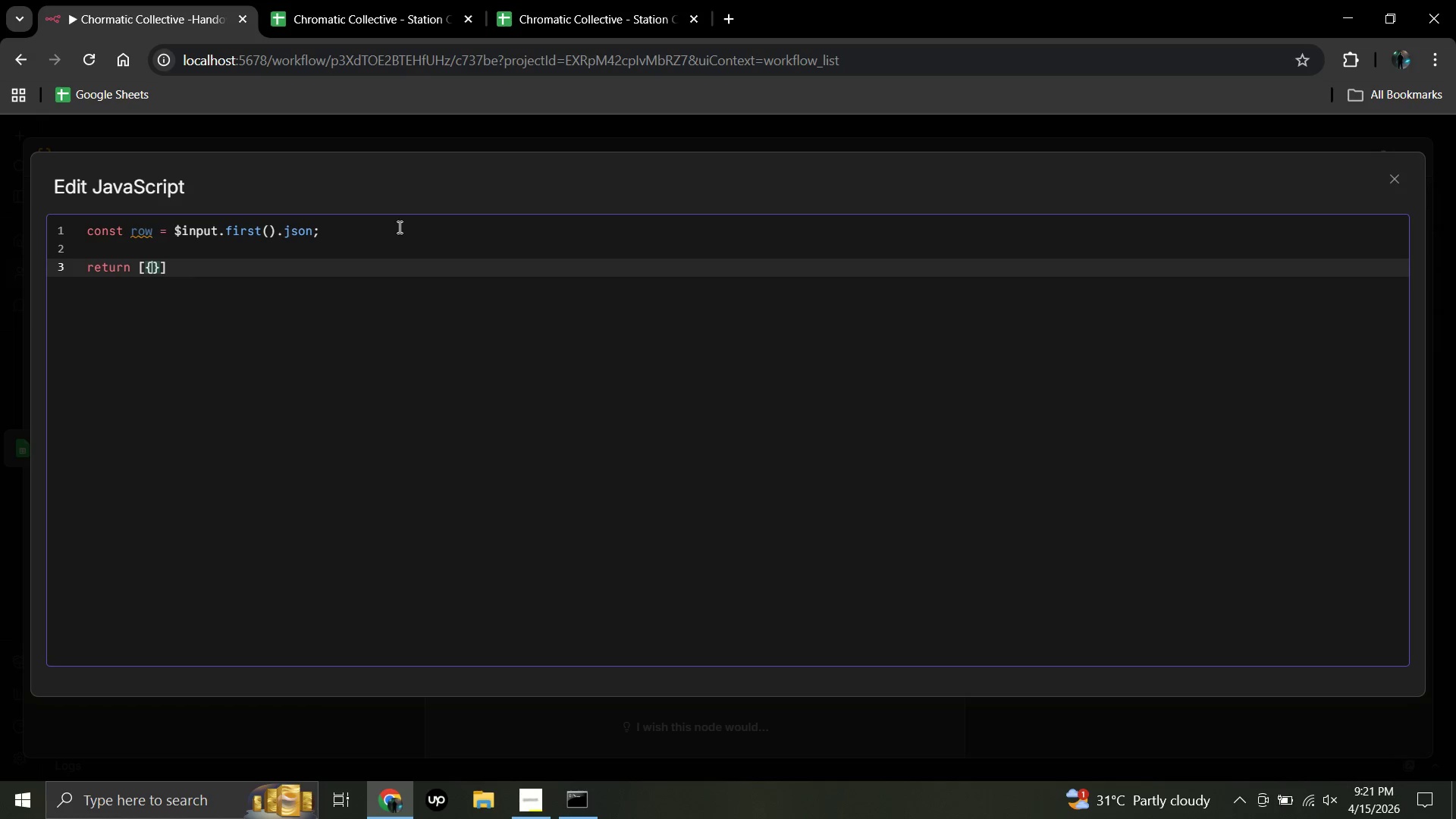 
key(Shift+BracketLeft)
 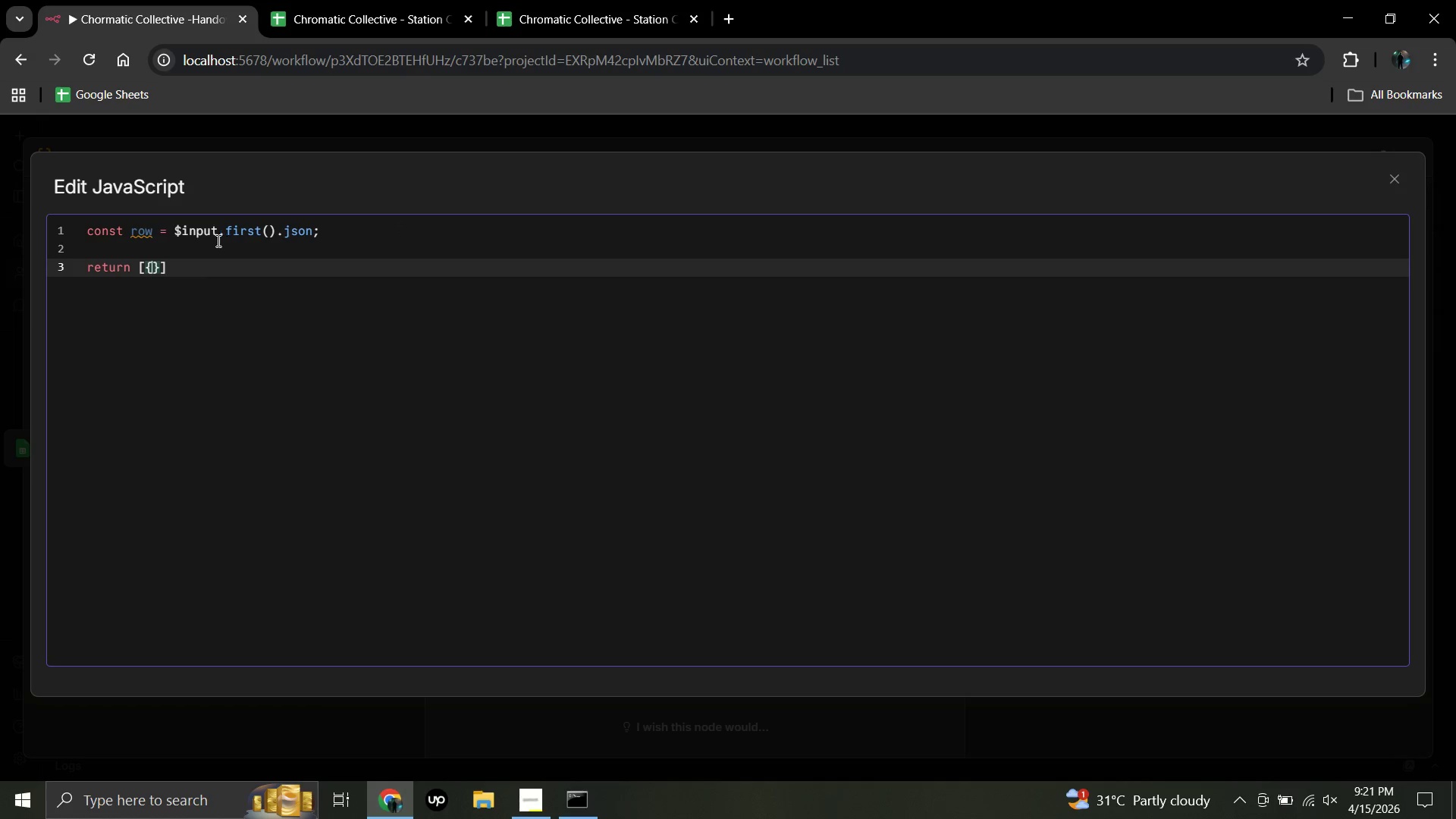 
left_click([173, 265])
 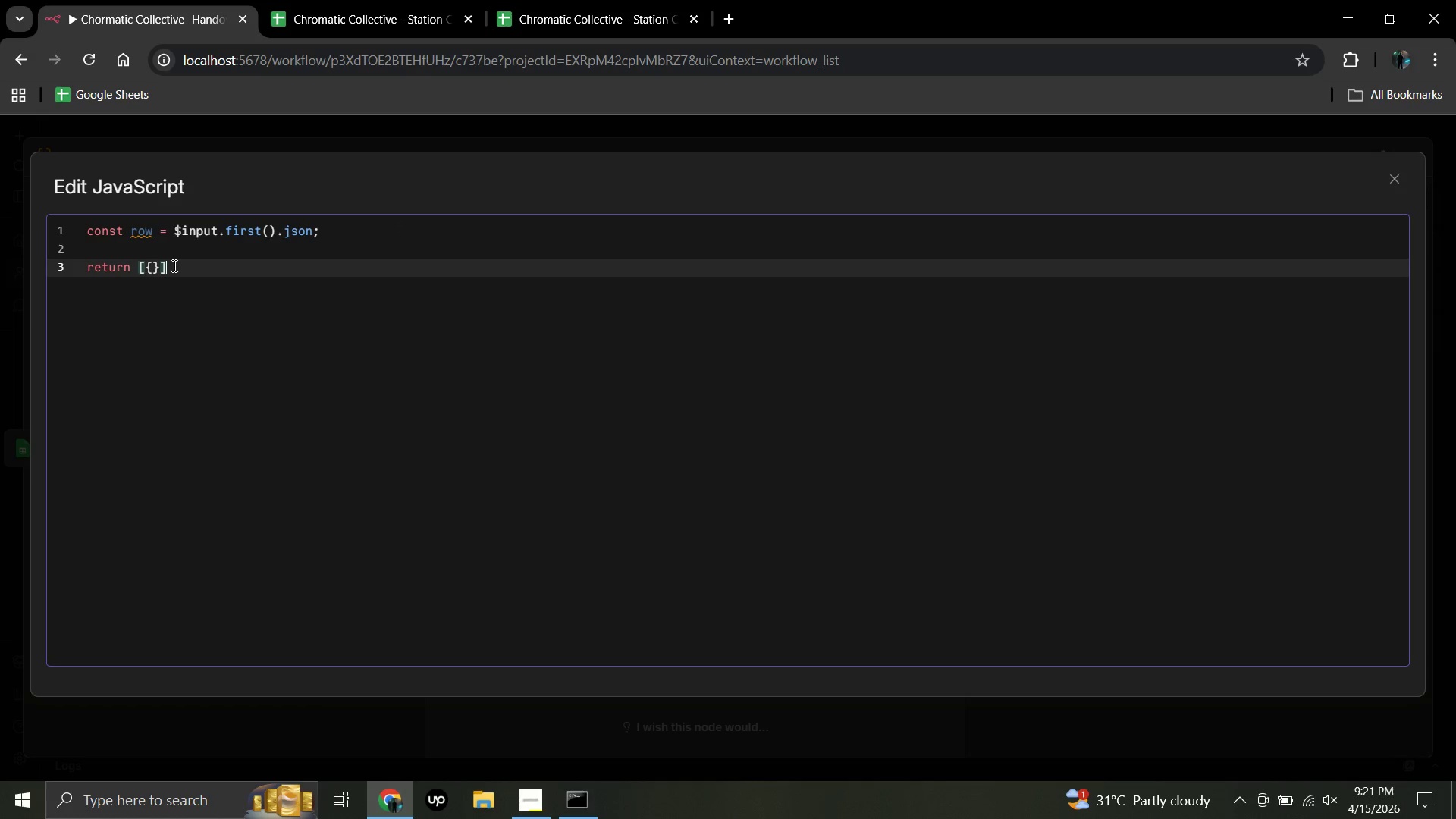 
key(Backspace)
 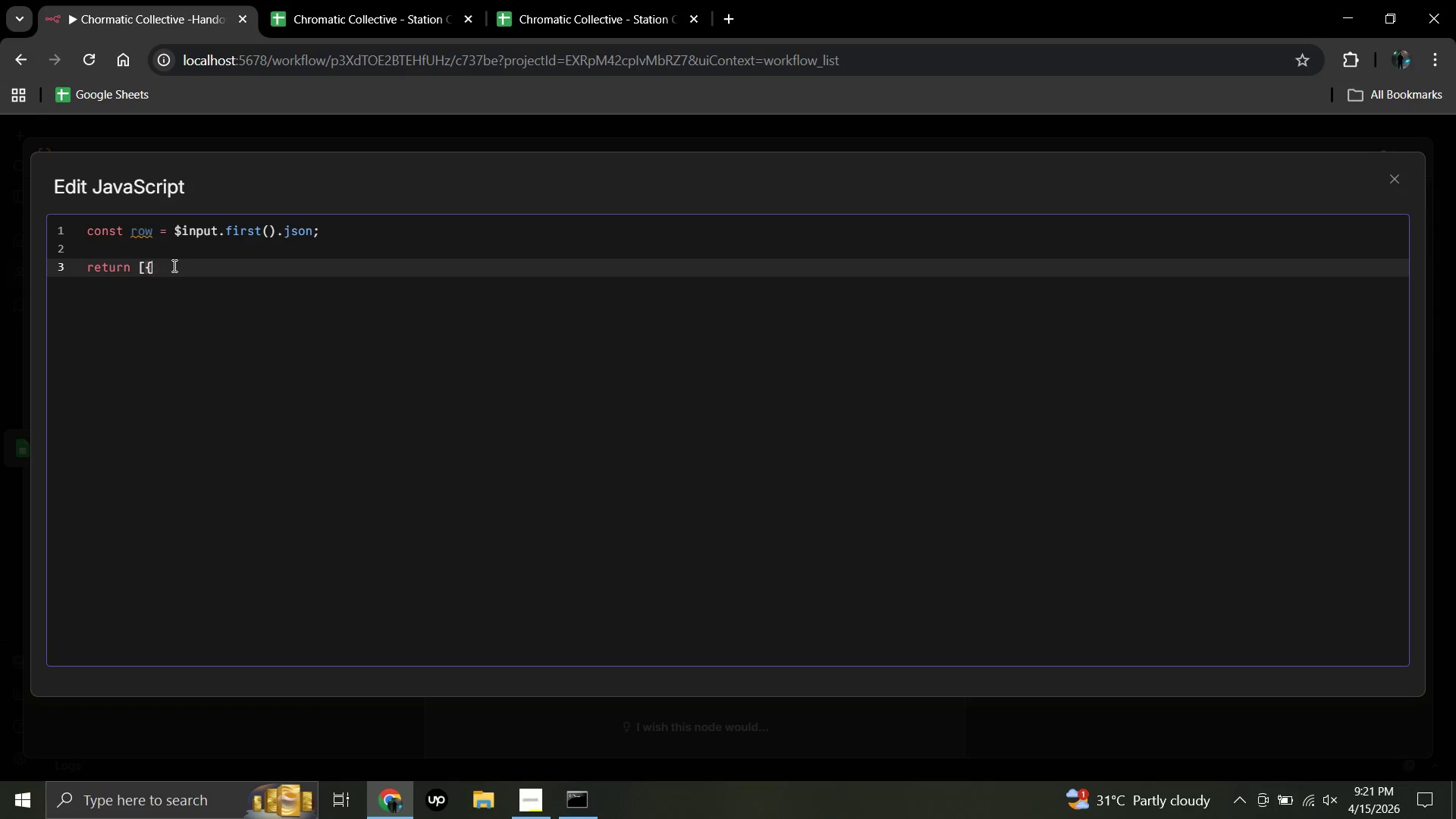 
key(Backspace)
 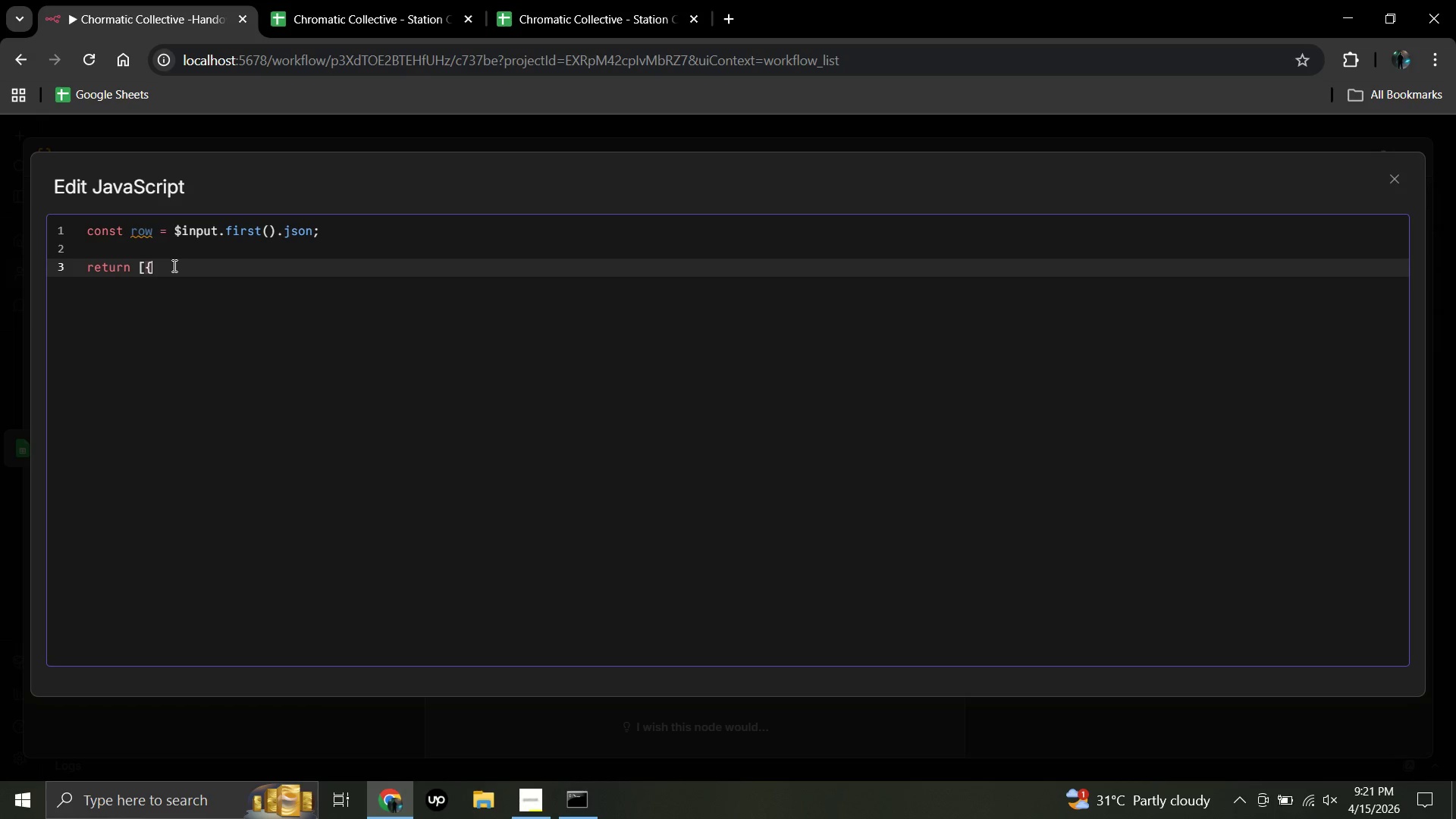 
key(Enter)
 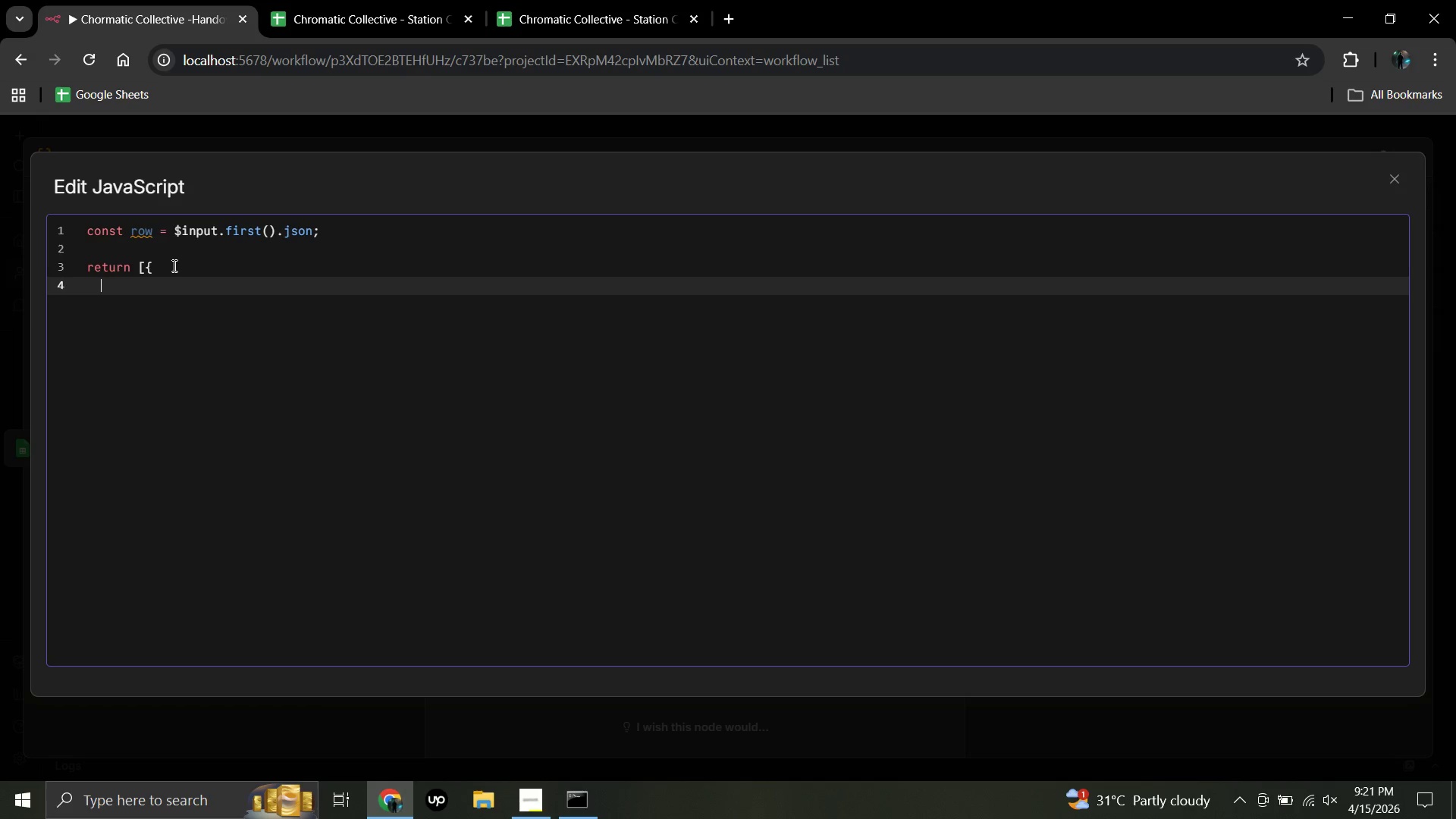 
type(json)
 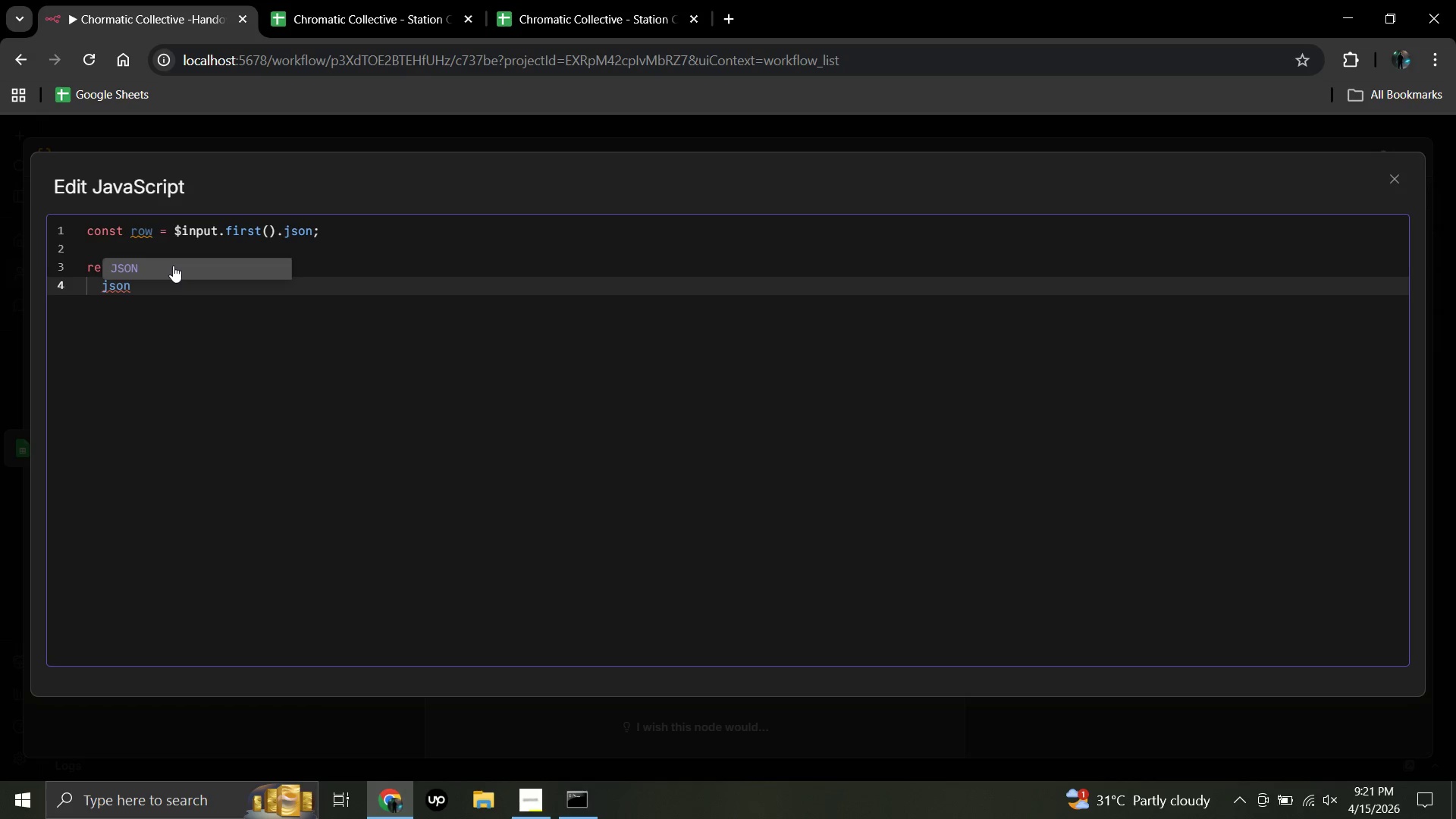 
wait(12.95)
 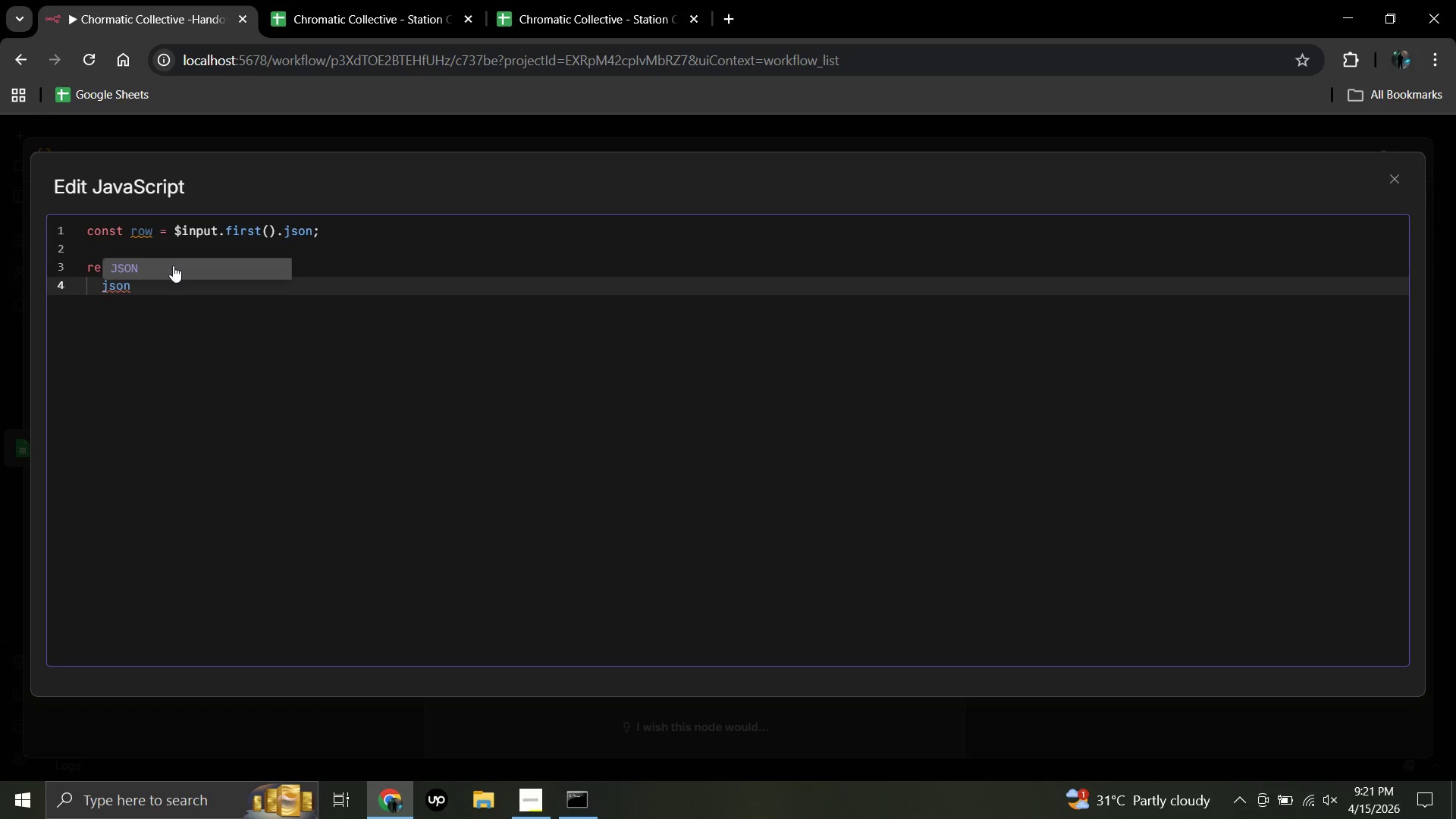 
key(Shift+Semicolon)
 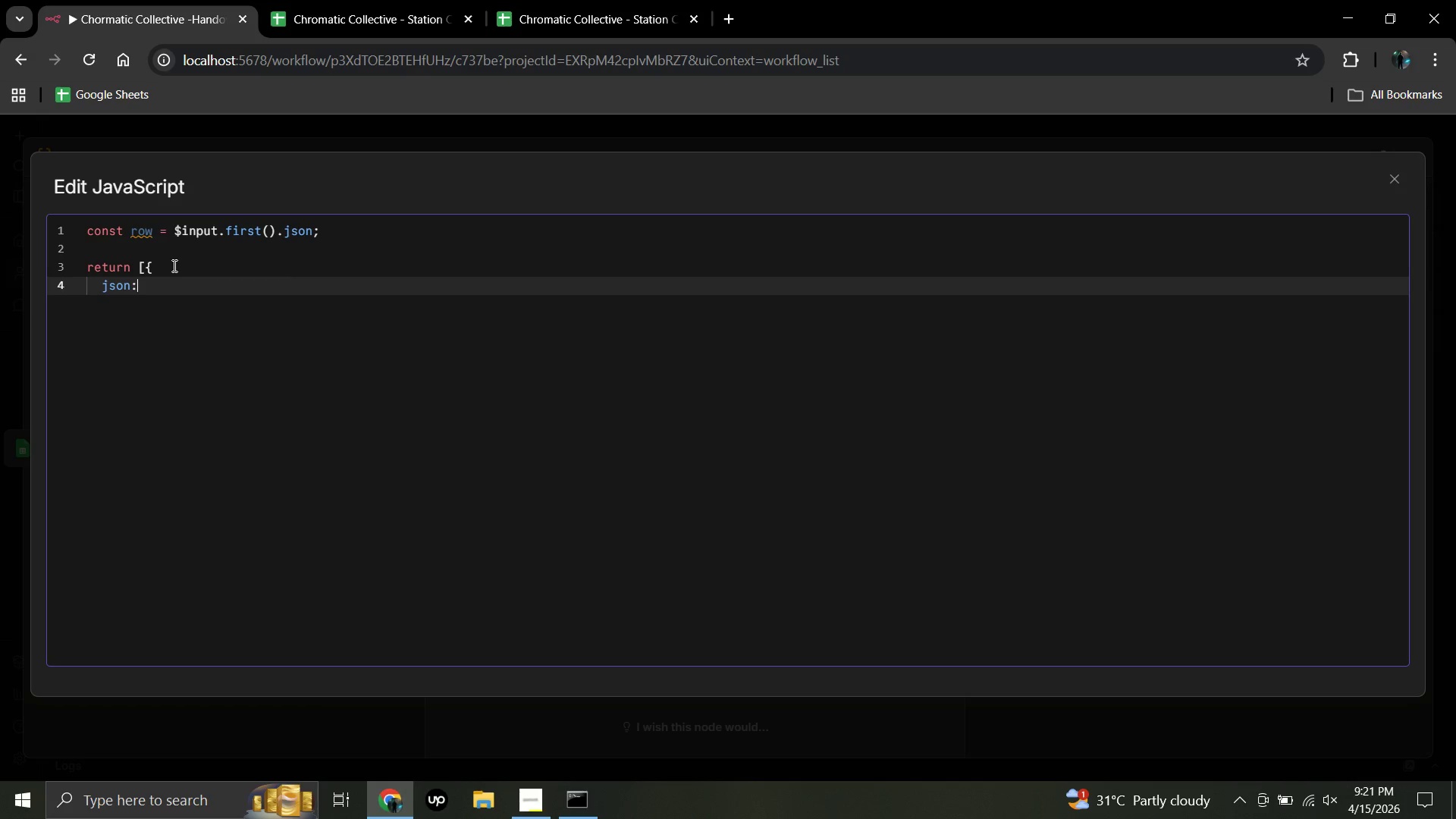 
wait(6.92)
 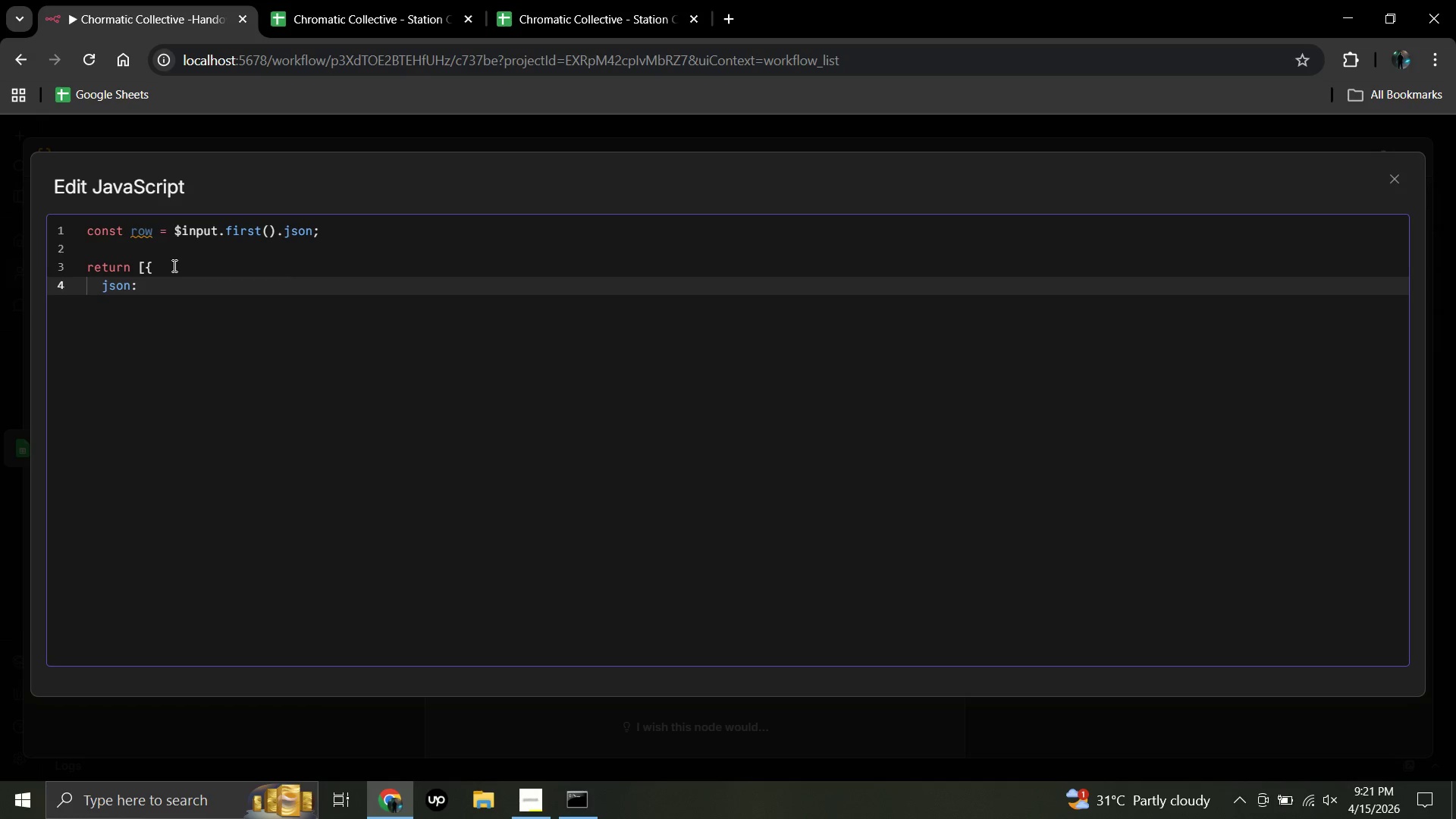 
key(Shift+ShiftRight)
 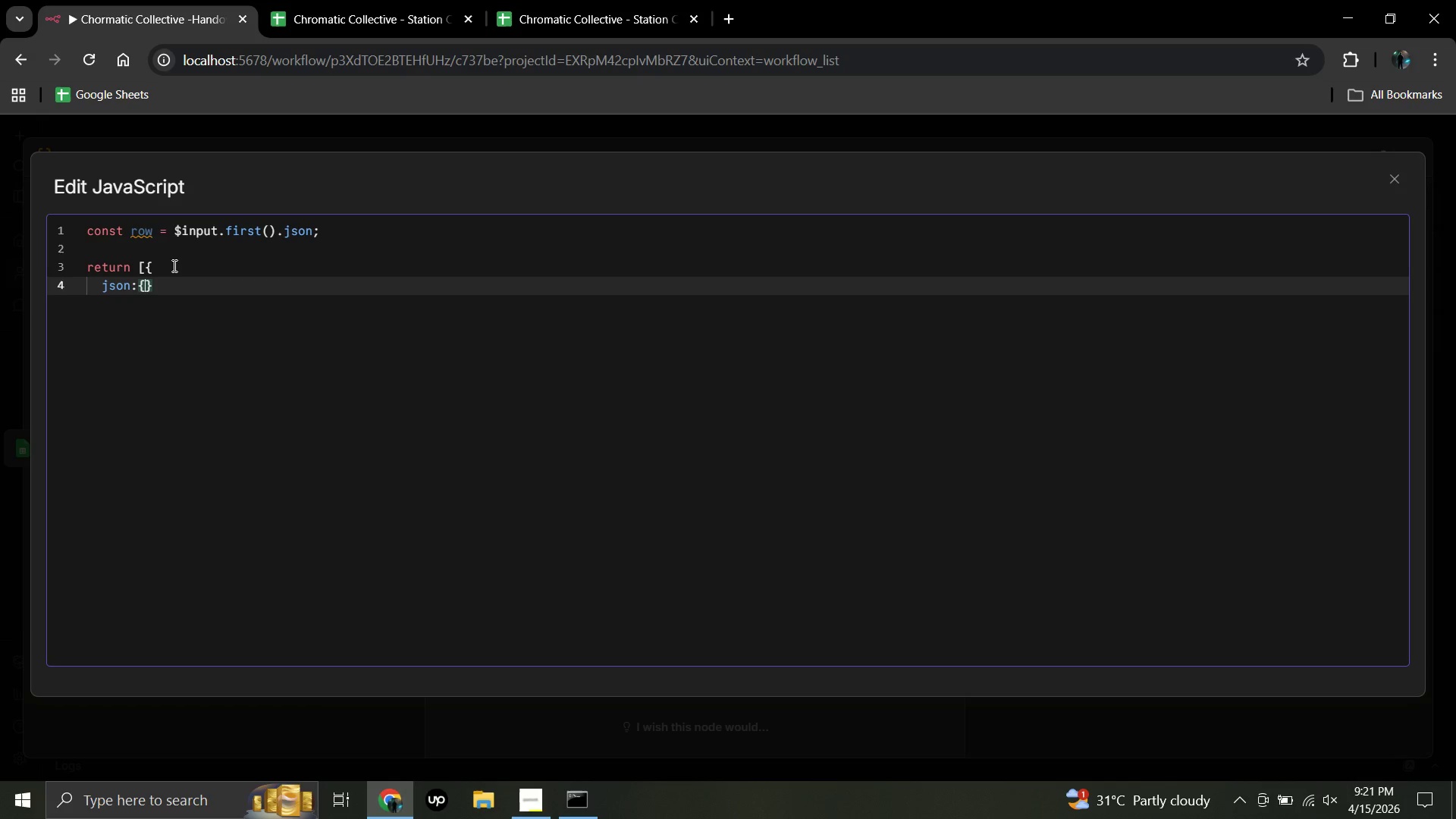 
key(Shift+BracketLeft)
 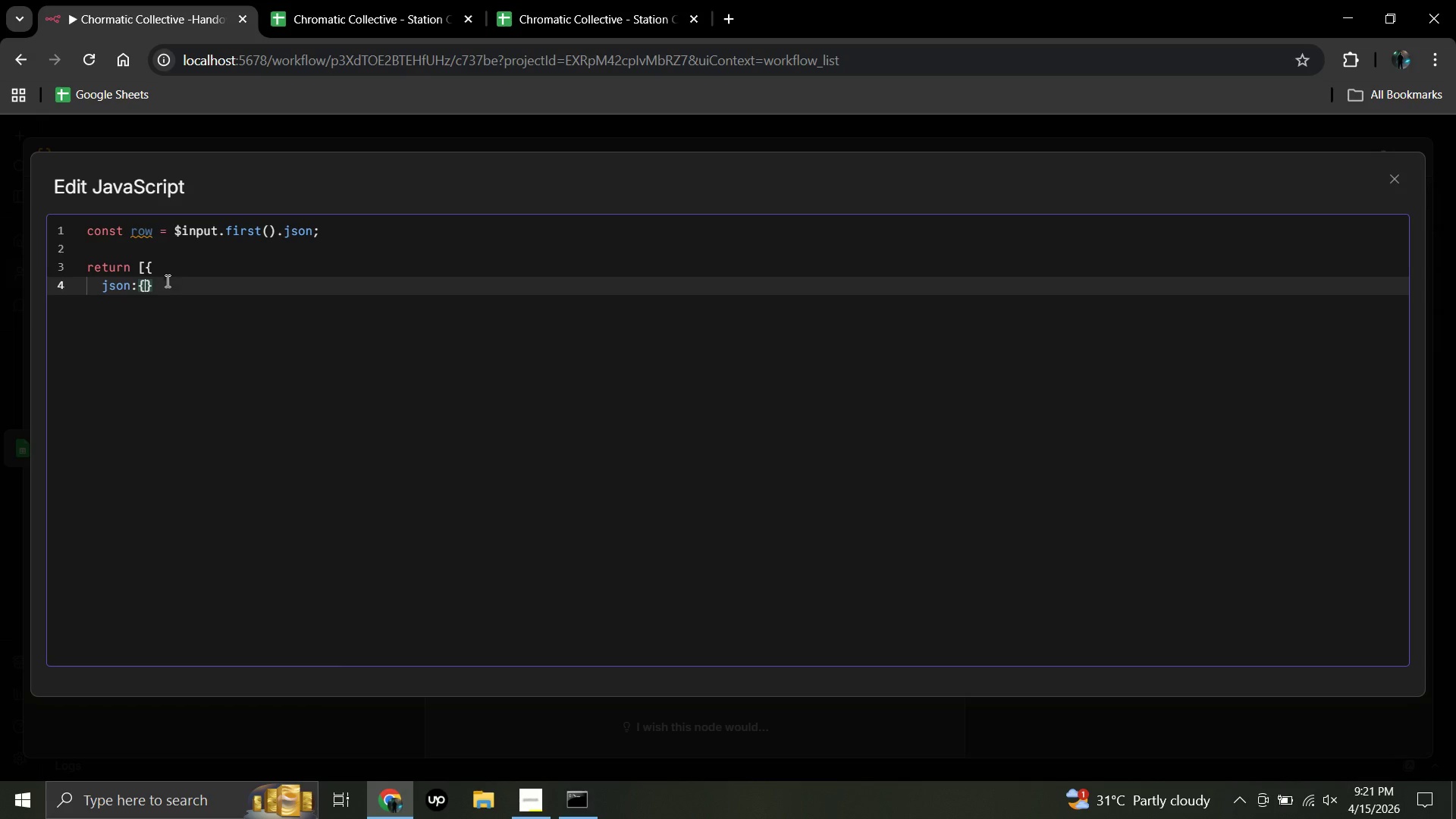 
wait(5.39)
 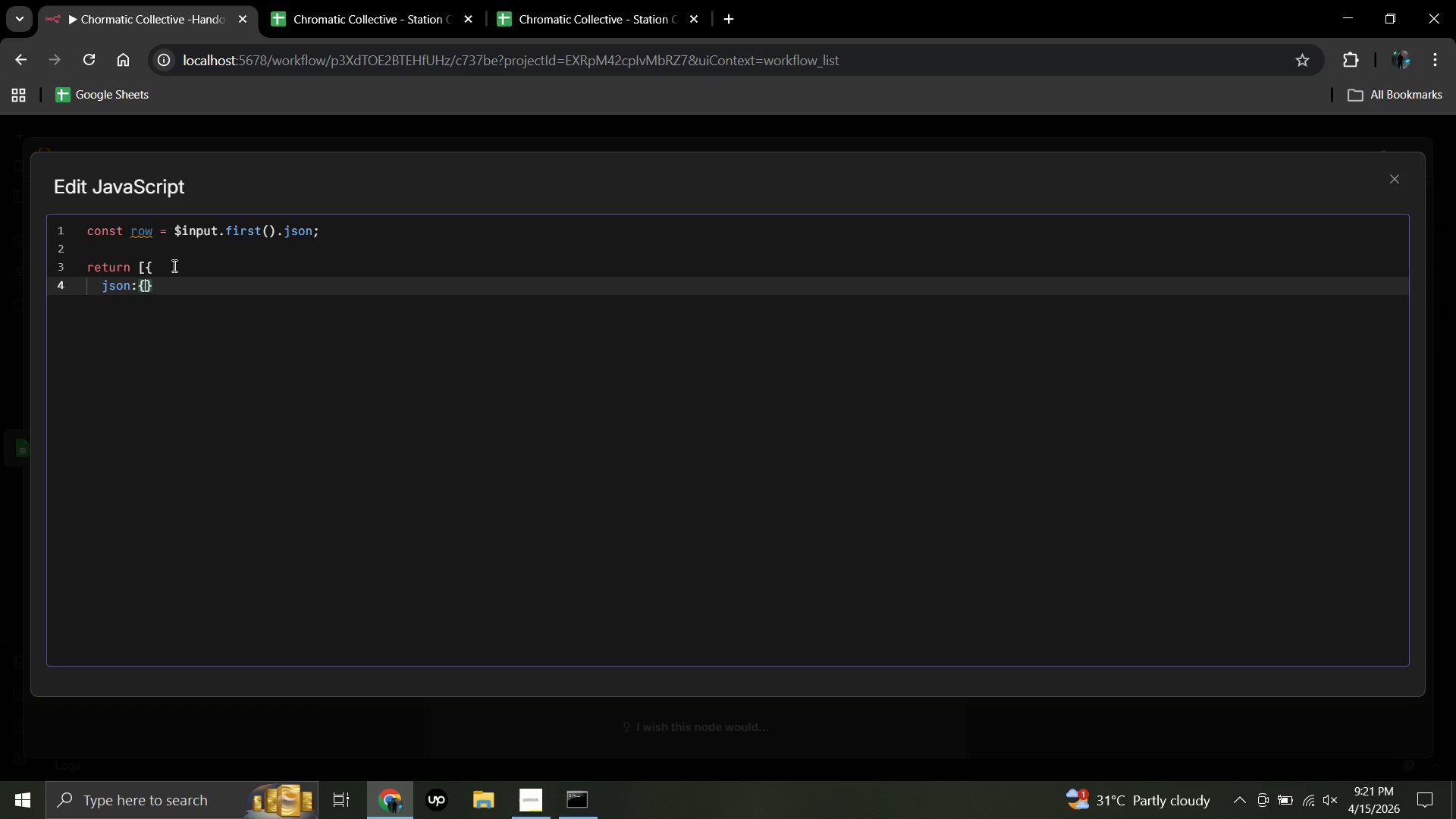 
left_click([162, 288])
 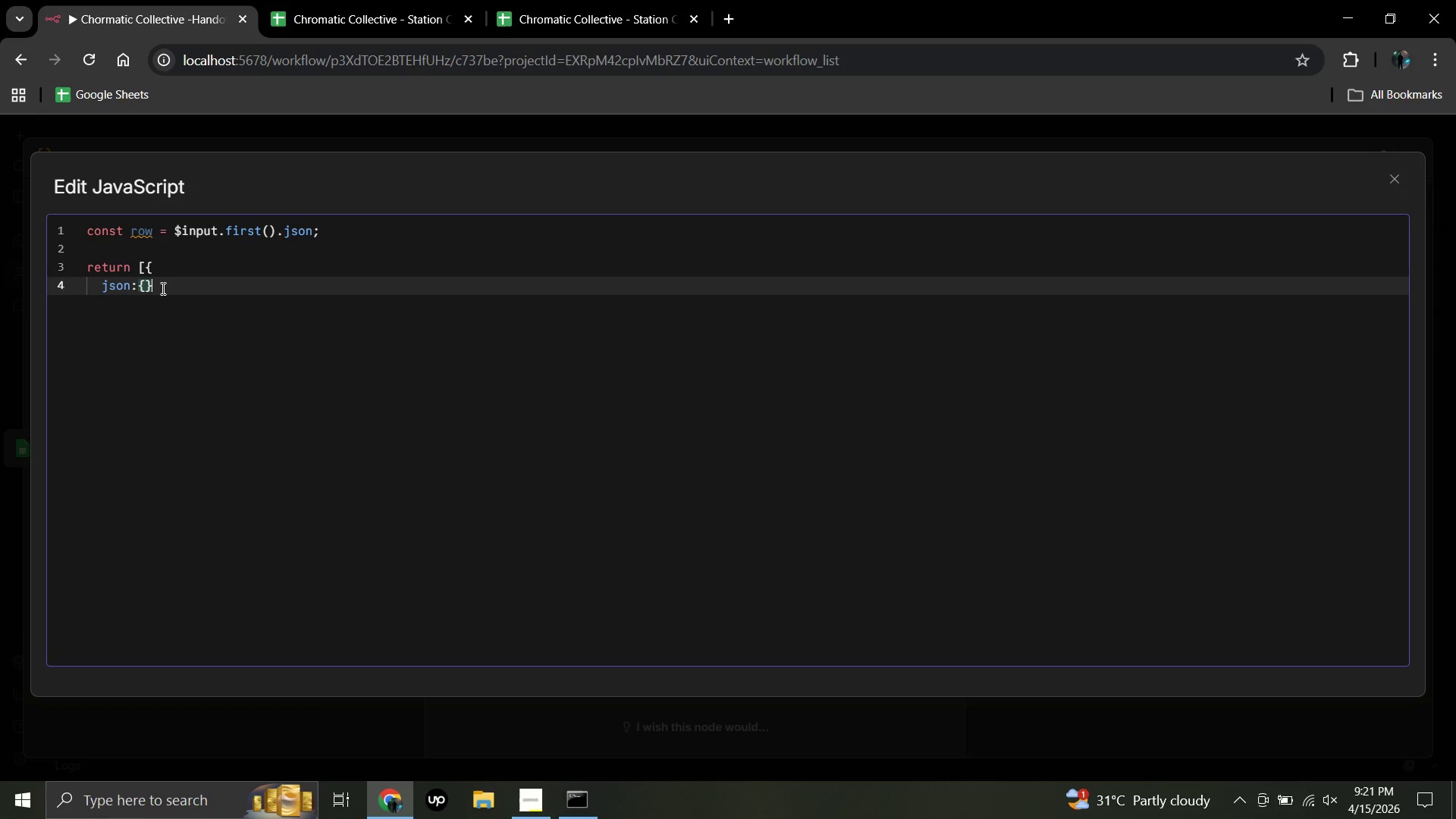 
key(Backspace)
 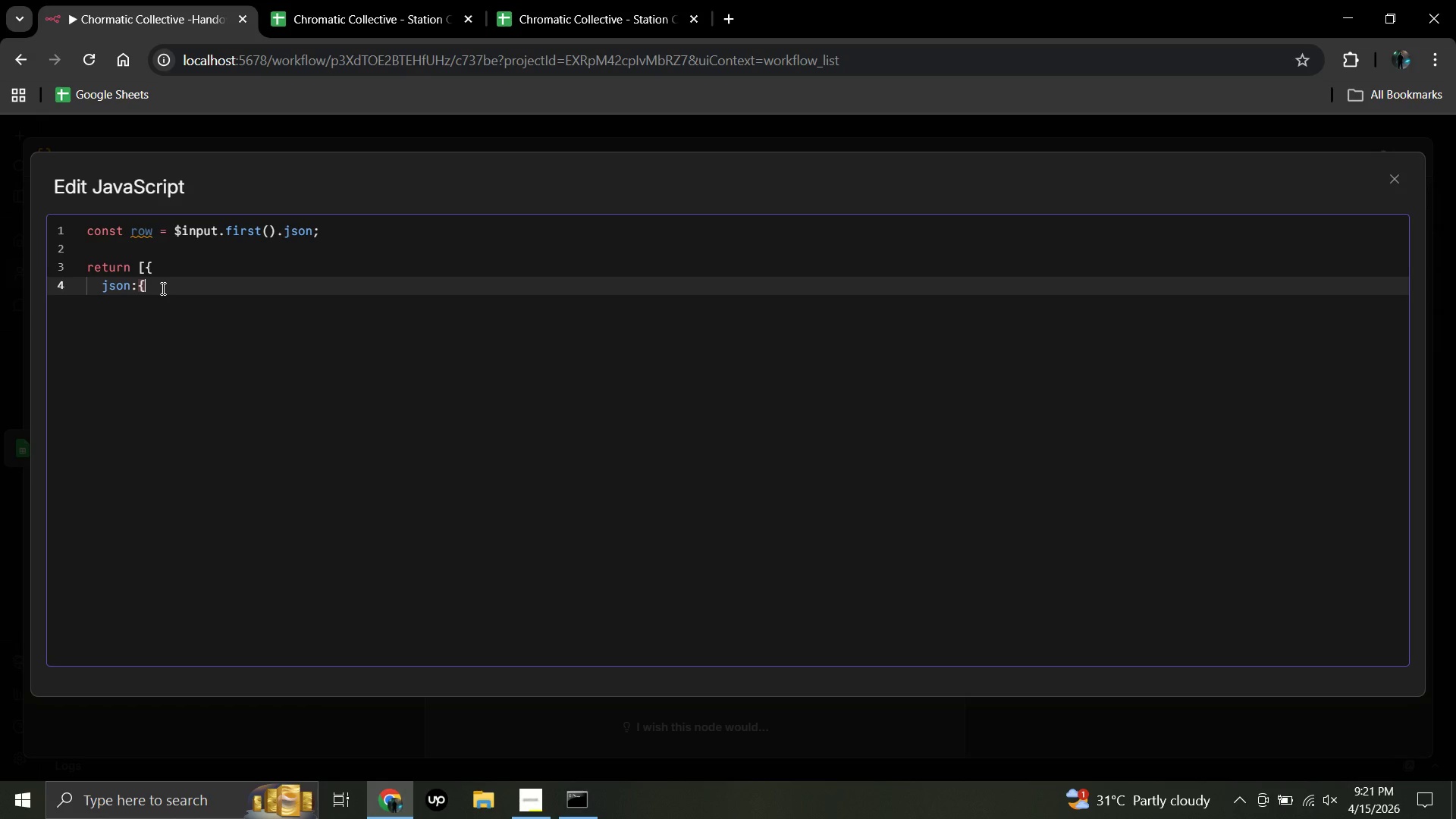 
wait(10.03)
 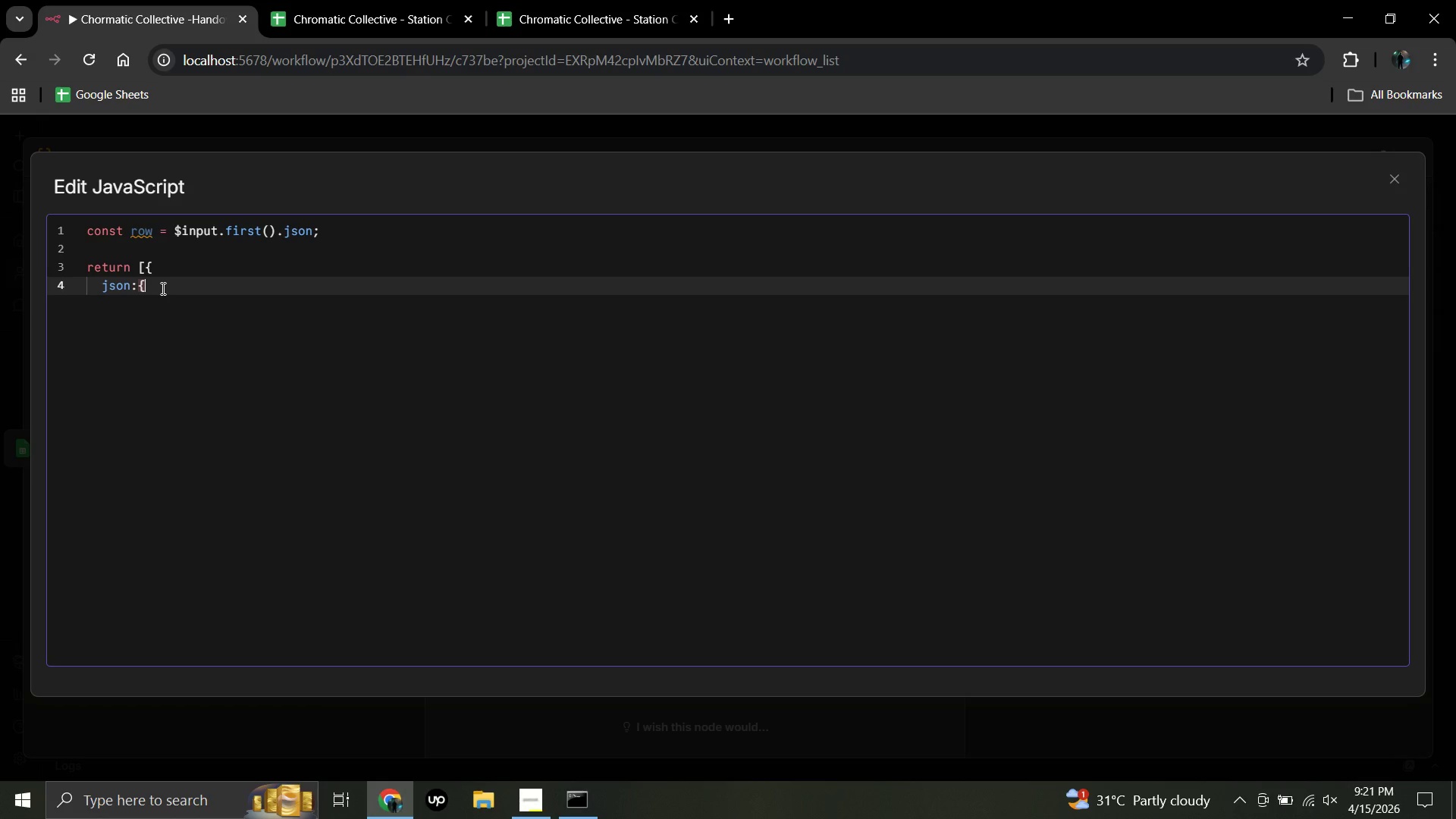 
key(Enter)
 